 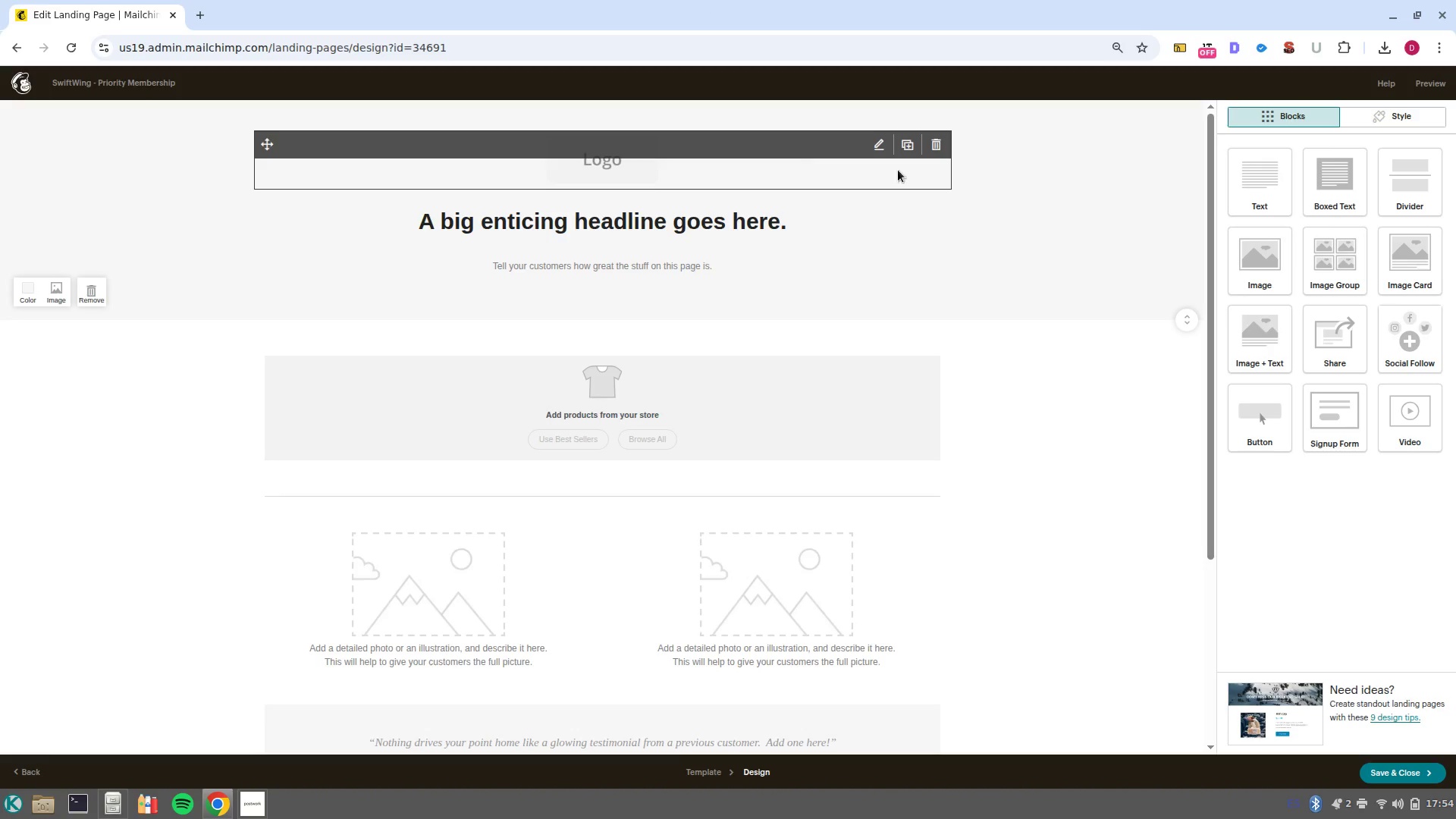 
left_click([795, 182])
 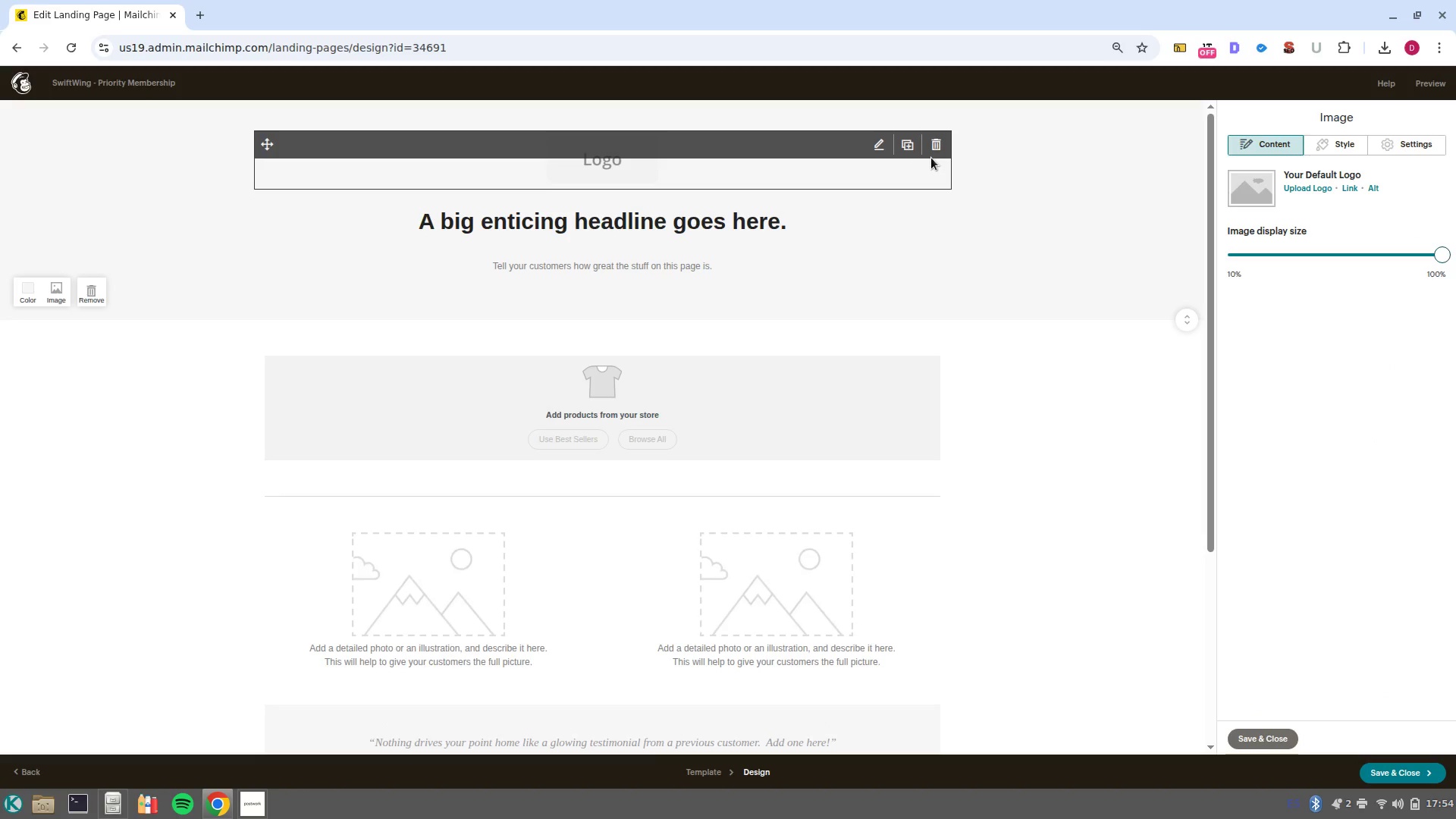 
left_click([942, 142])
 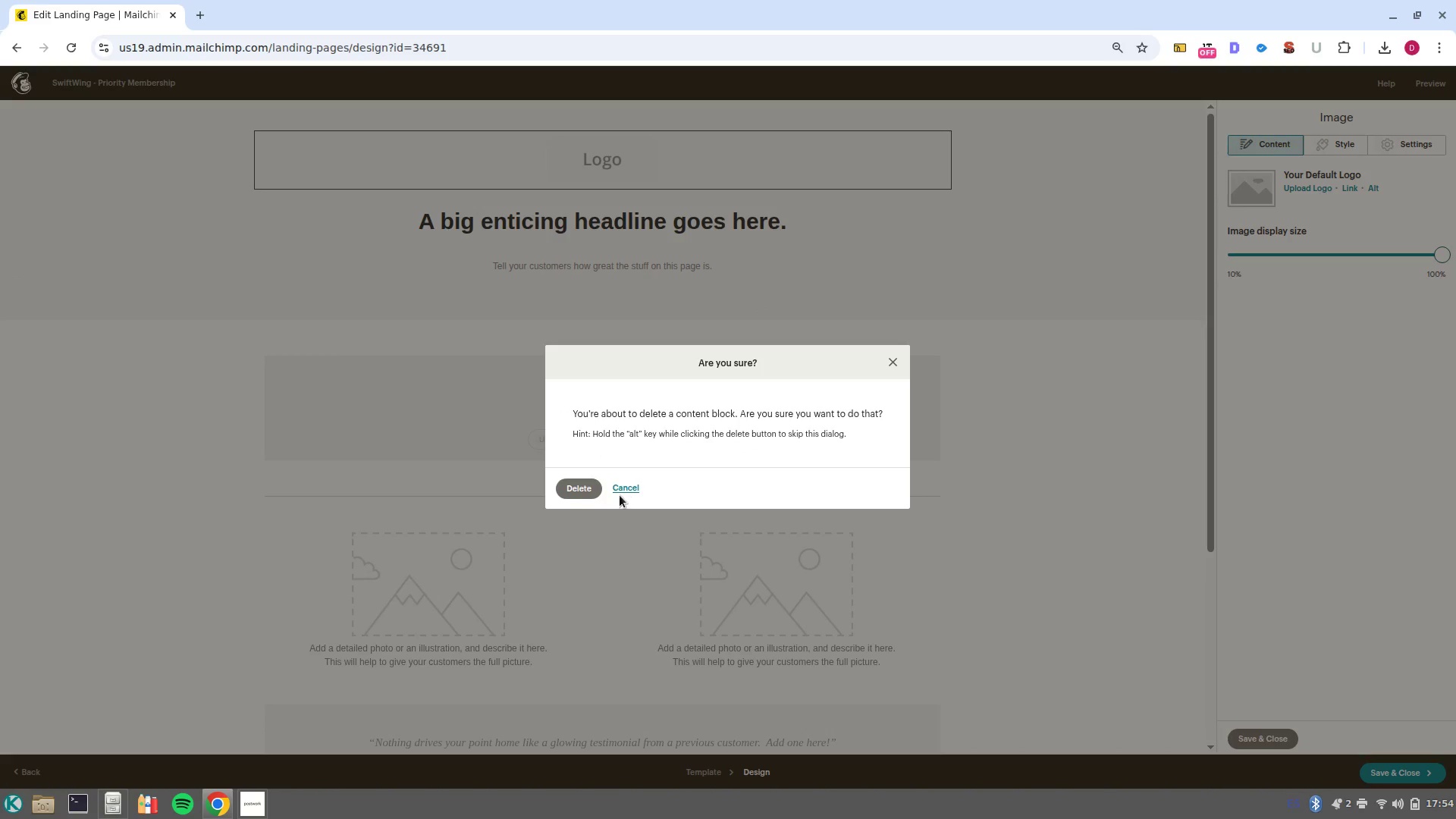 
left_click([574, 492])
 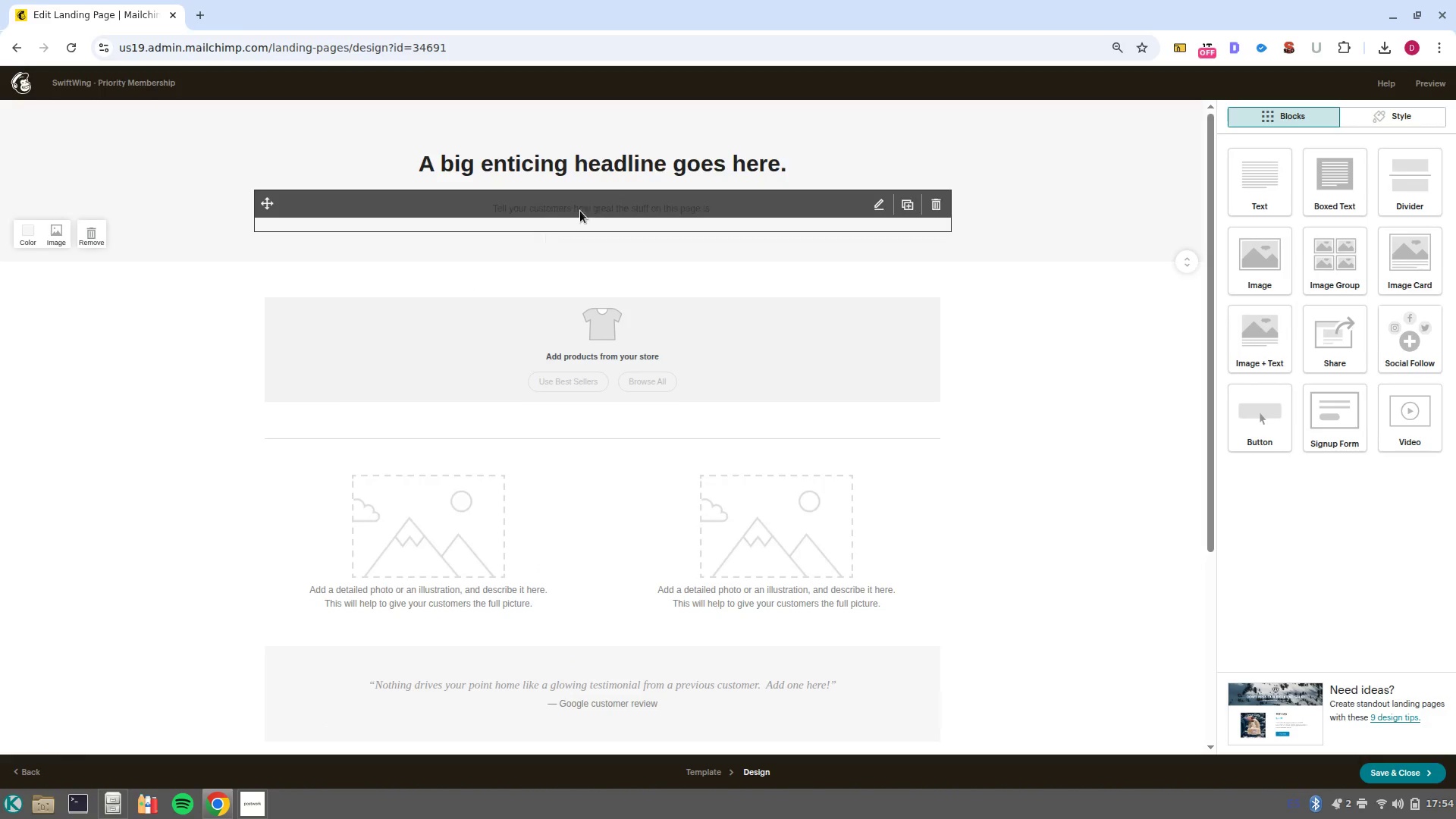 
double_click([582, 165])
 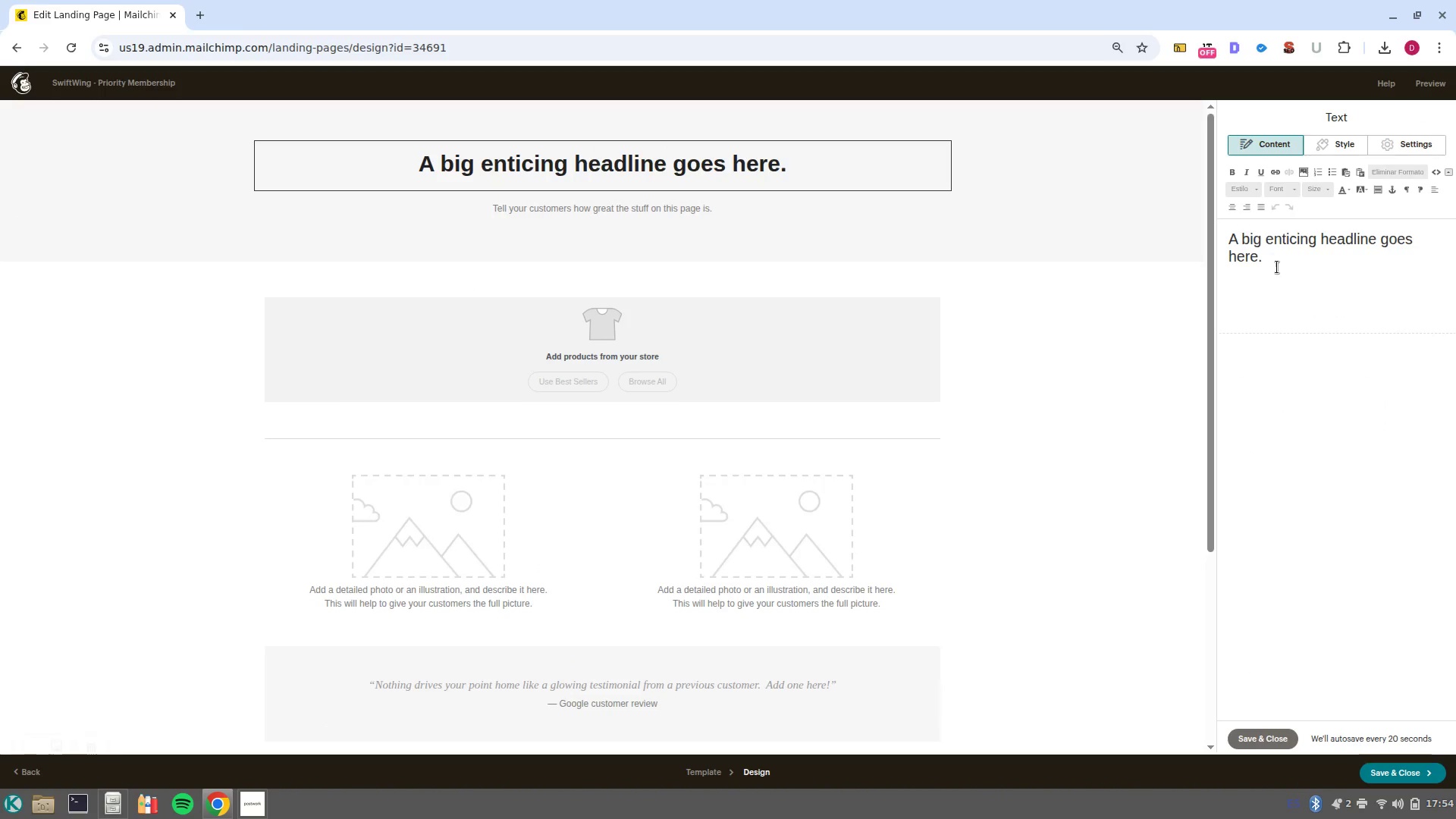 
left_click_drag(start_coordinate=[1285, 258], to_coordinate=[1223, 228])
 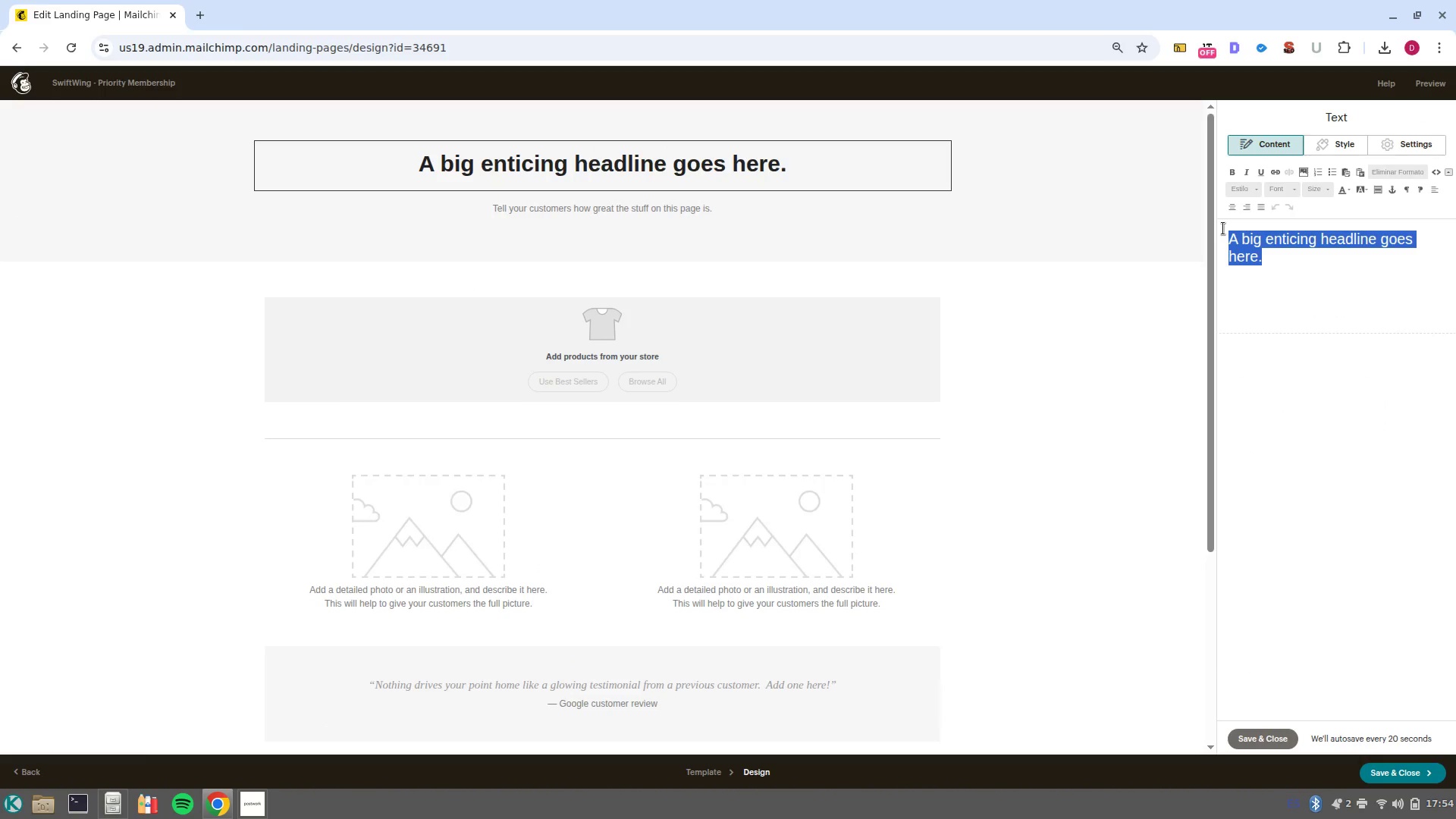 
key(Control+Shift+V)
 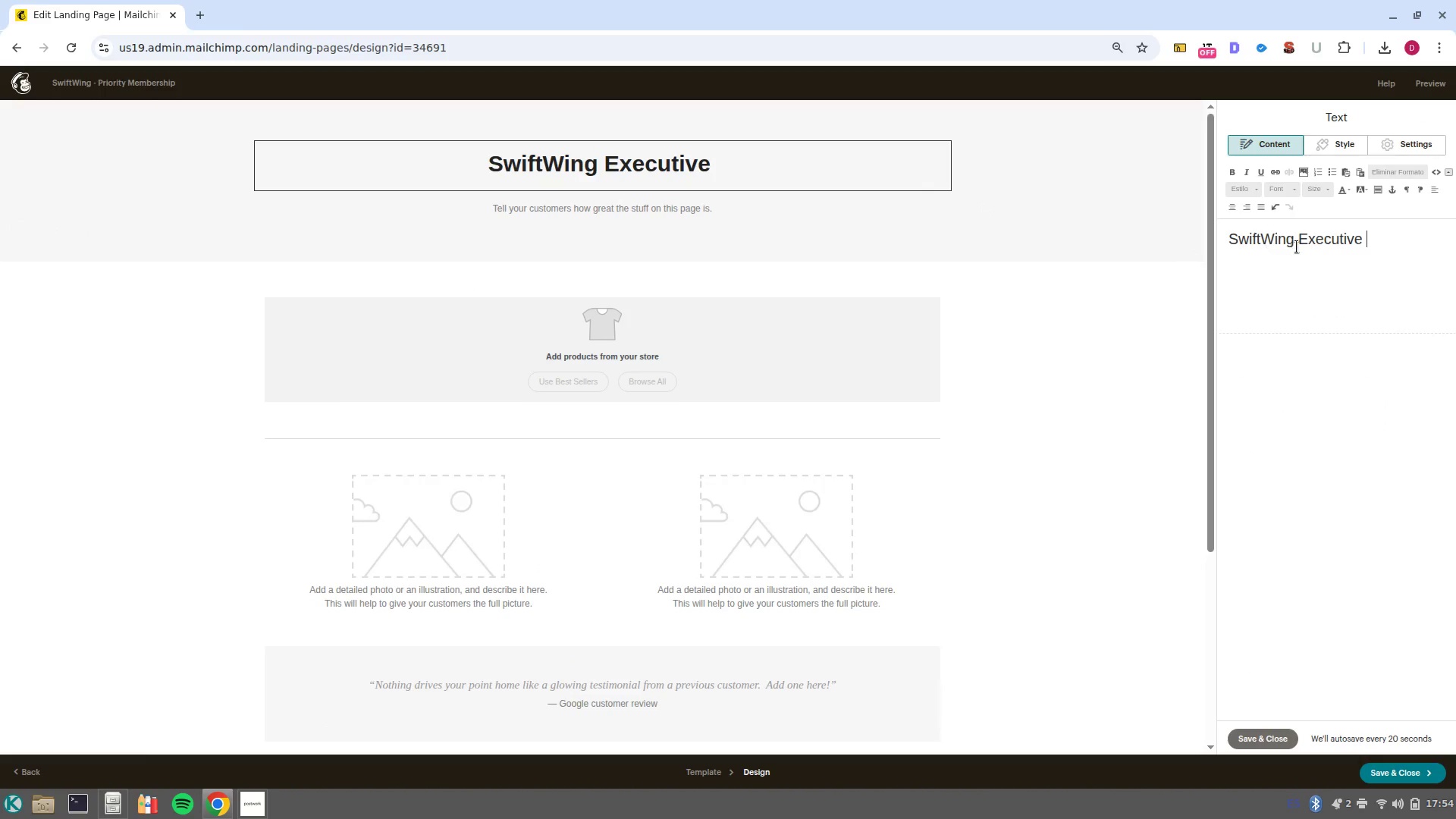 
left_click_drag(start_coordinate=[1299, 236], to_coordinate=[1377, 233])
 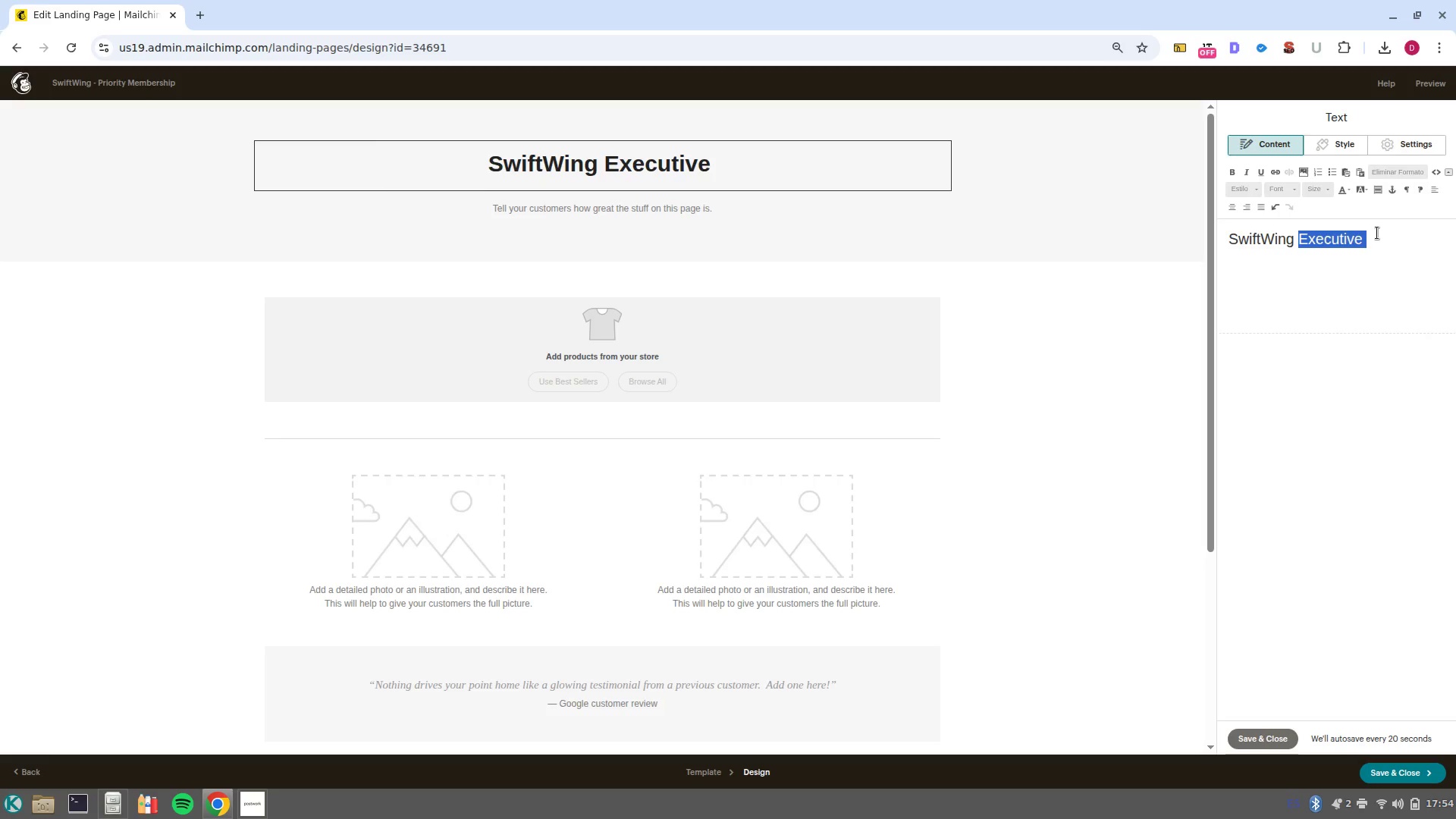 
key(Backspace)
type(Swiftwi)
key(Backspace)
key(Backspace)
type(Wing)
 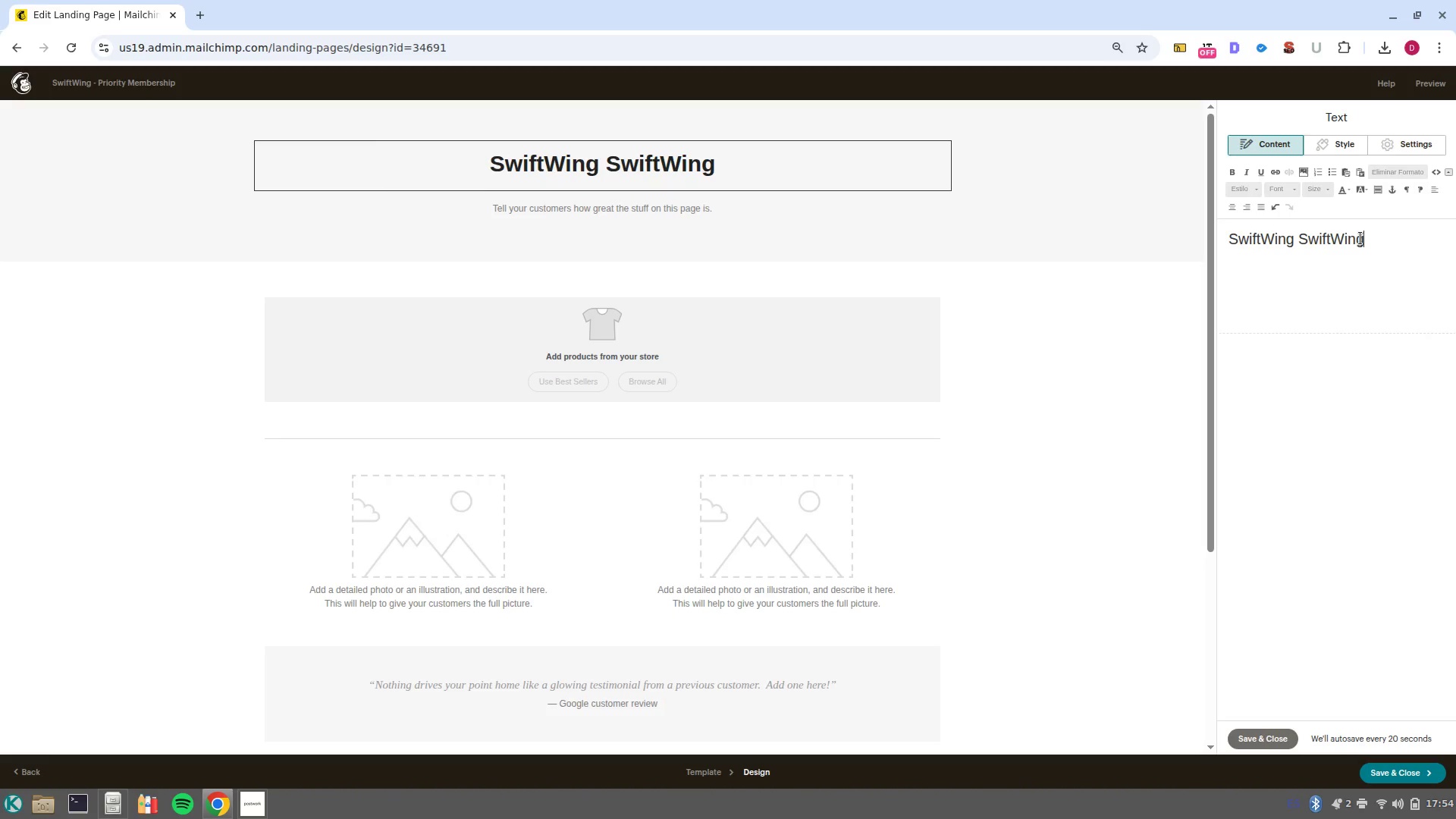 
key(Control+ArrowLeft)
 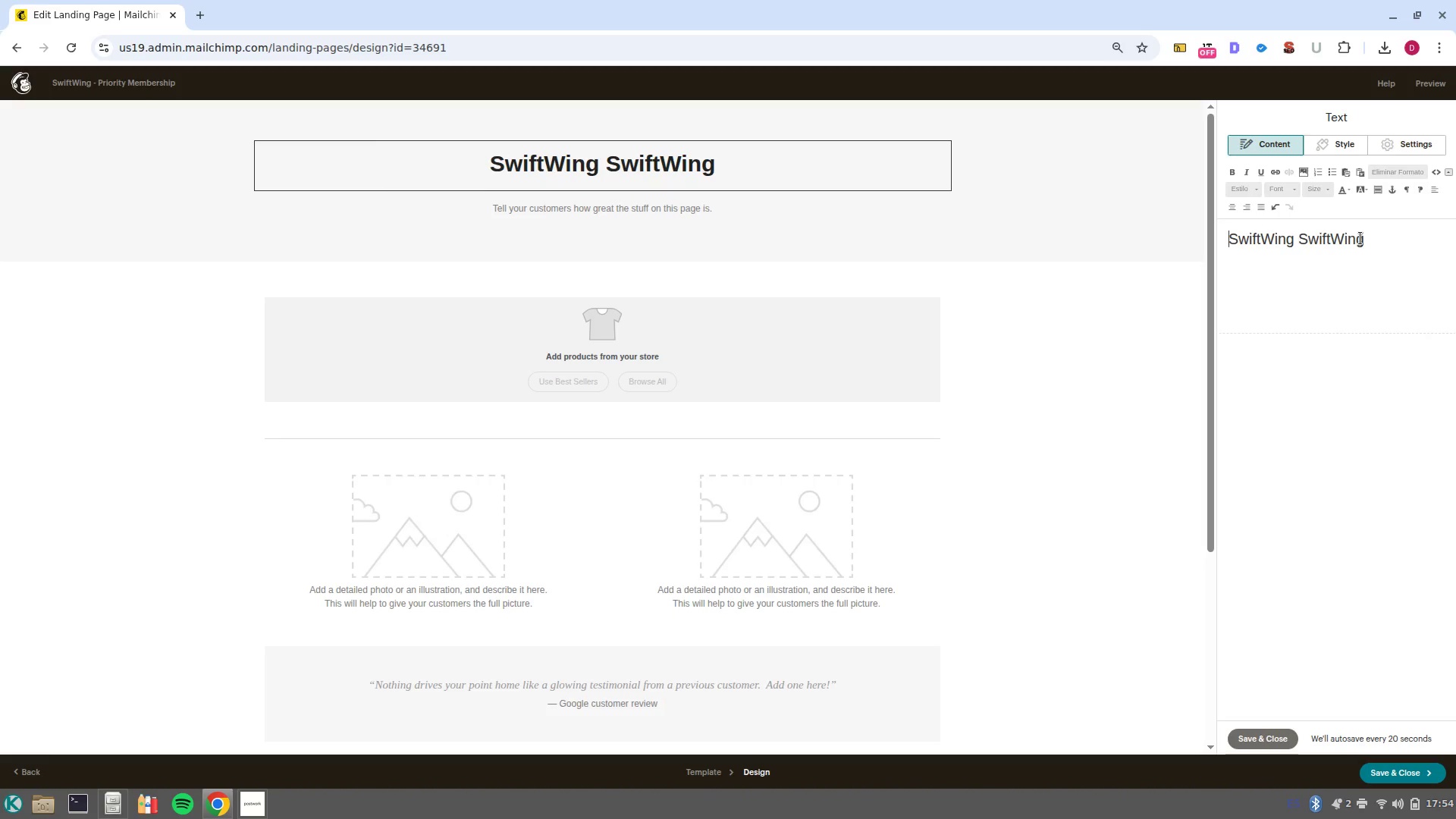 
key(Control+ArrowLeft)
 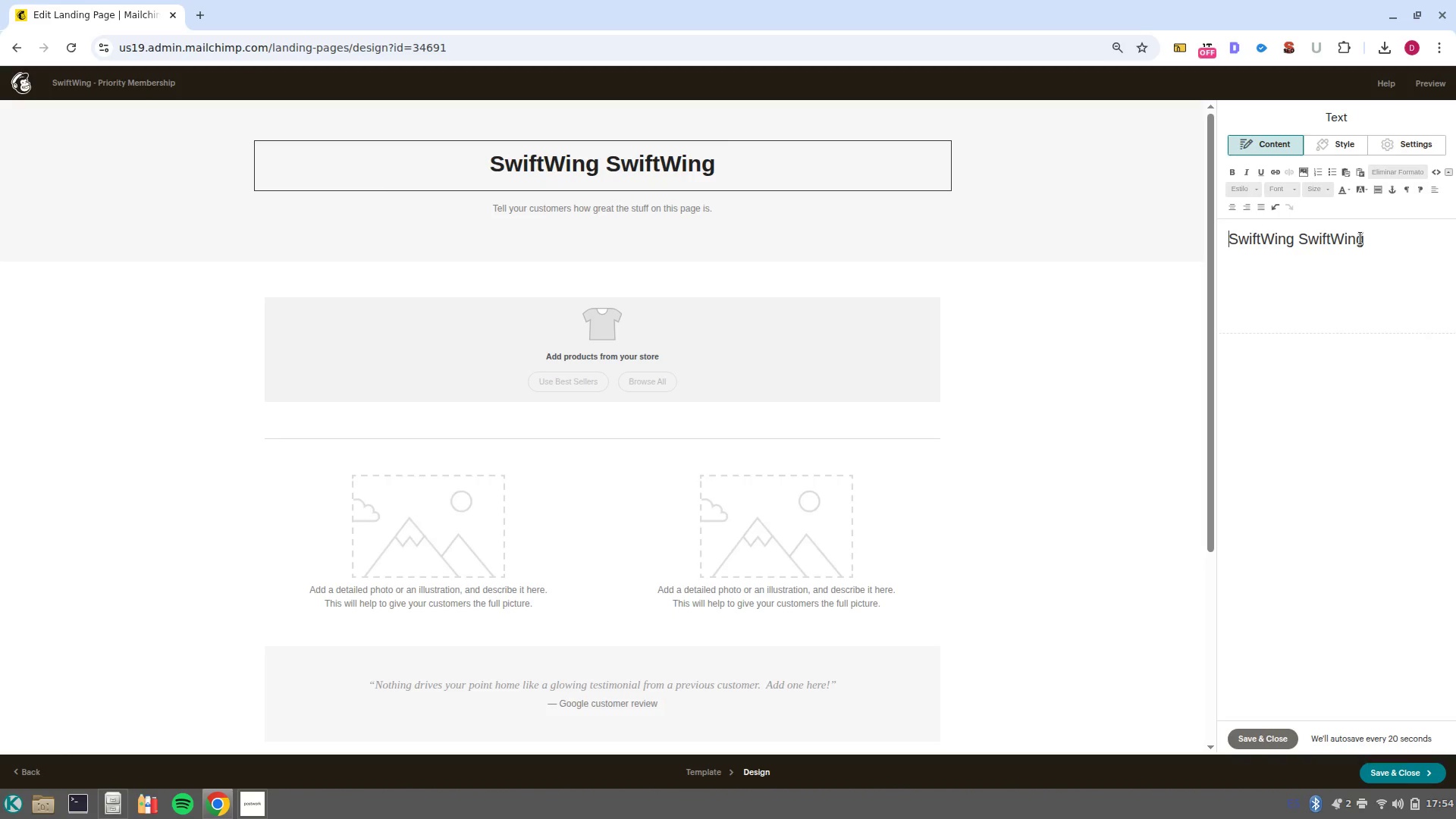 
key(Control+ArrowRight)
 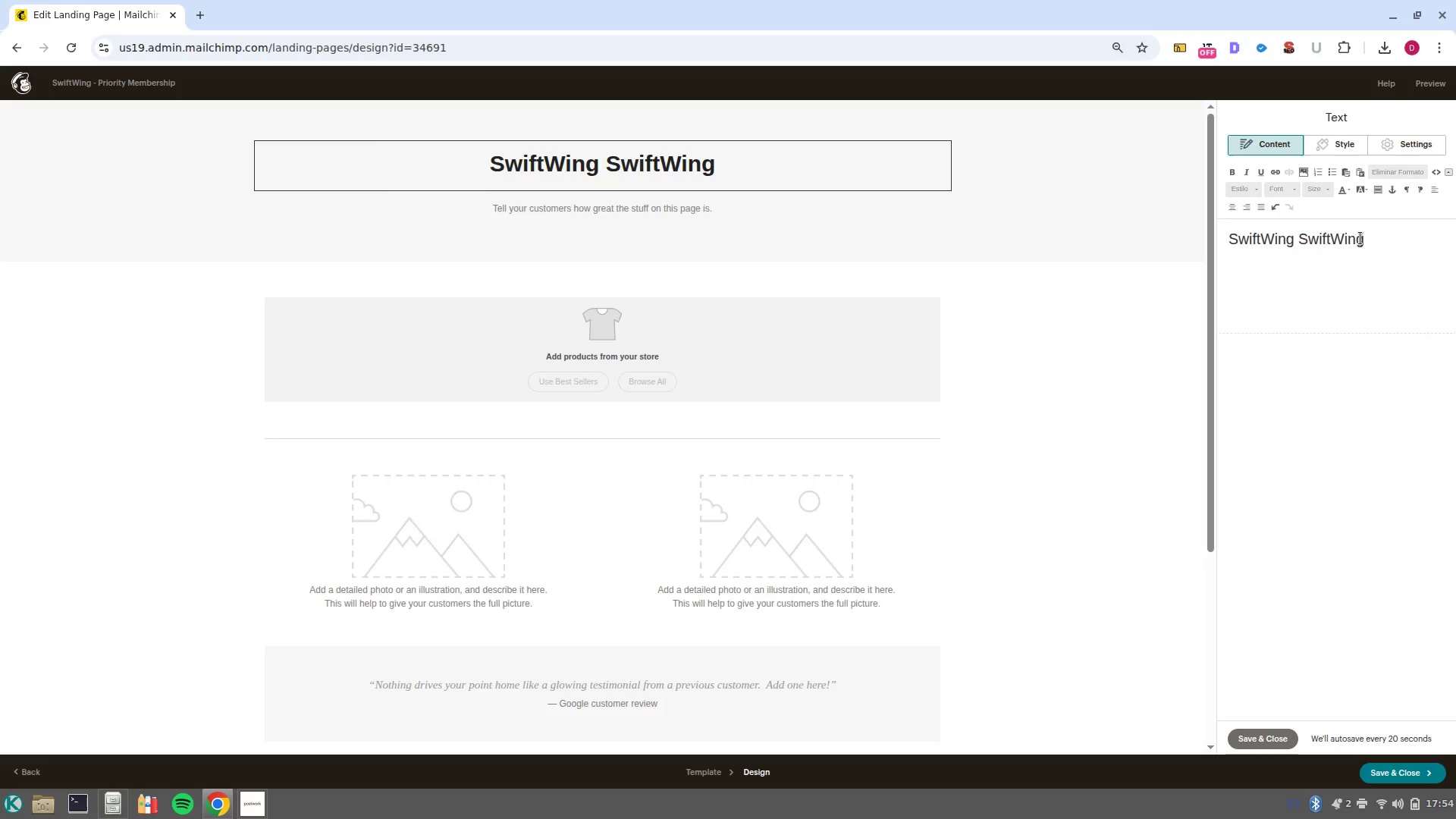 
key(Control+Z)
 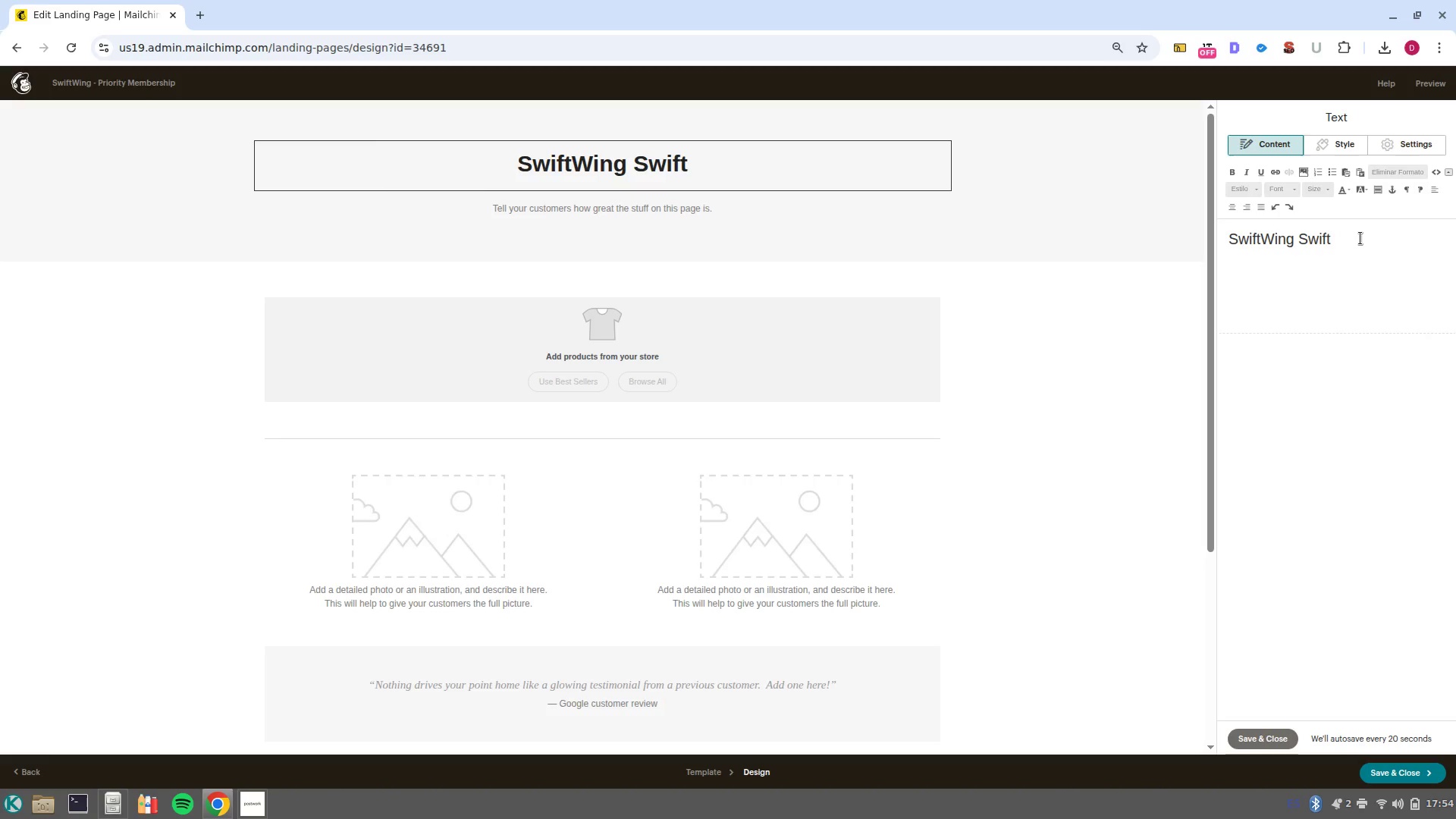 
type( swiftW)
key(Backspace)
type(winf)
key(Backspace)
type(g)
 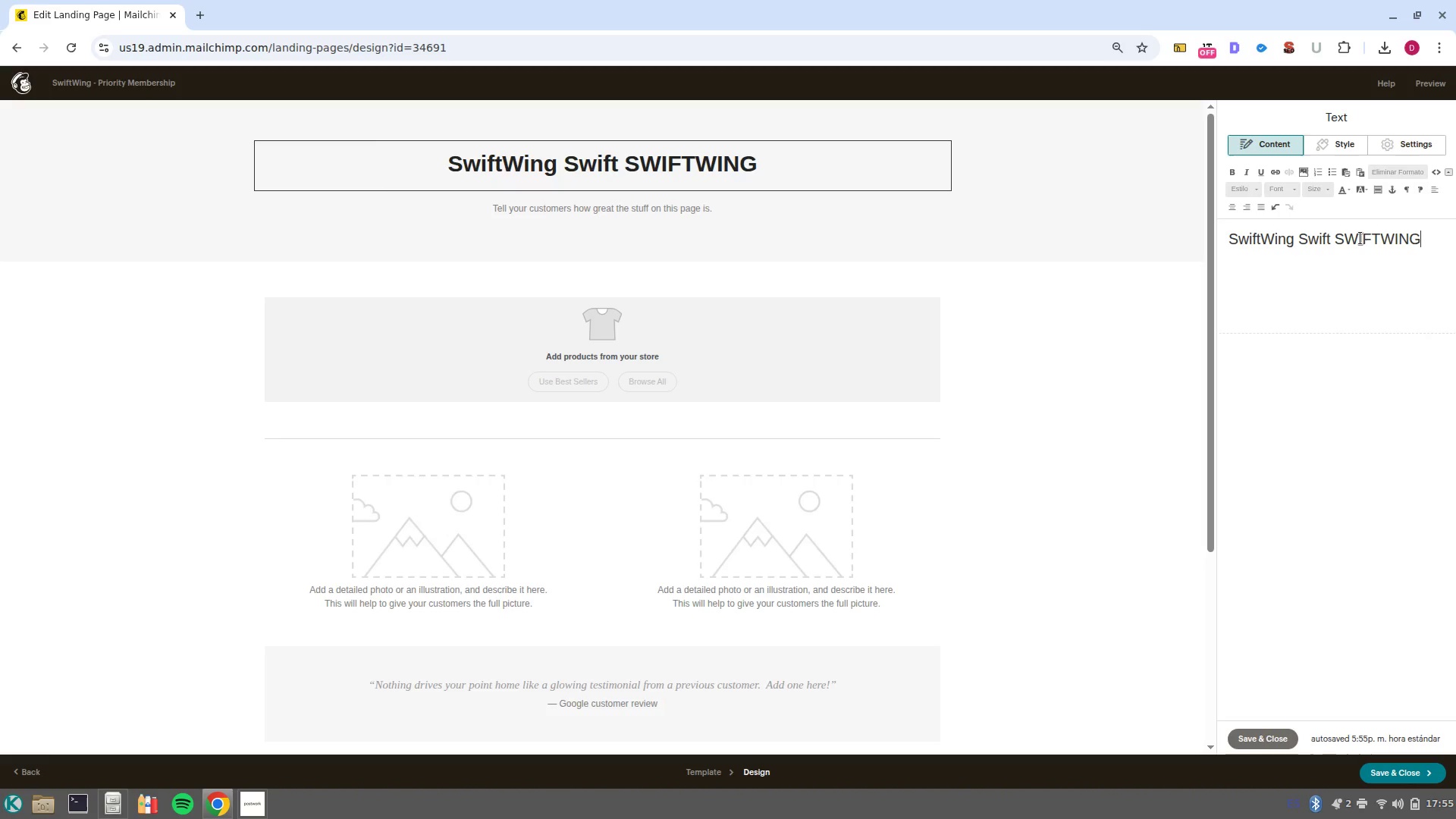 
key(Control+ArrowLeft)
 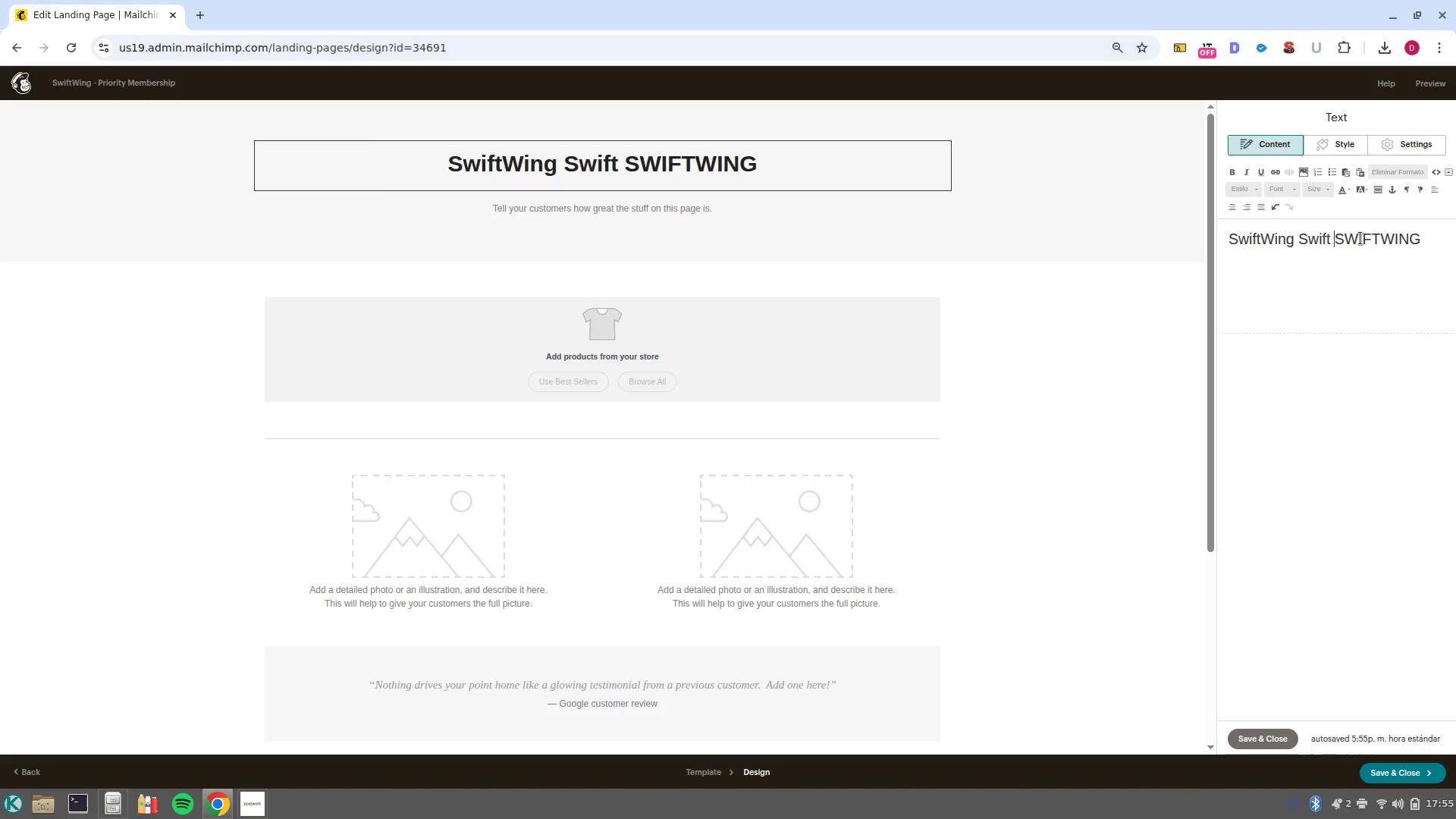 
key(Control+ArrowLeft)
 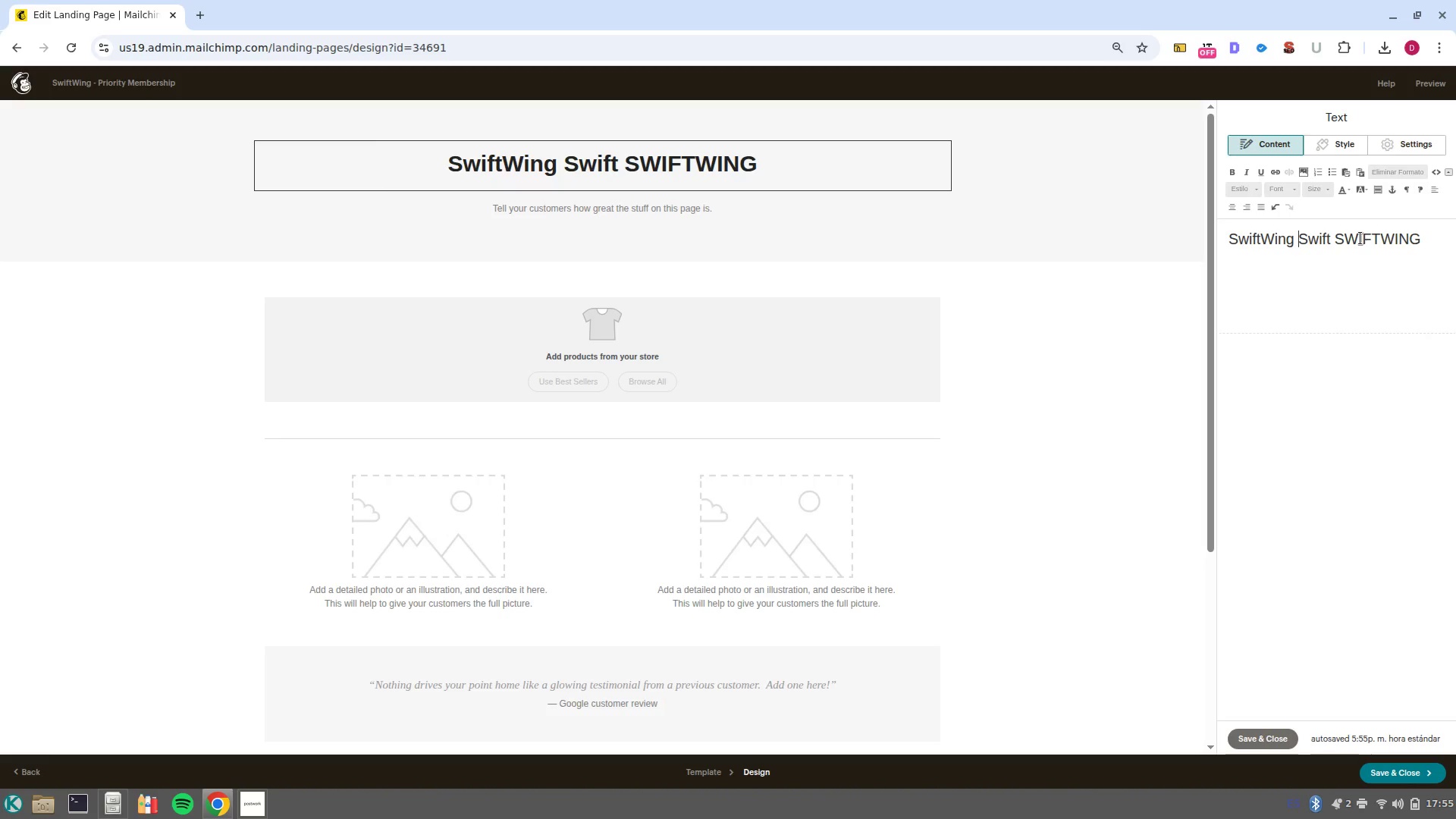 
key(Control+ArrowRight)
 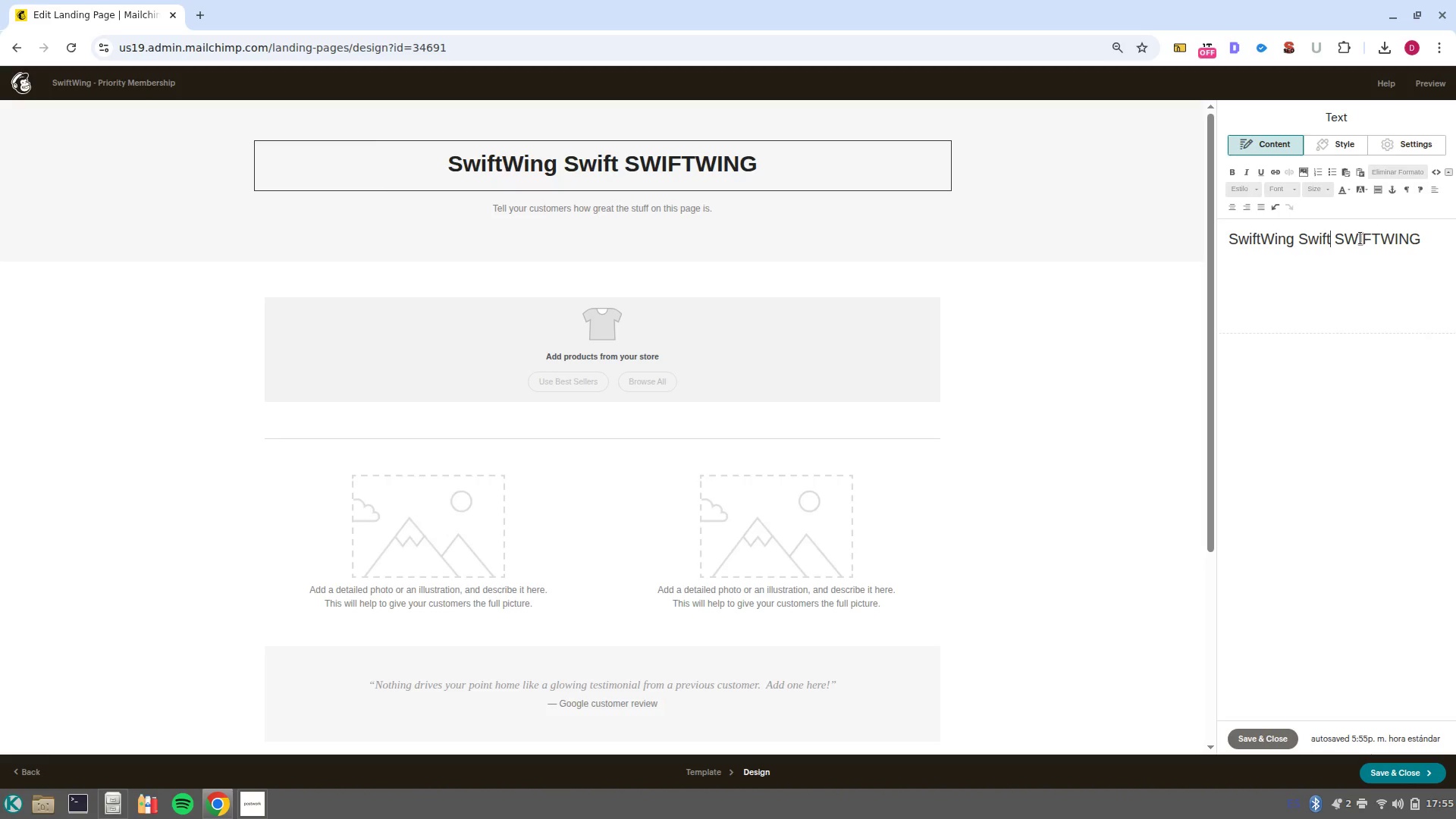 
key(Control+Backspace)
 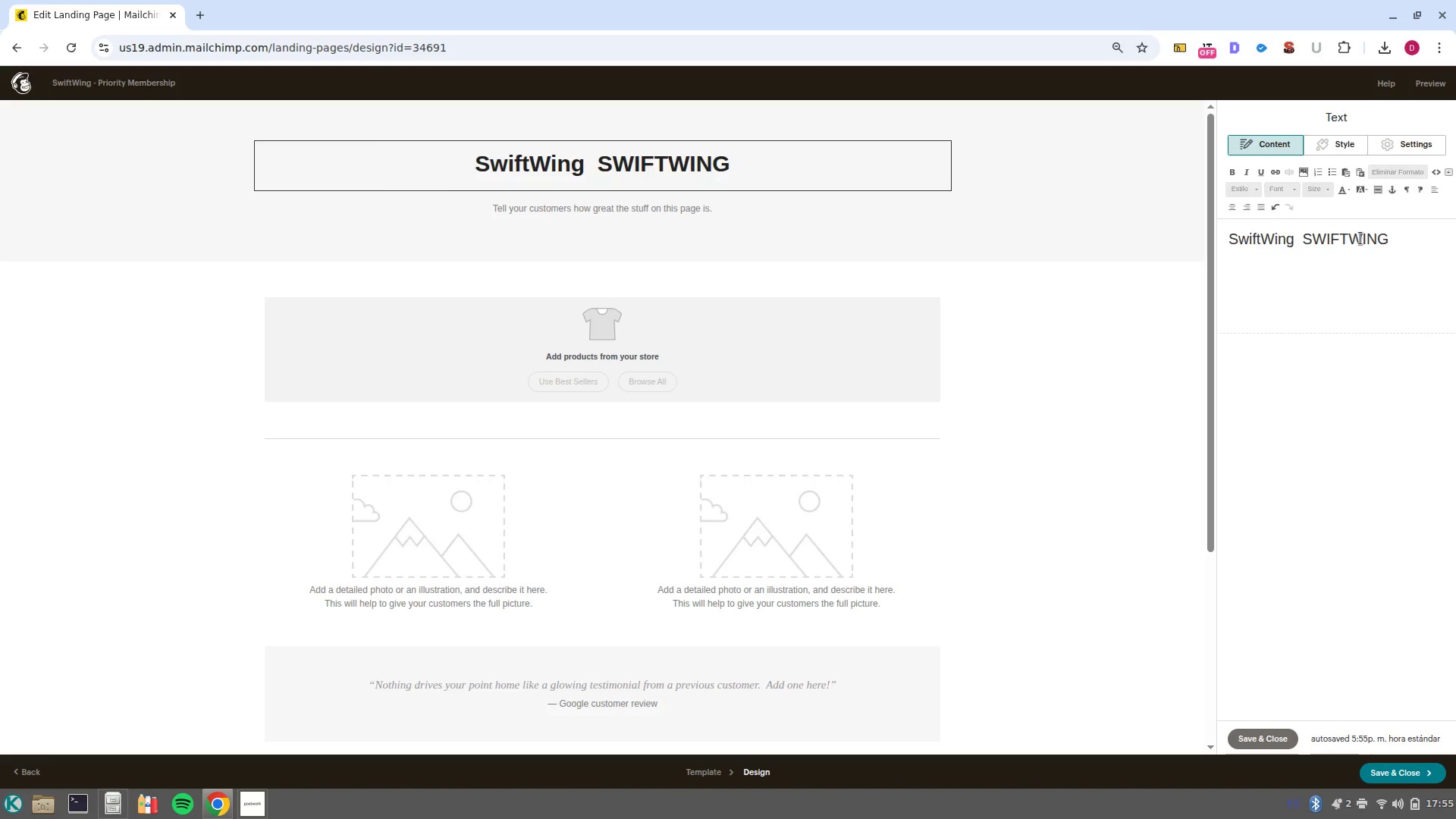 
key(Control+Backspace)
 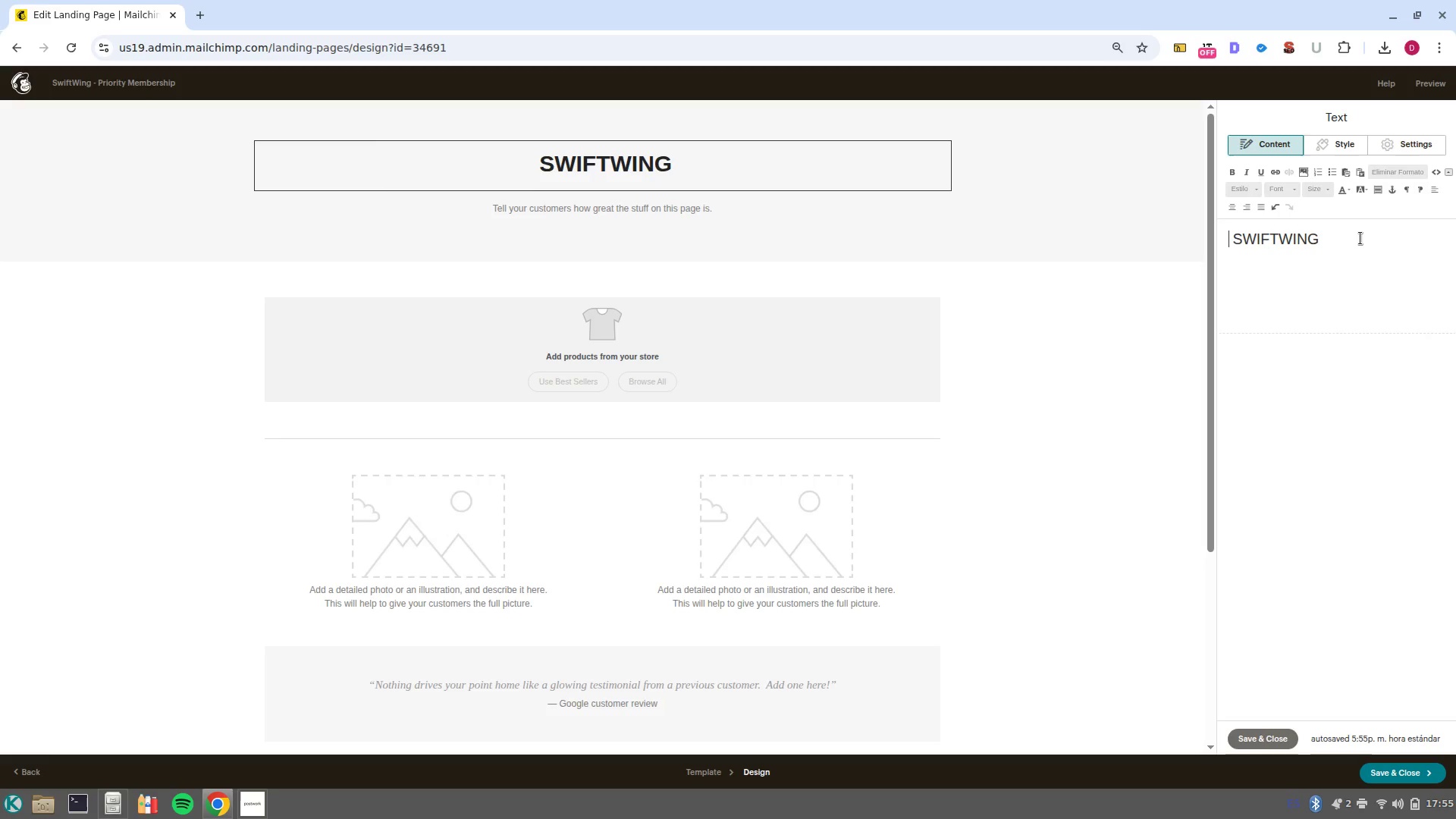 
key(Control+Backspace)
 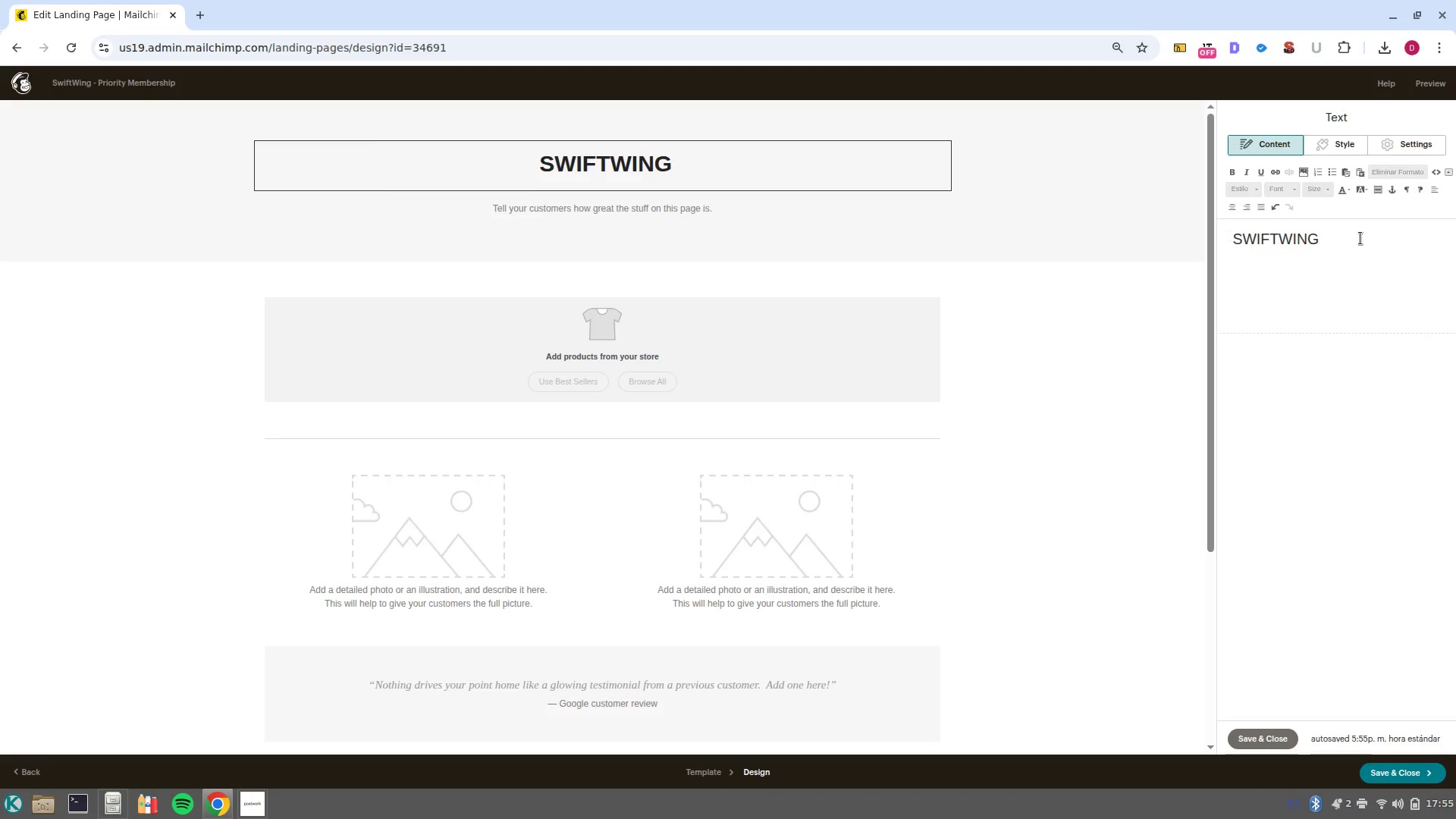 
key(ArrowRight)
 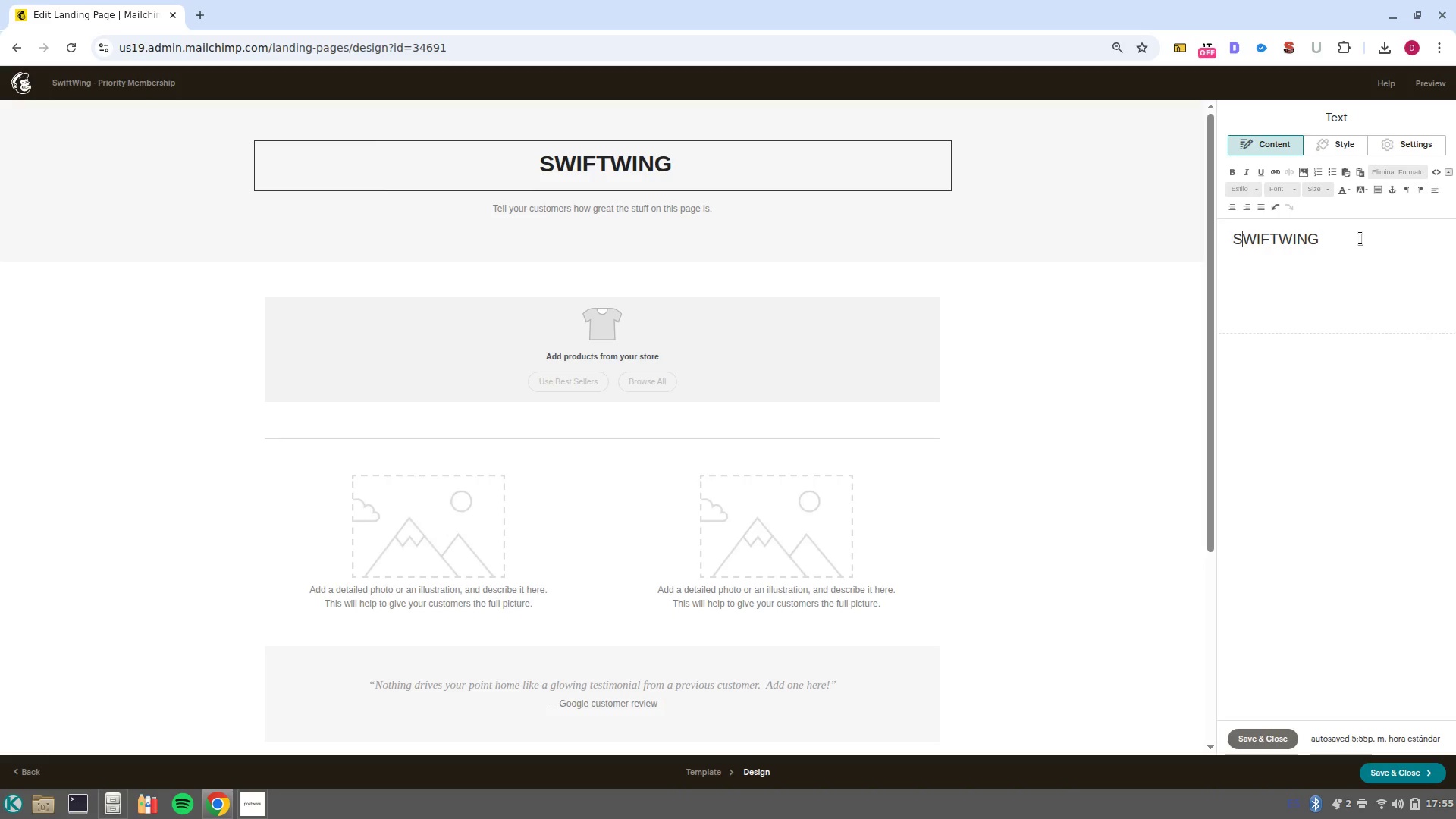 
key(ArrowRight)
 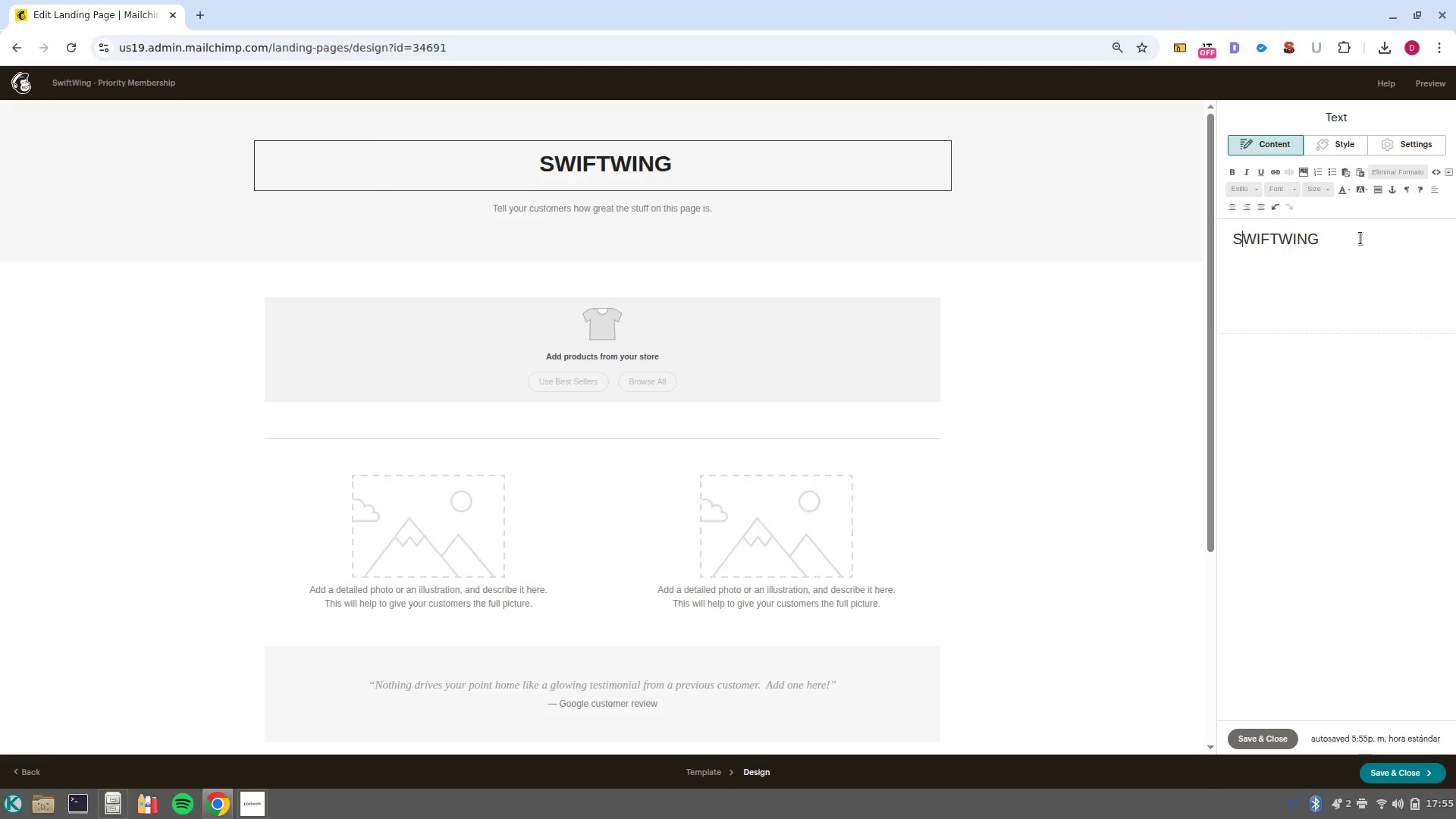 
key(Control+ControlLeft)
 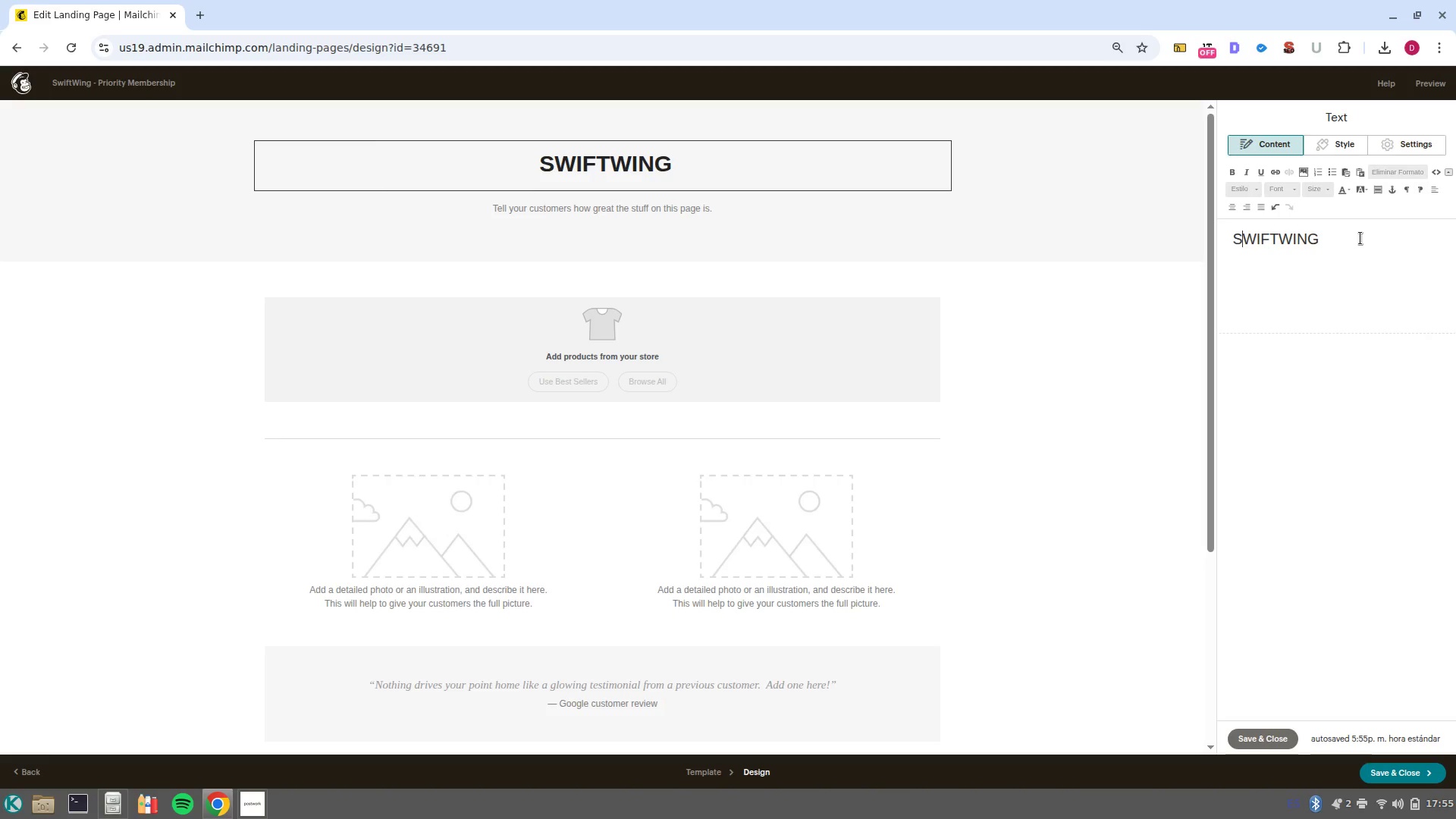 
key(ArrowLeft)
 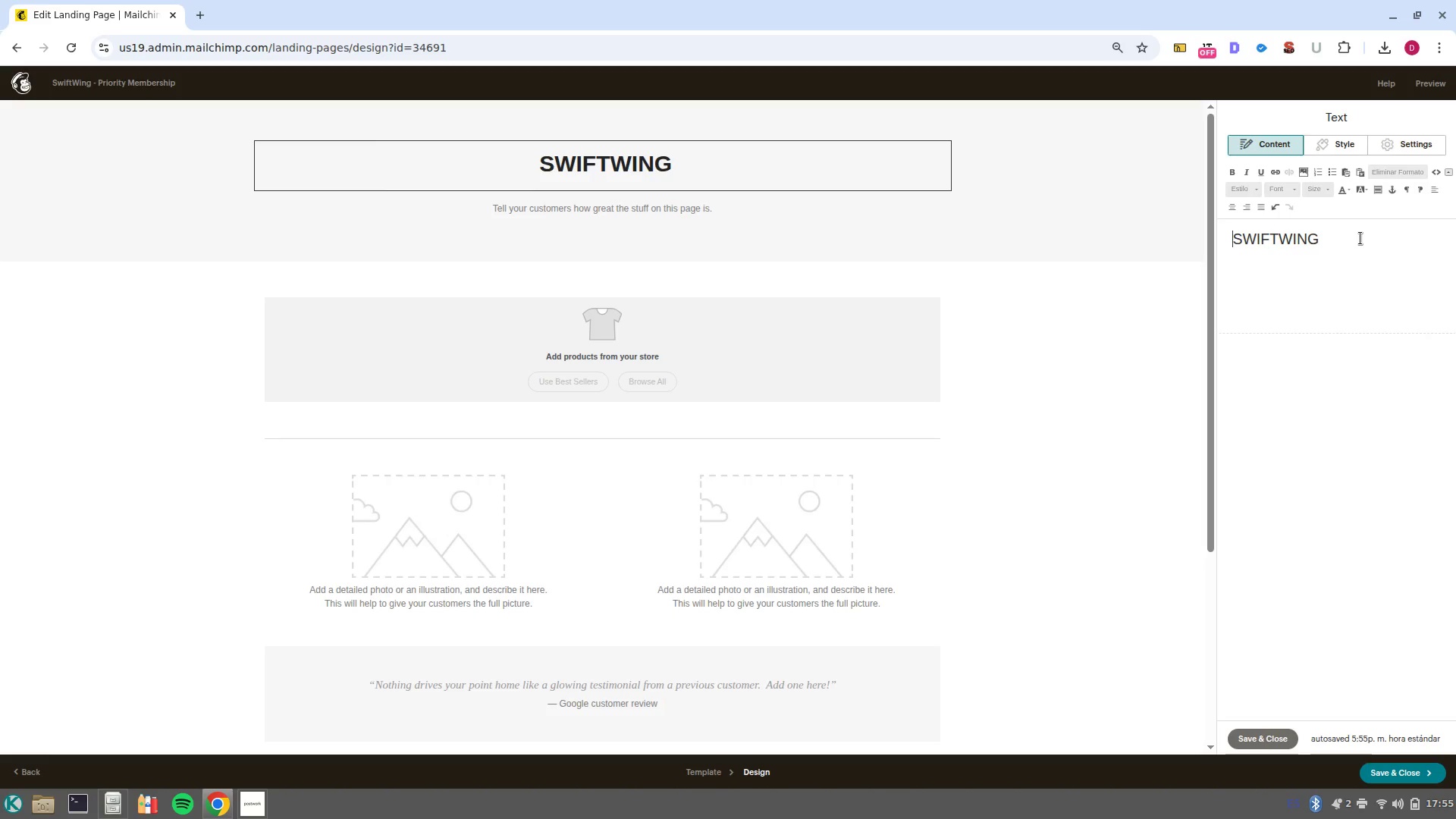 
key(Control+ControlLeft)
 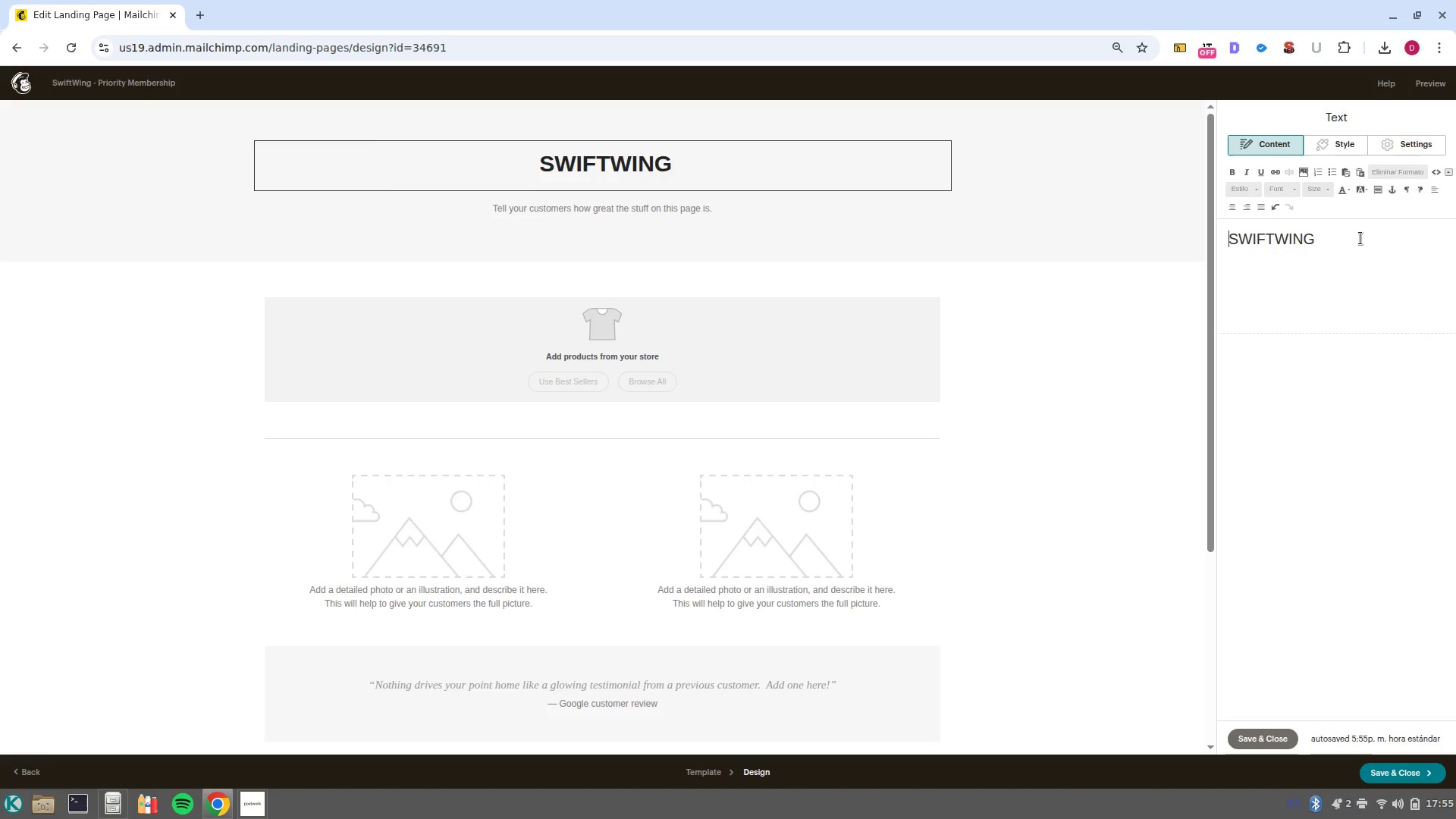 
key(Control+Backspace)
 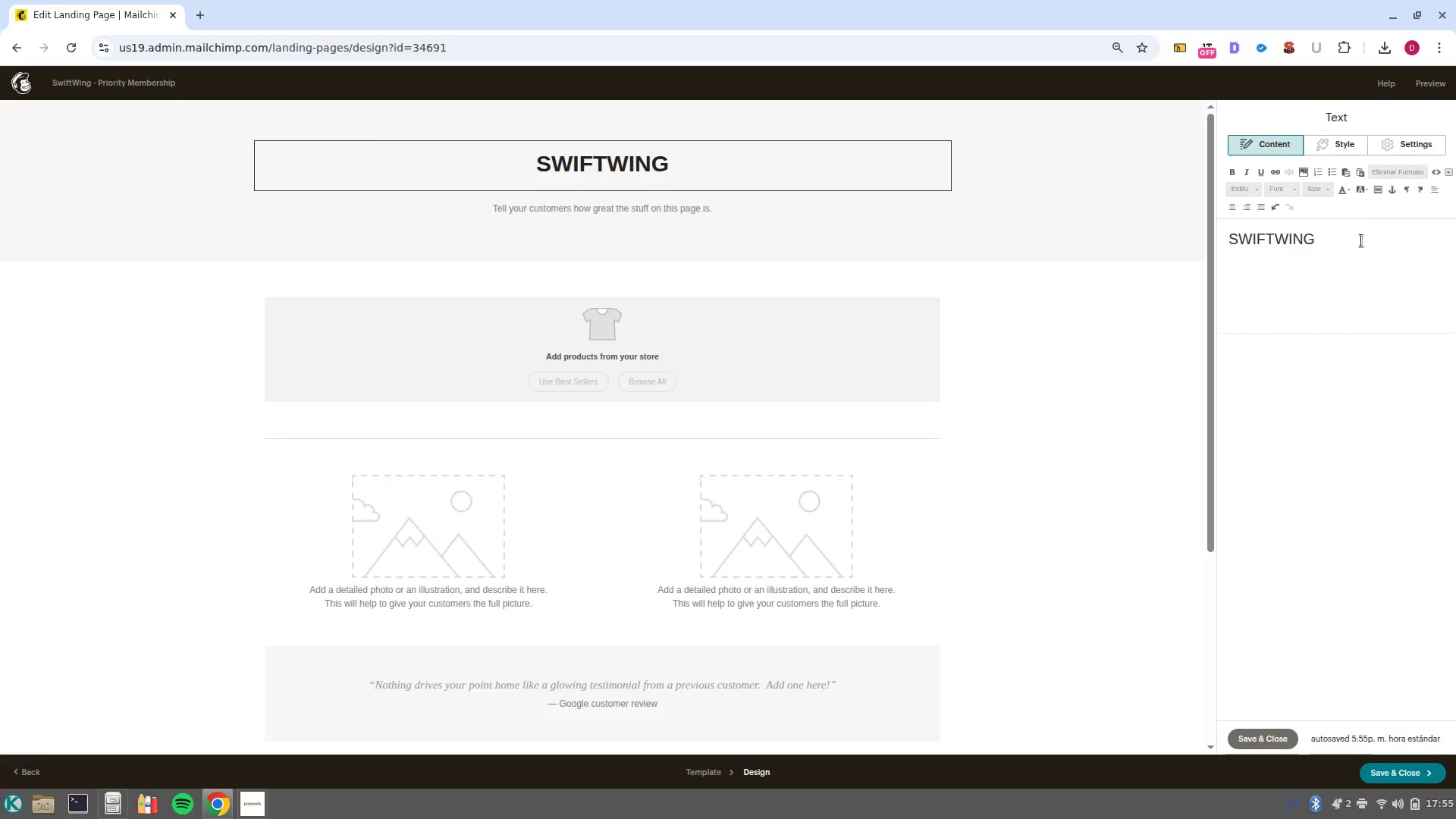 
left_click([1375, 245])
 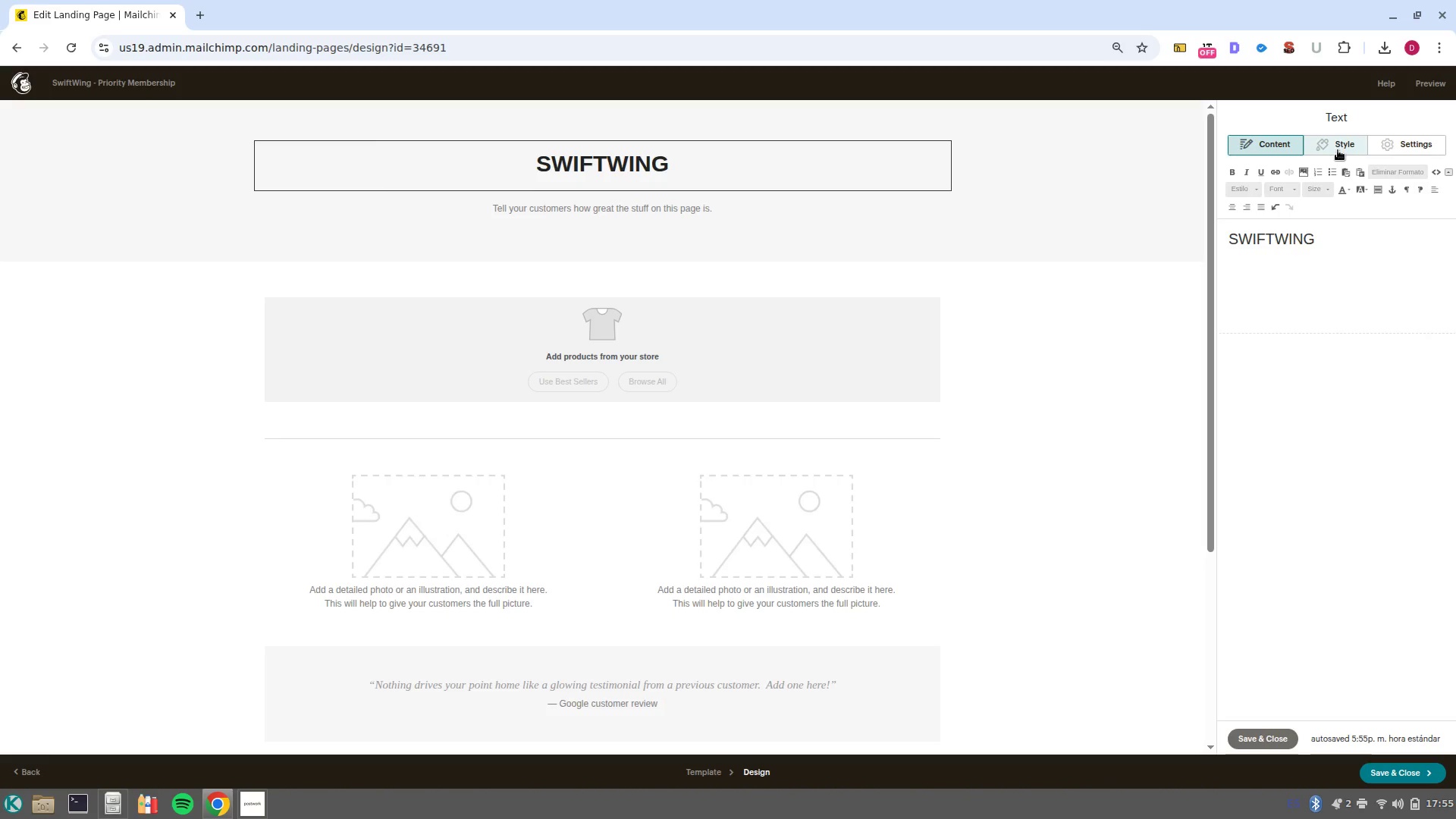 
left_click([1338, 147])
 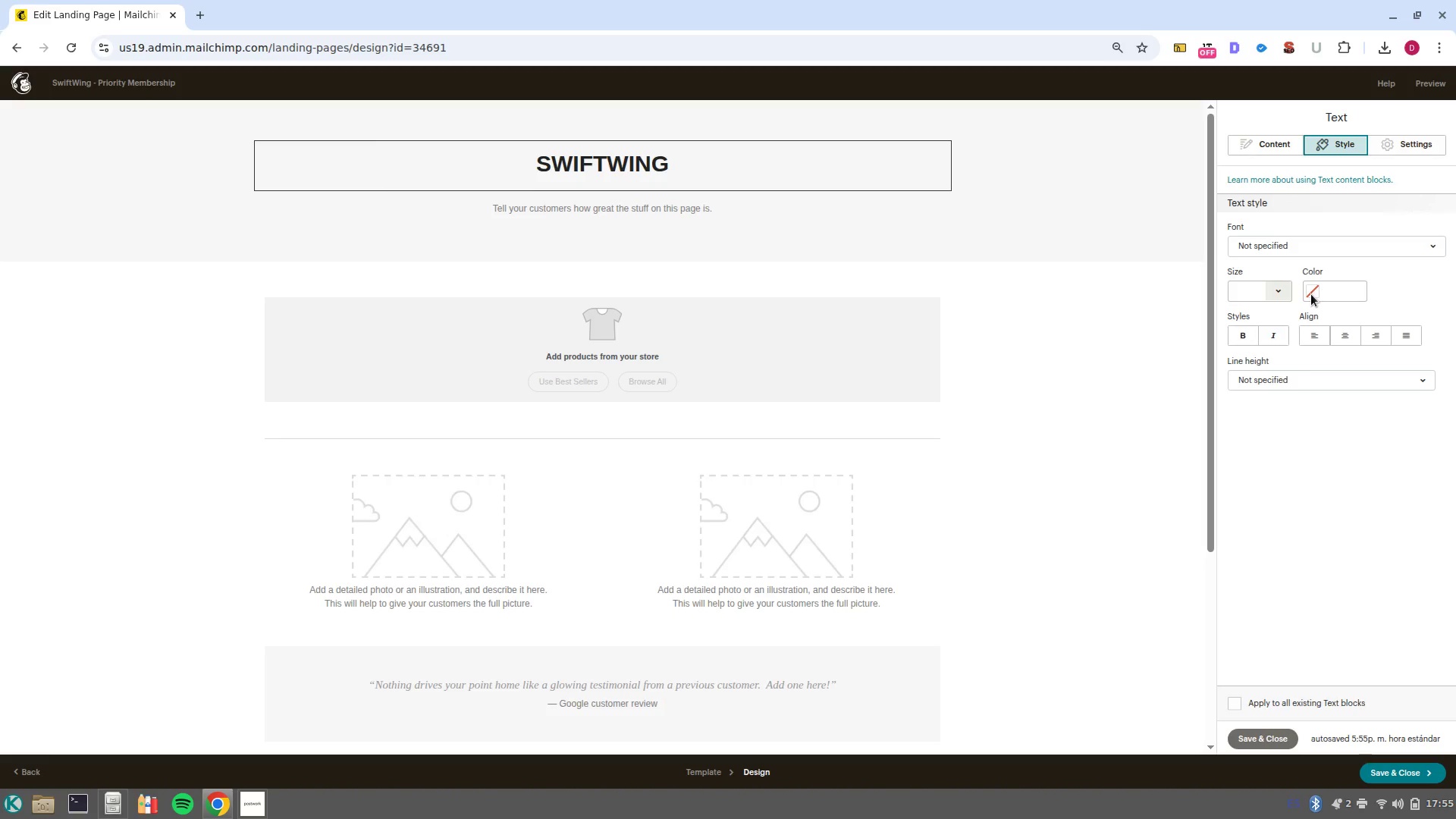 
mouse_move([1208, 309])
 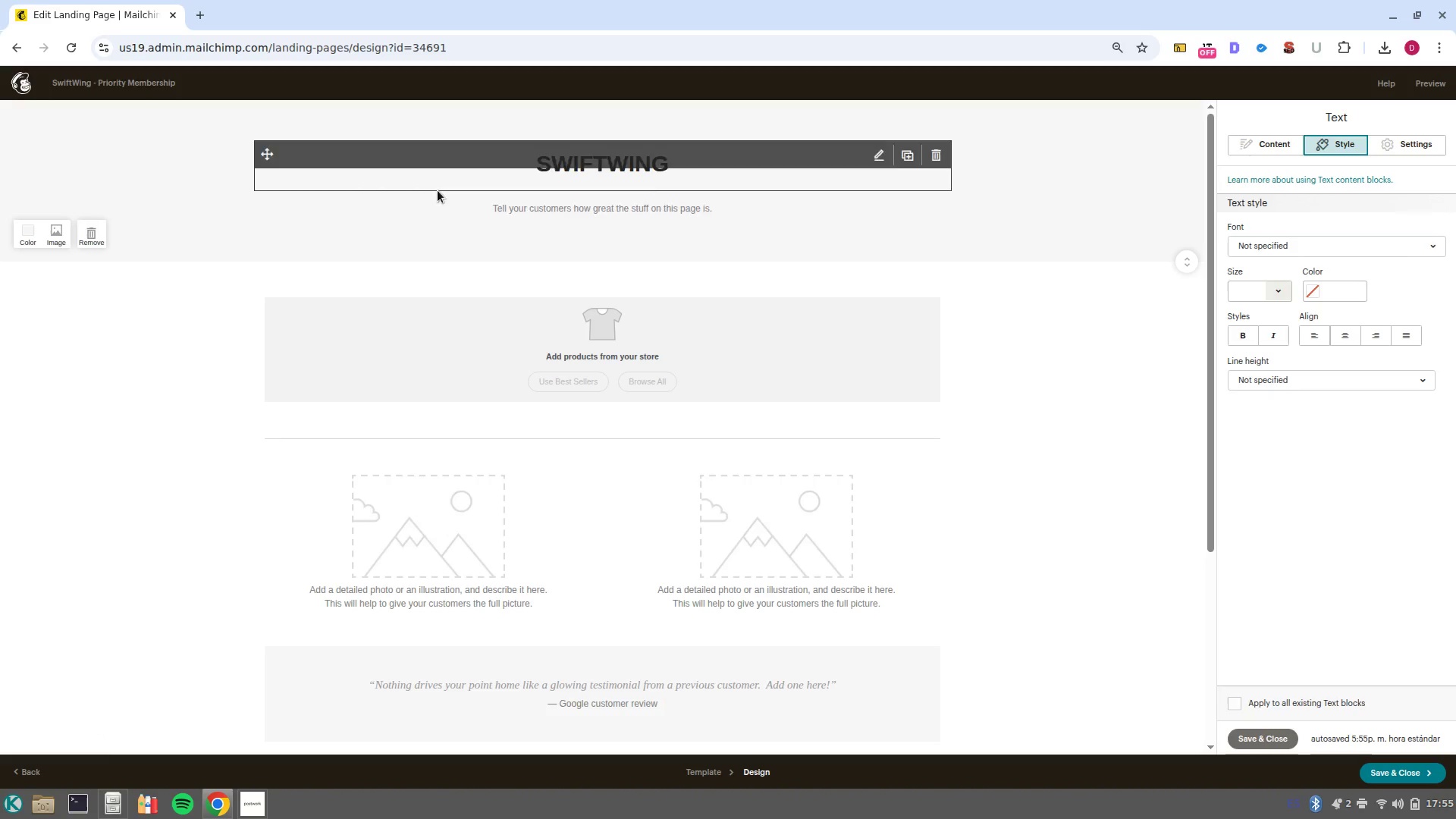 
left_click([748, 217])
 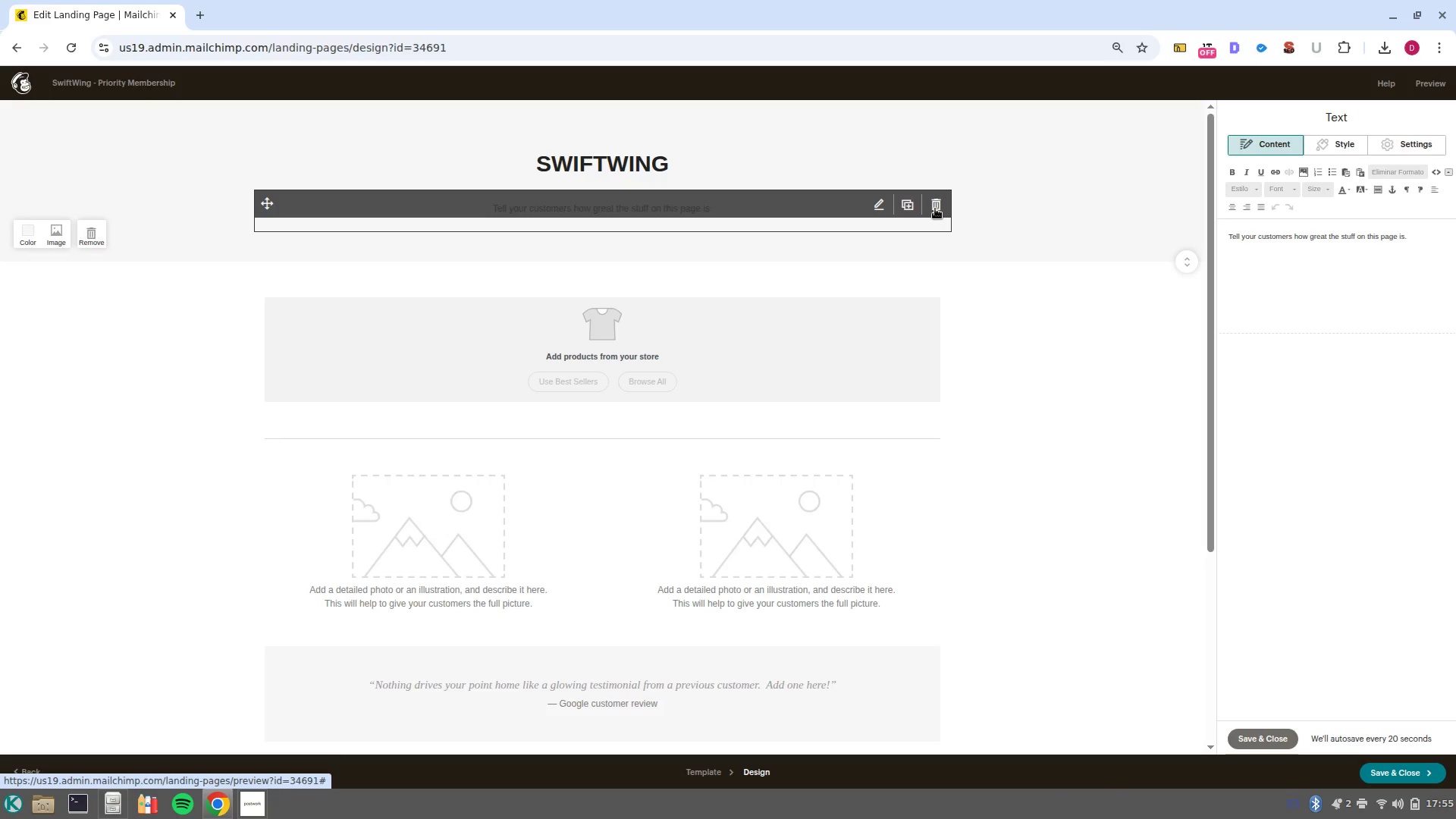 
left_click([935, 209])
 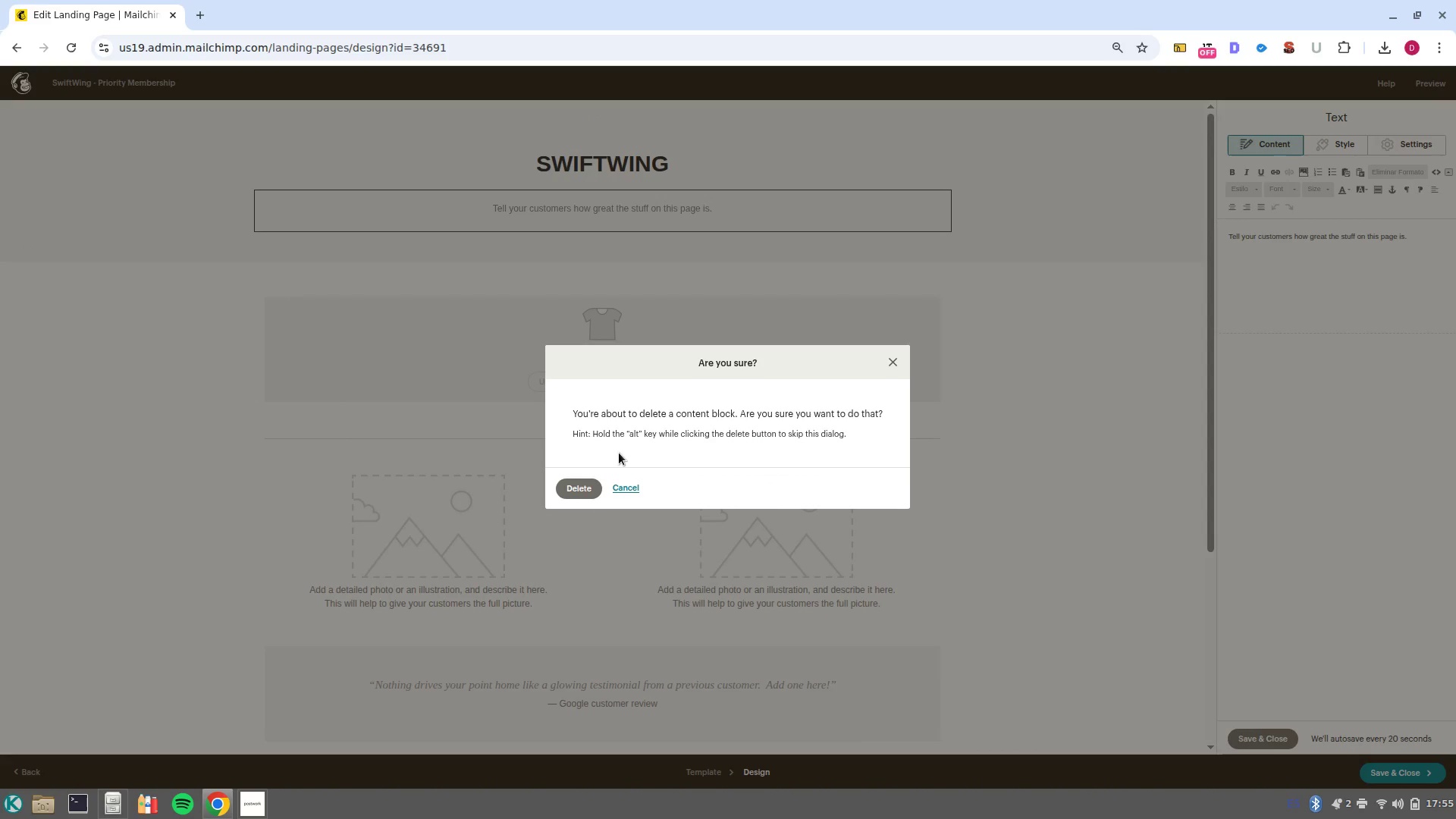 
left_click([589, 488])
 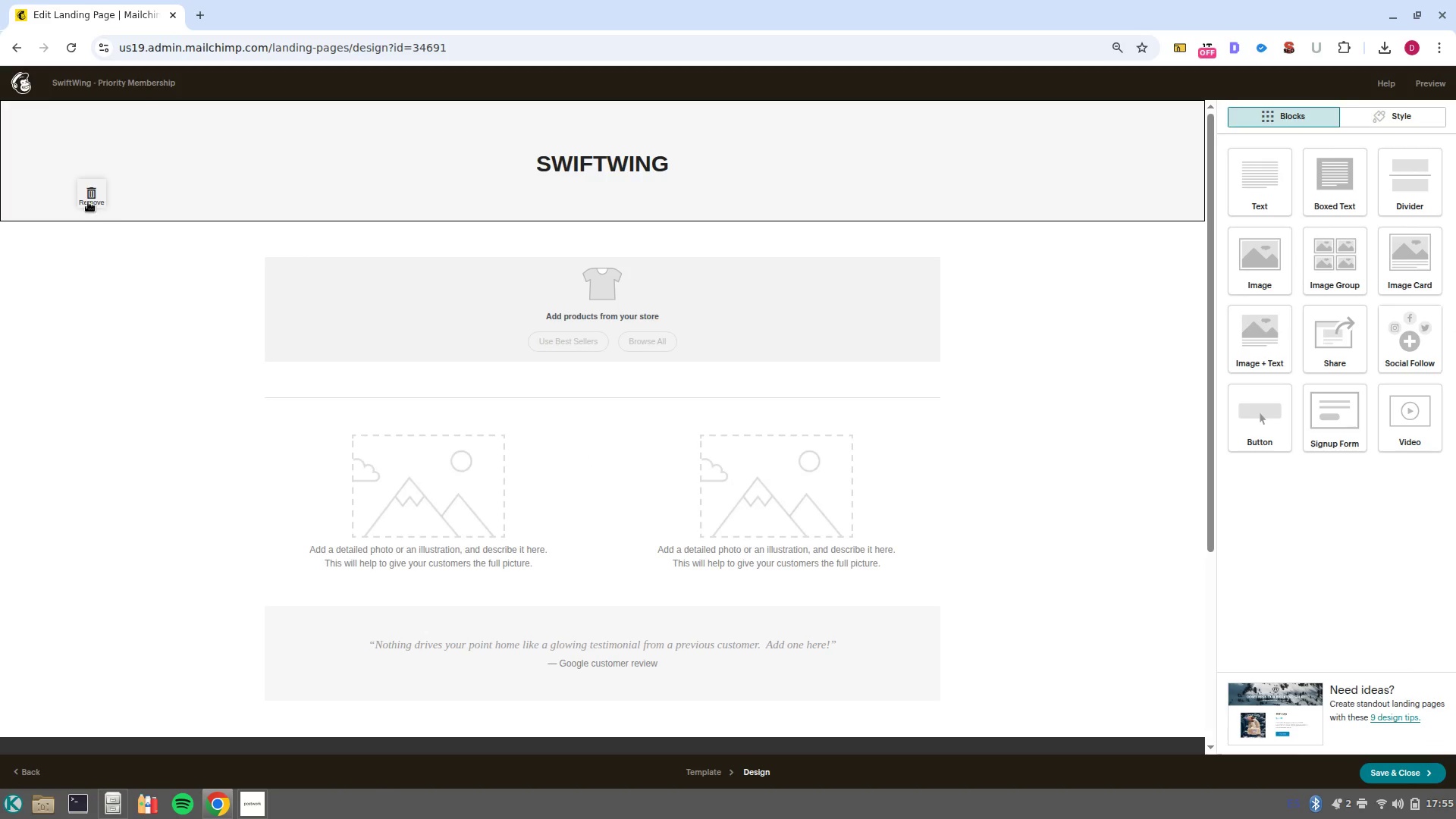 
left_click([35, 201])
 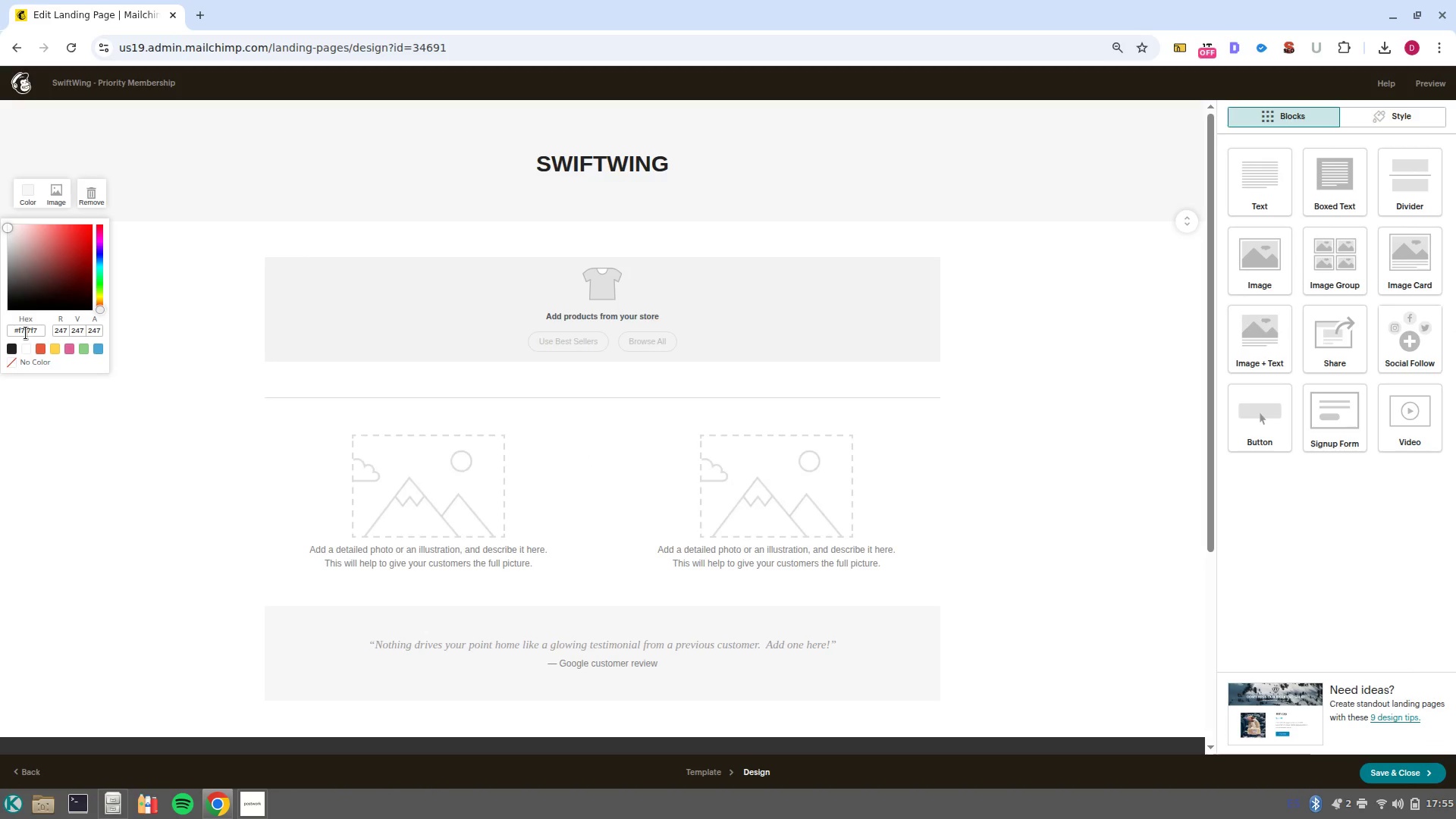 
double_click([26, 332])
 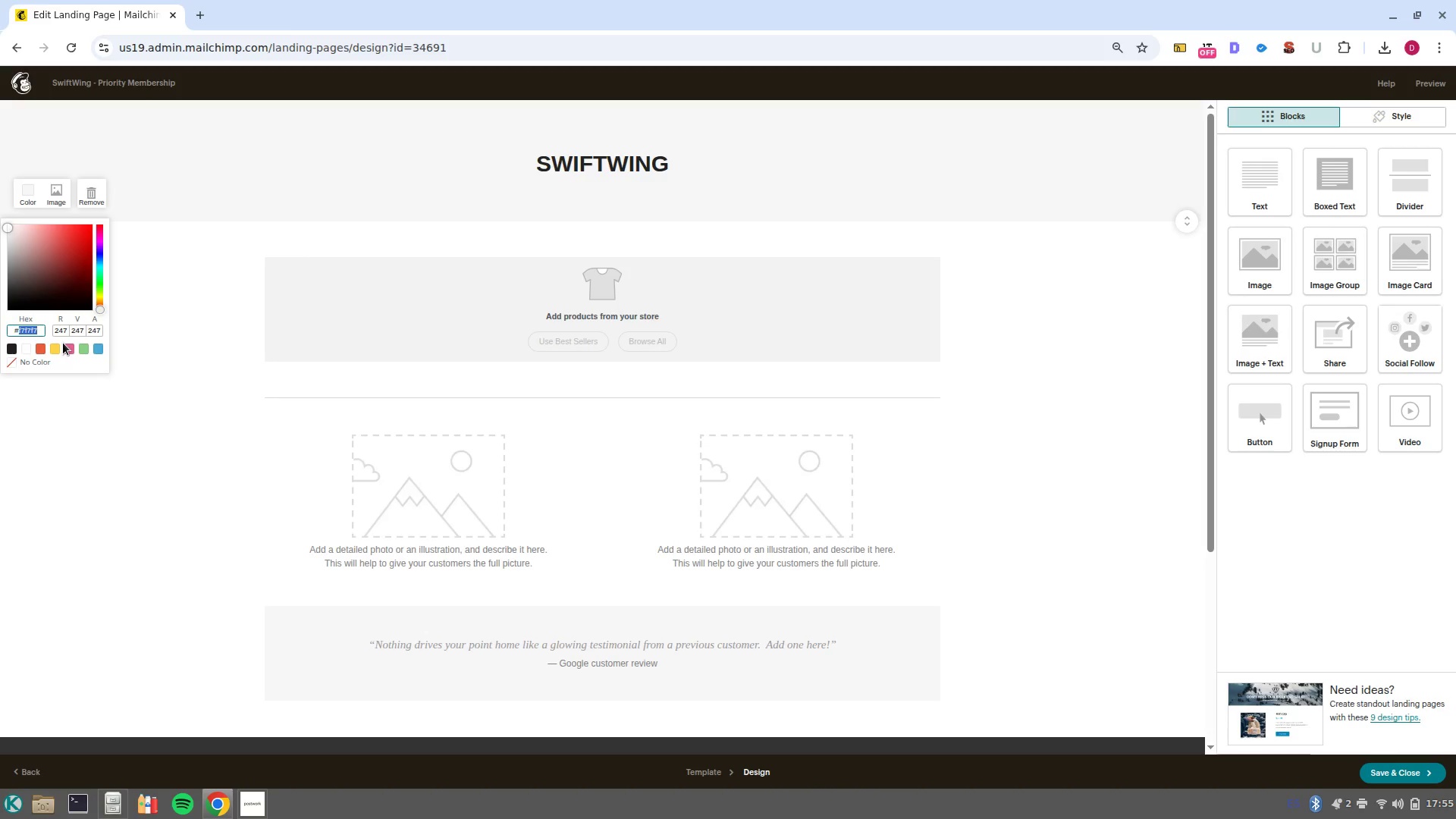 
wait(5.11)
 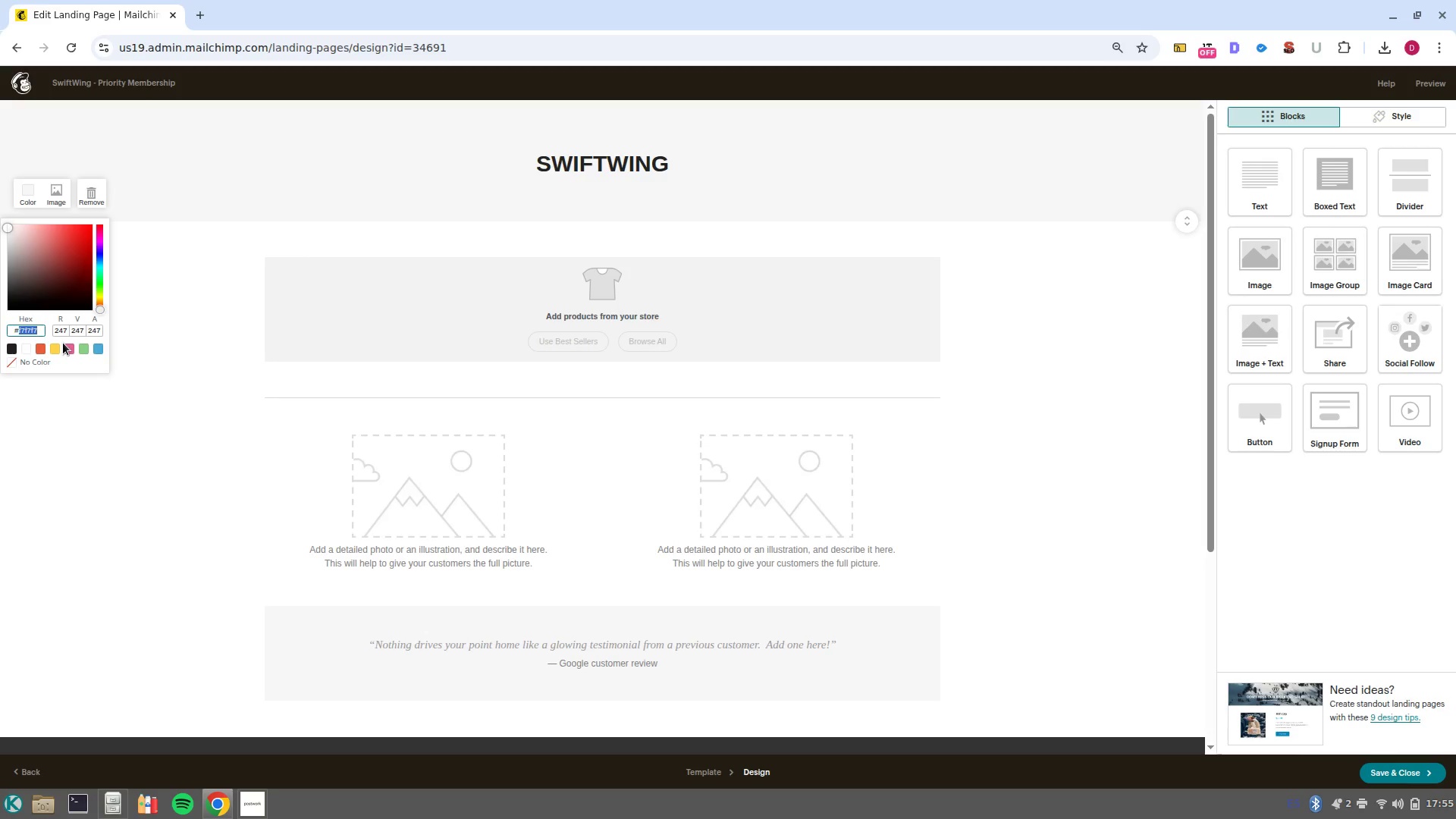 
type(0f0f0f)
 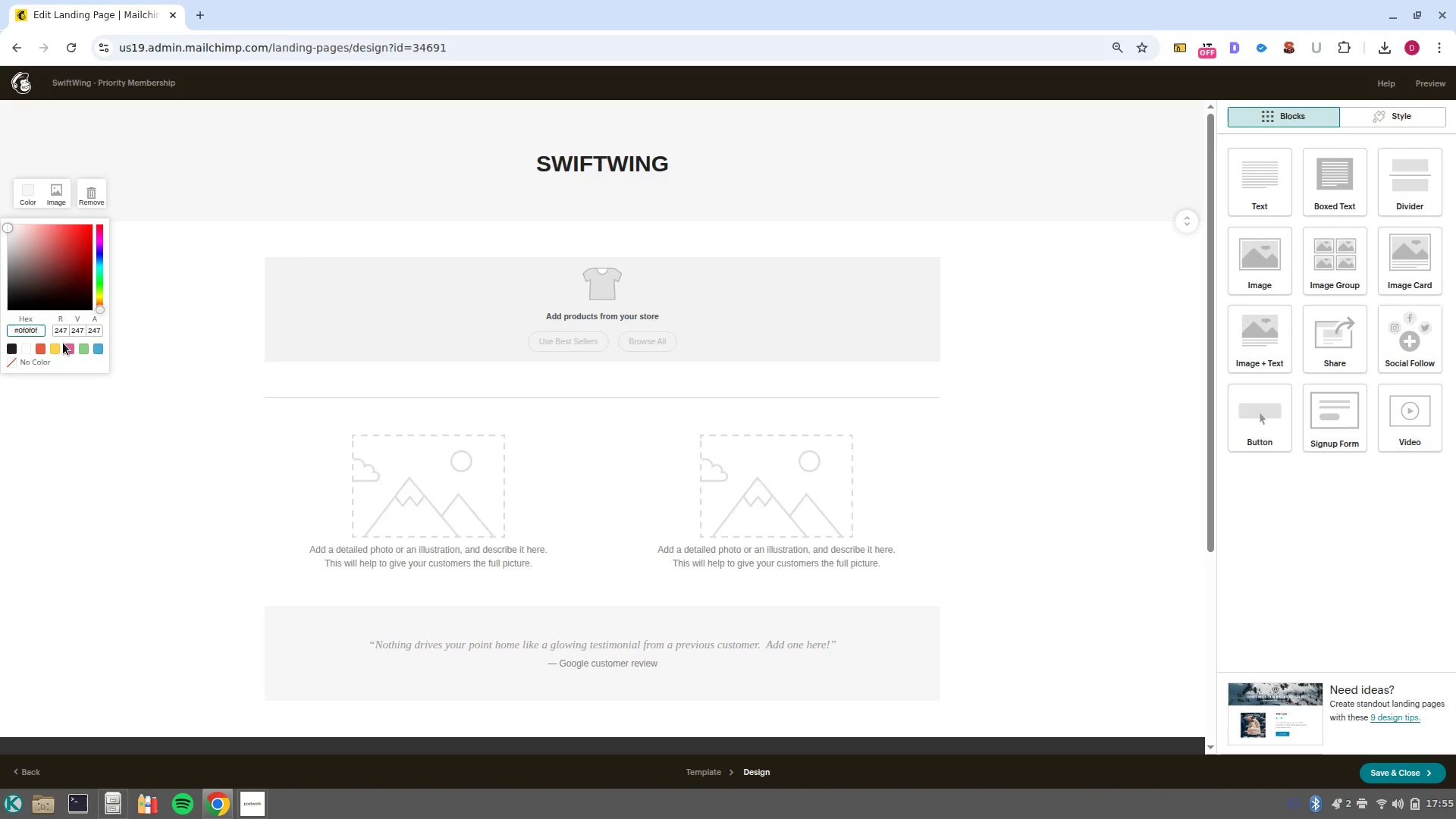 
key(Enter)
 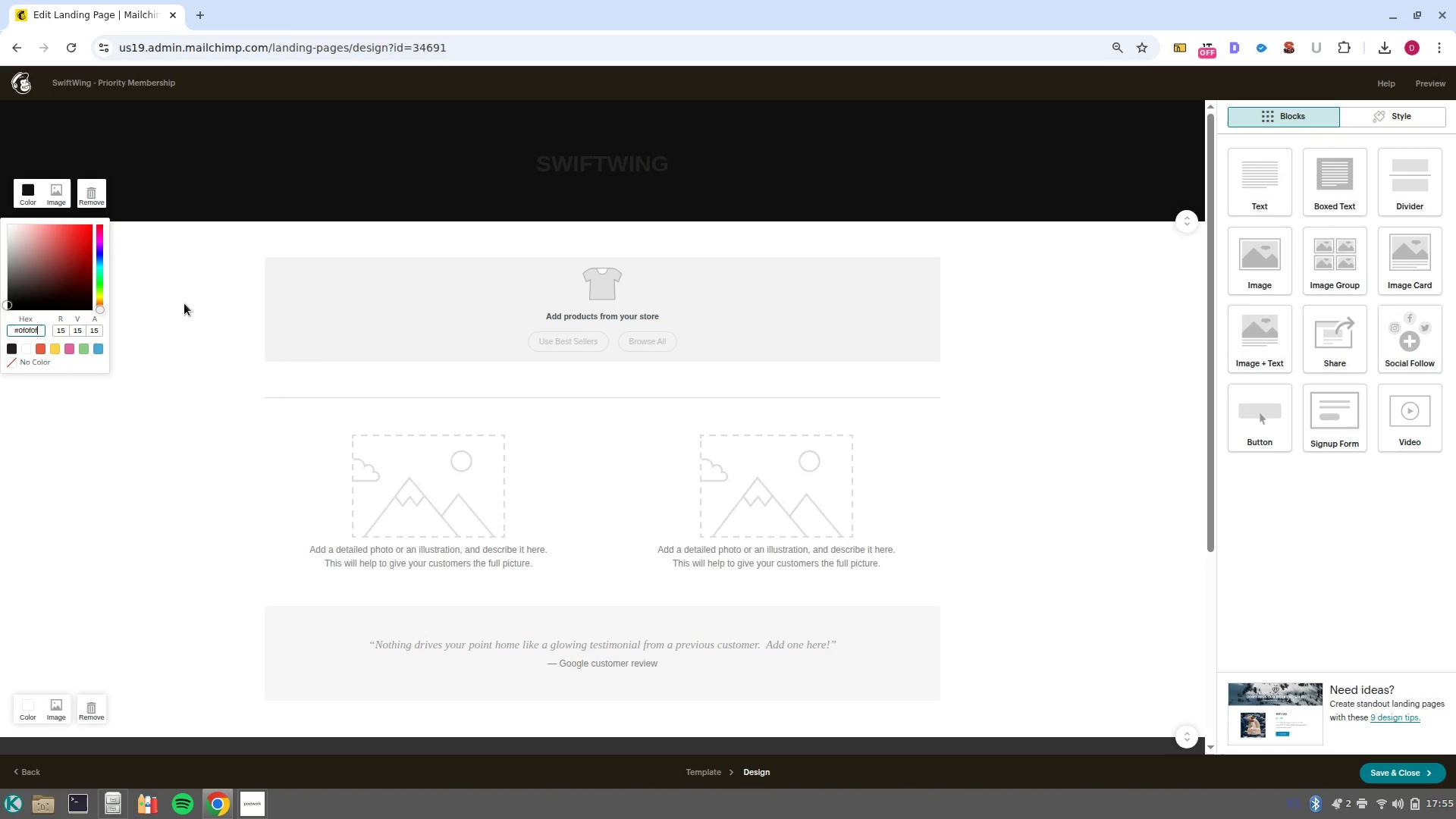 
left_click([183, 306])
 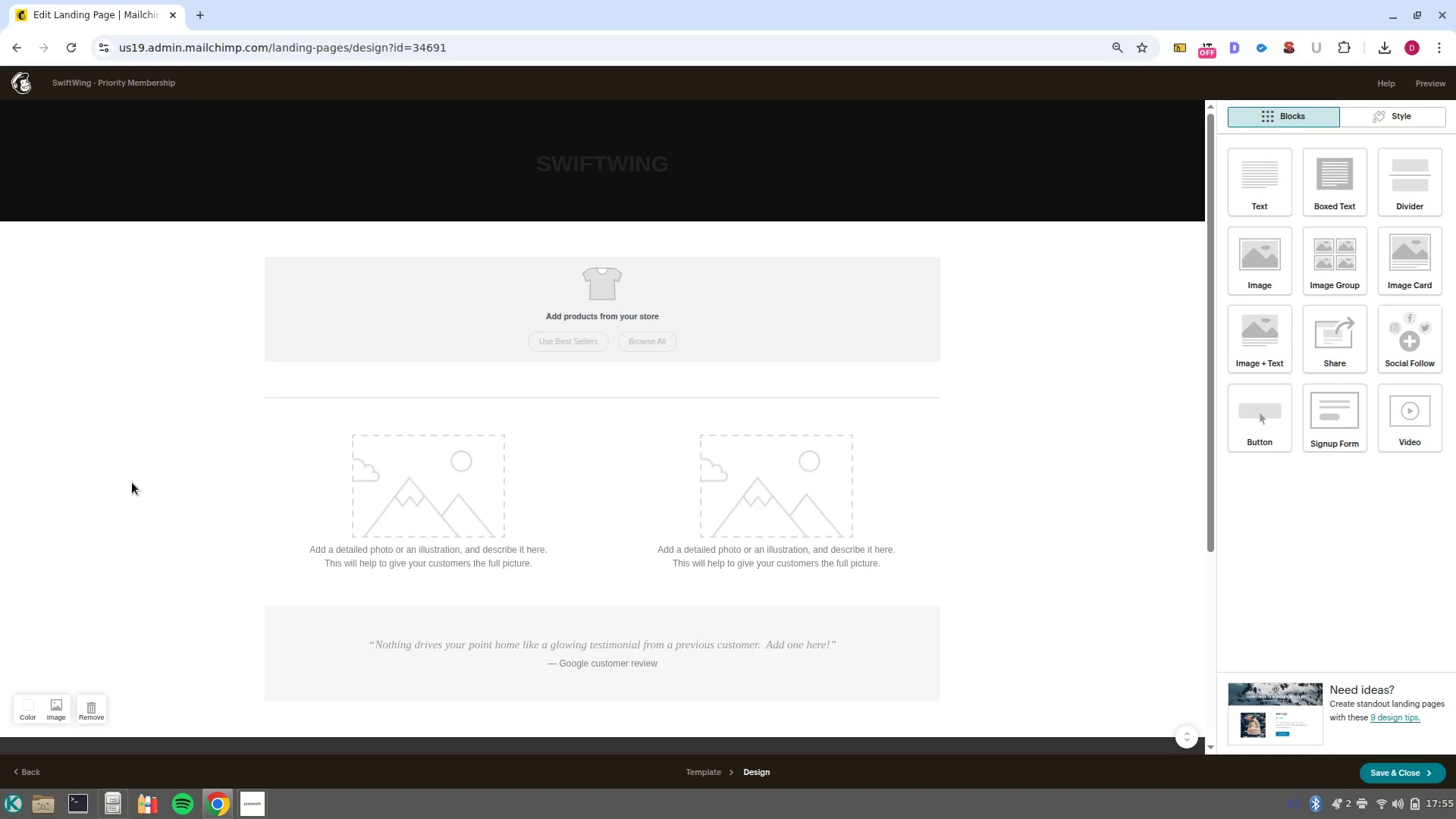 
left_click([132, 482])
 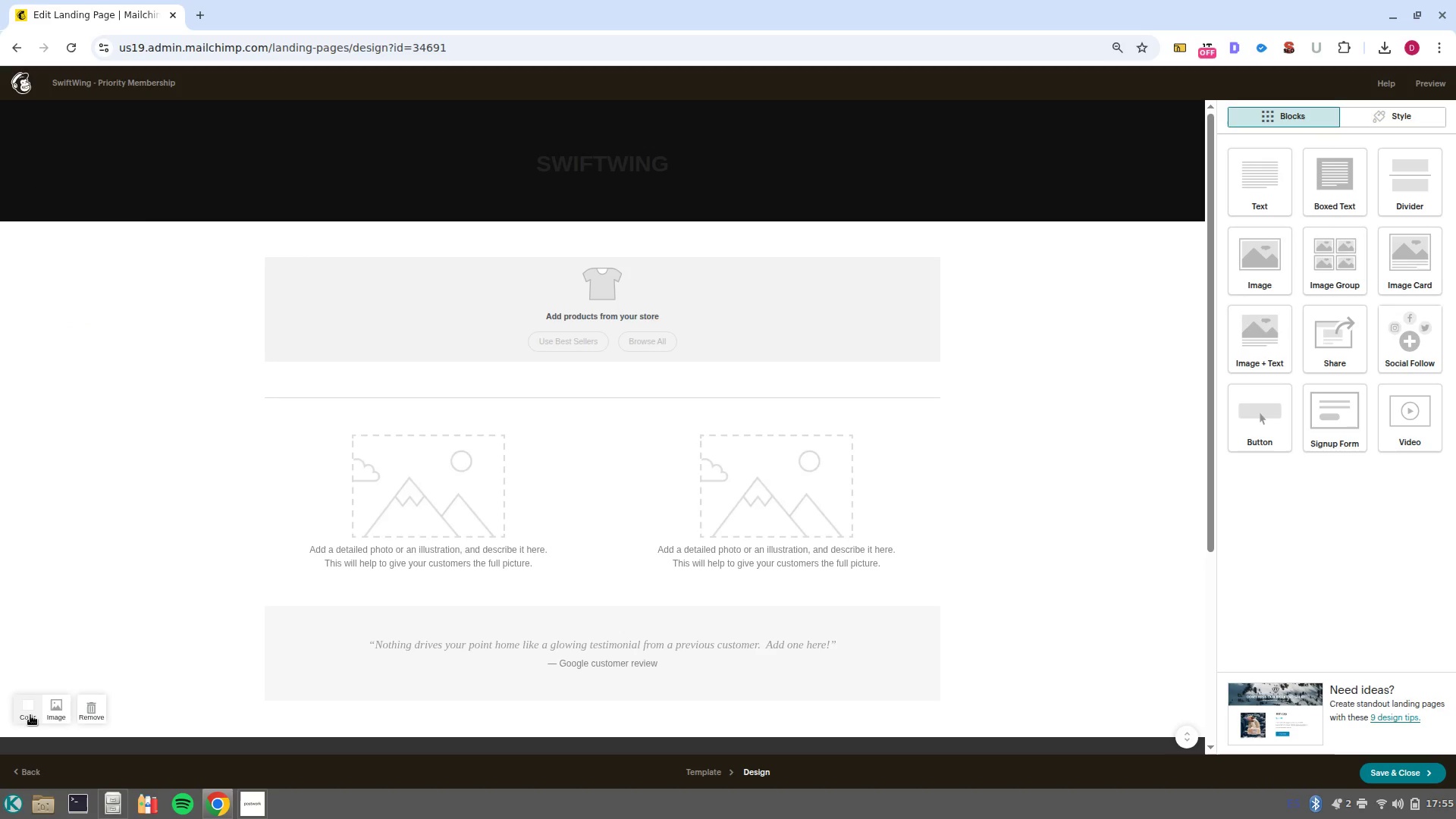 
left_click([30, 715])
 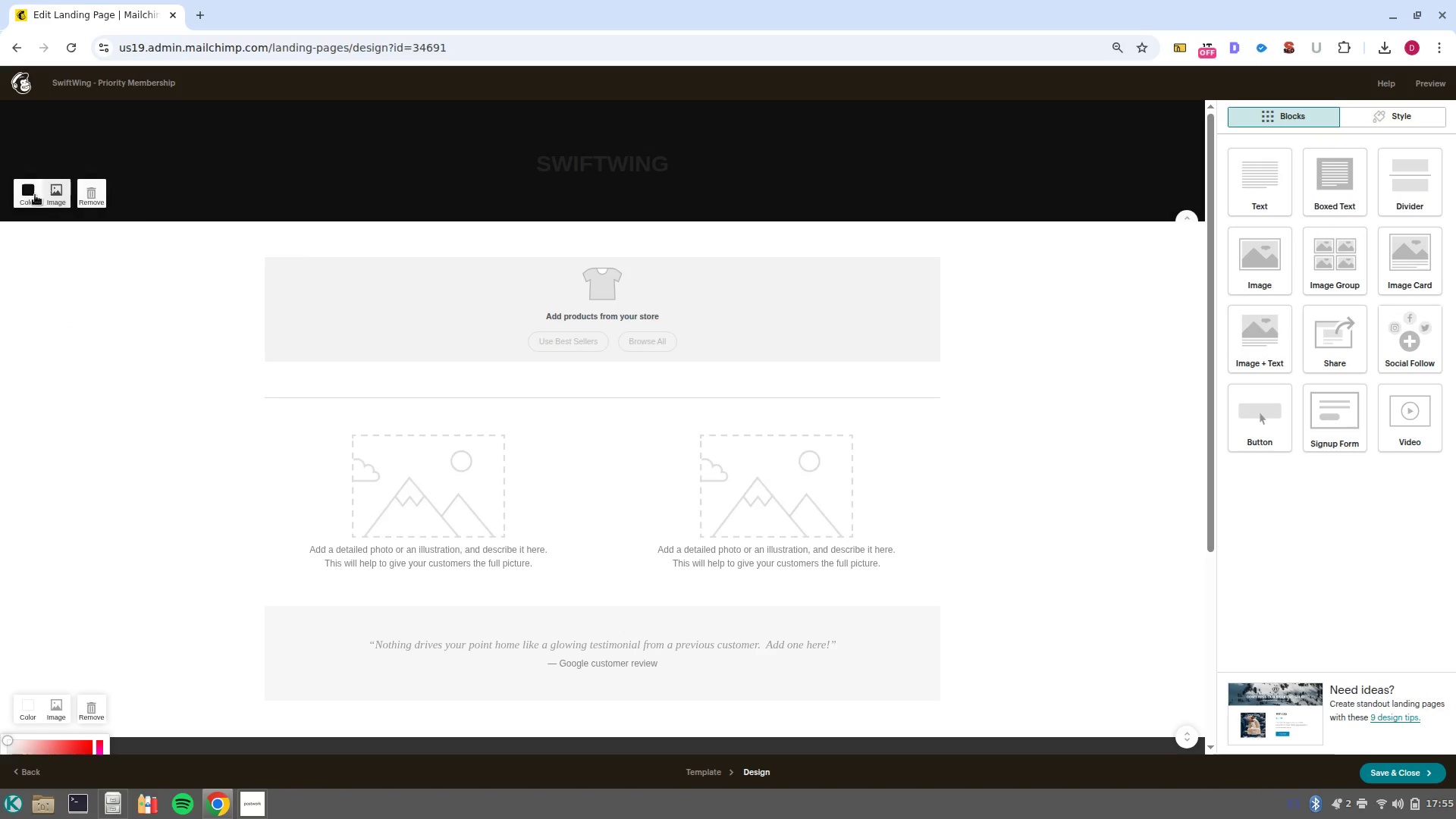 
left_click([19, 190])
 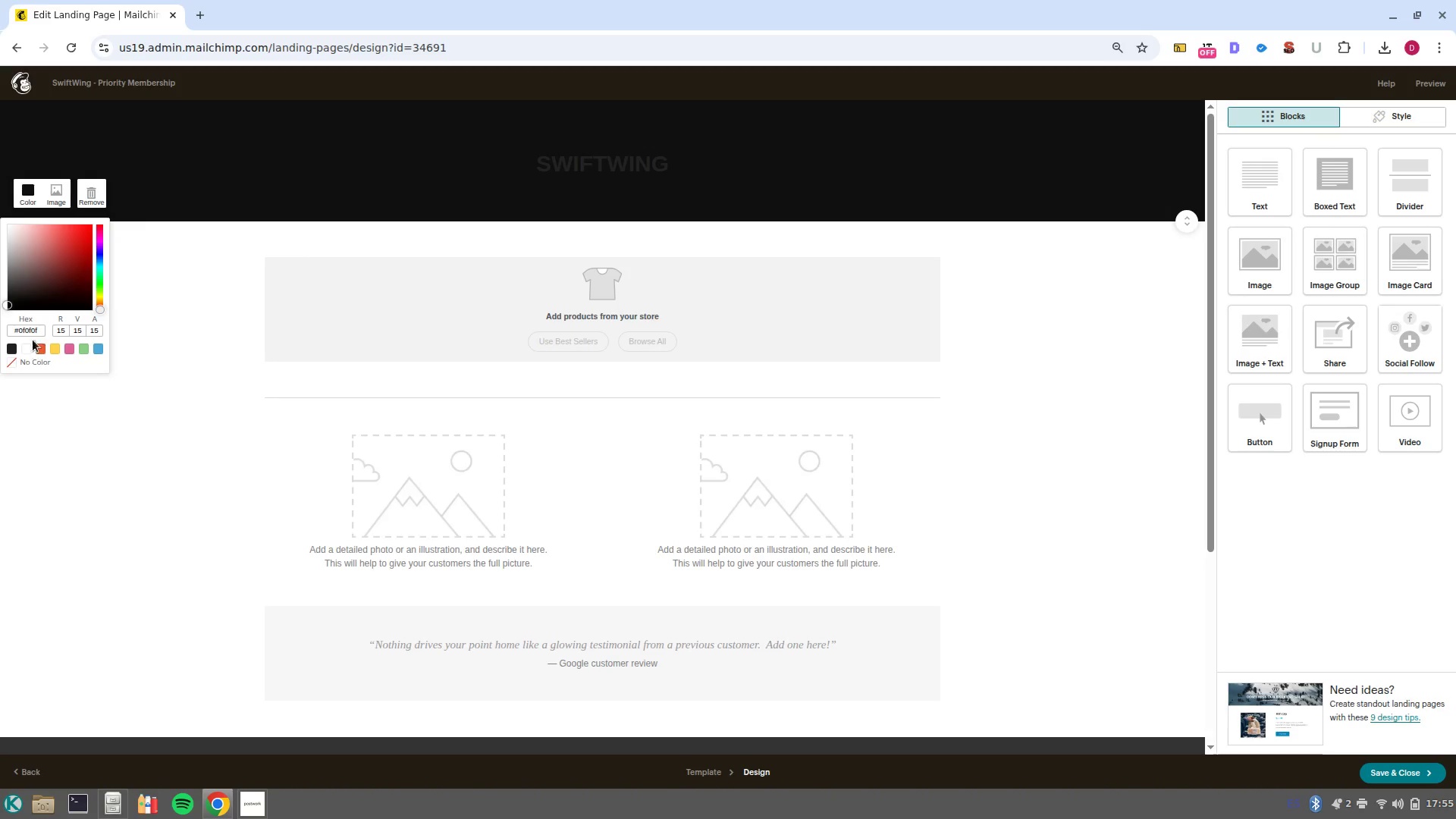 
left_click([22, 326])
 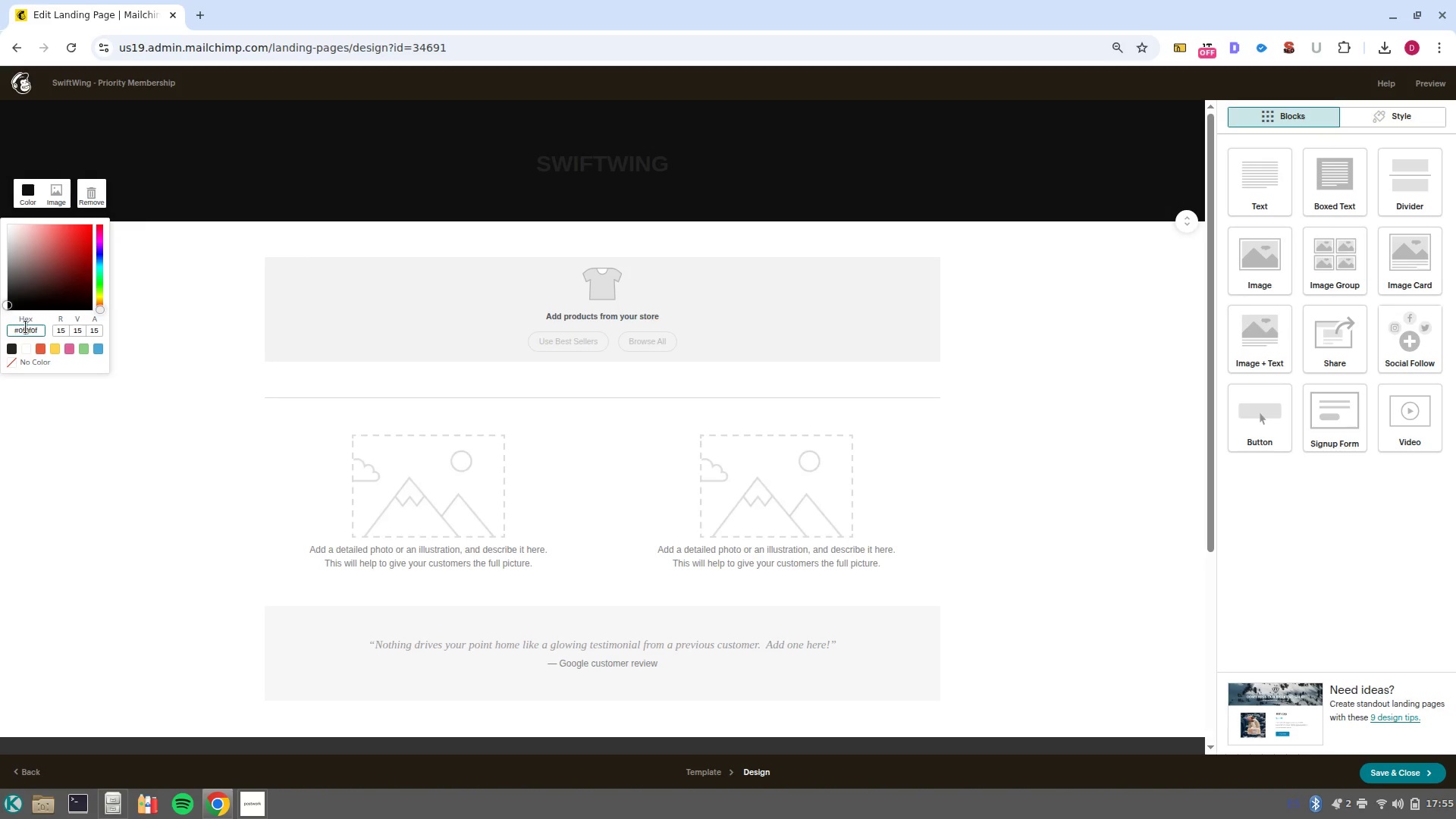 
left_click([26, 327])
 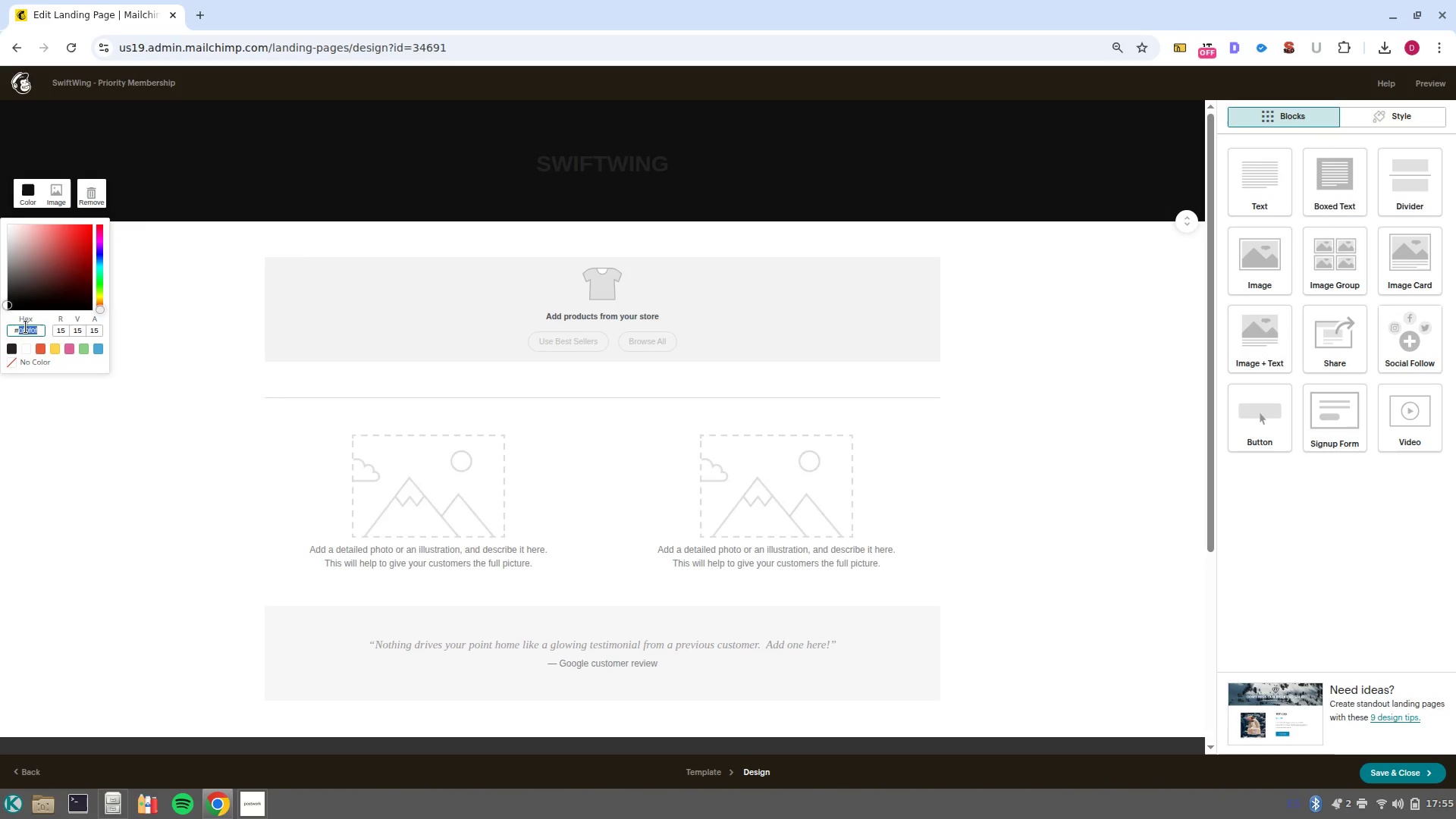 
double_click([26, 327])
 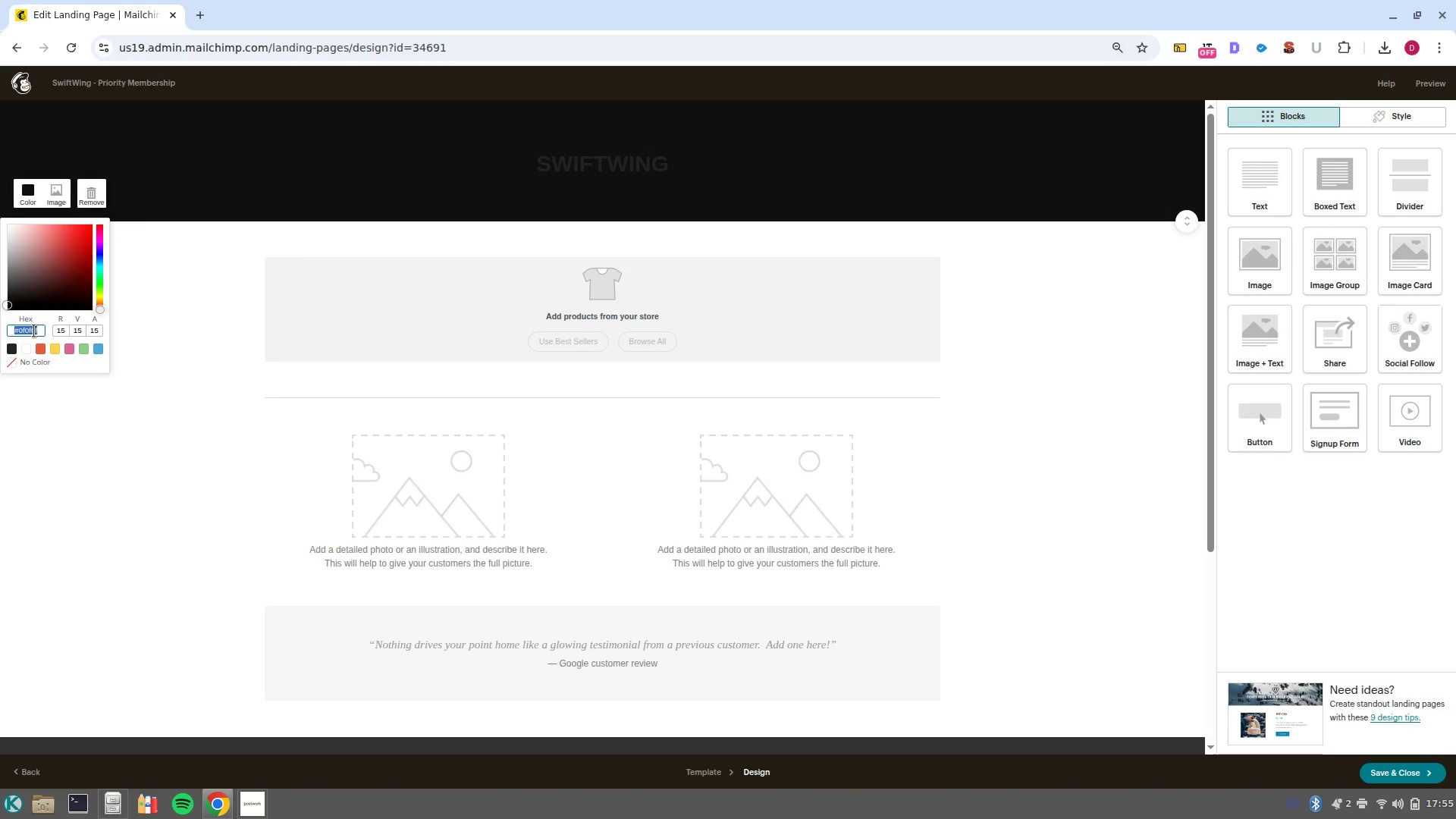 
left_click([34, 331])
 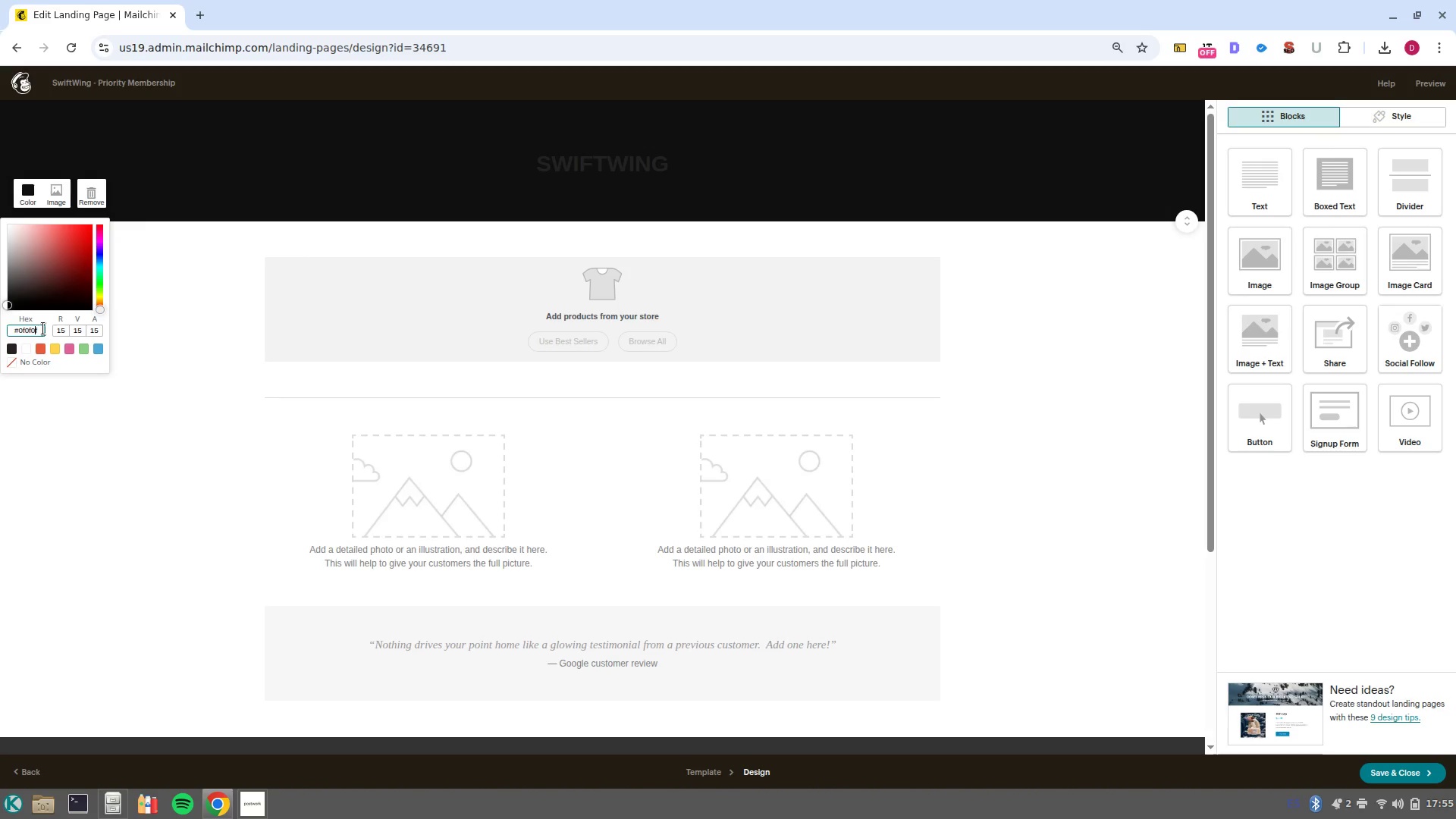 
left_click_drag(start_coordinate=[43, 328], to_coordinate=[17, 334])
 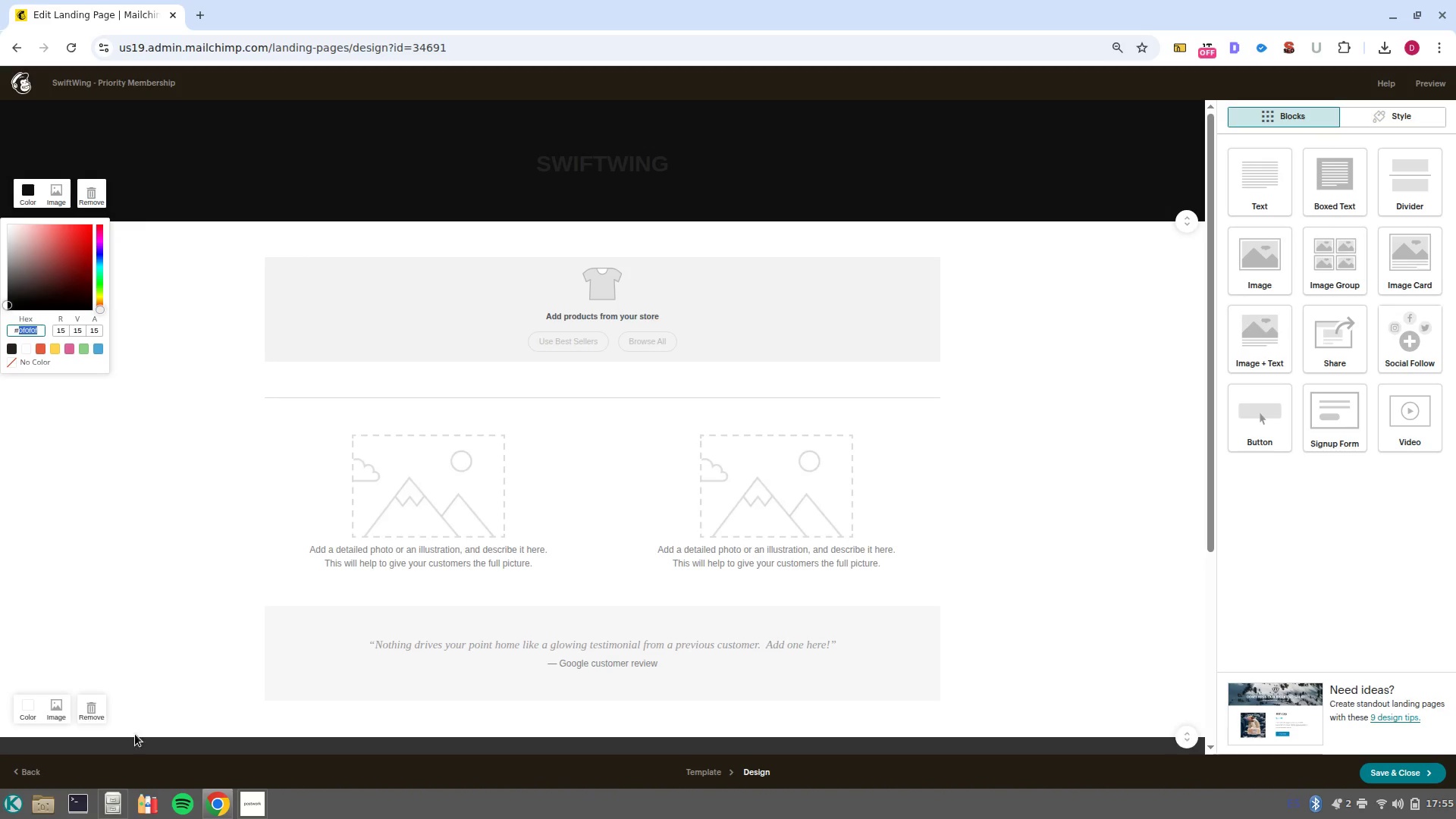 
key(Control+C)
 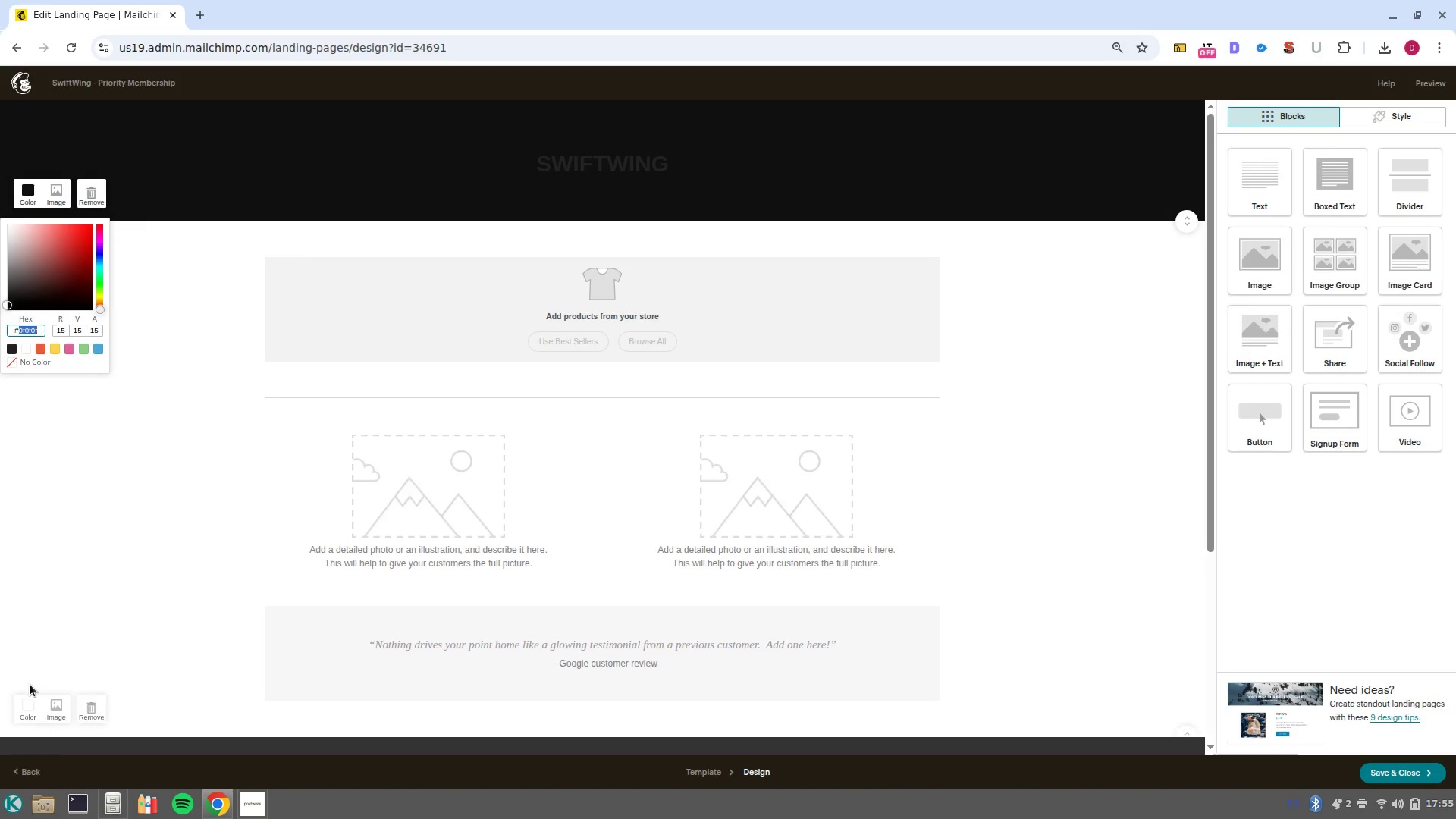 
key(CapsLock)
 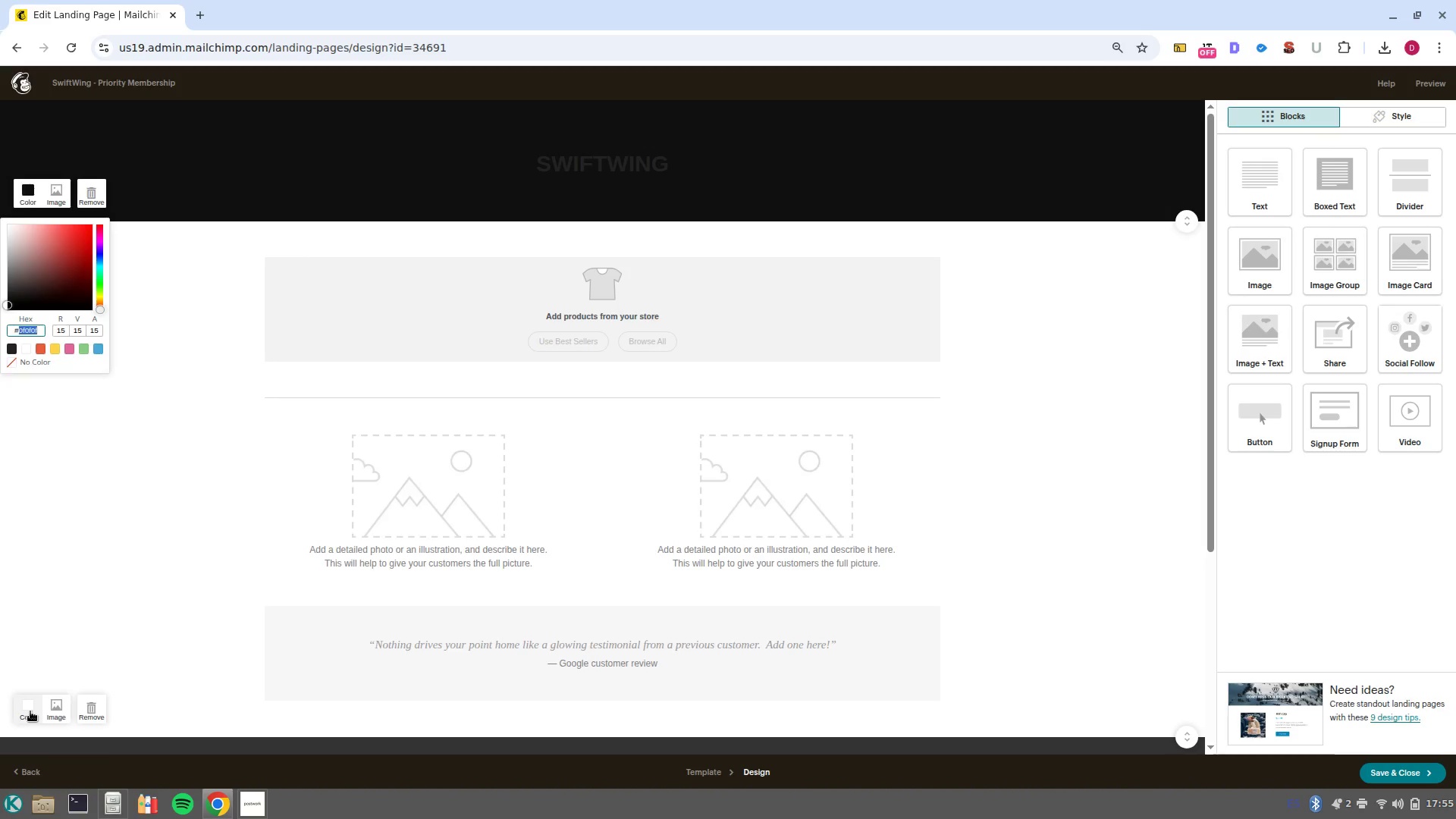 
left_click([30, 711])
 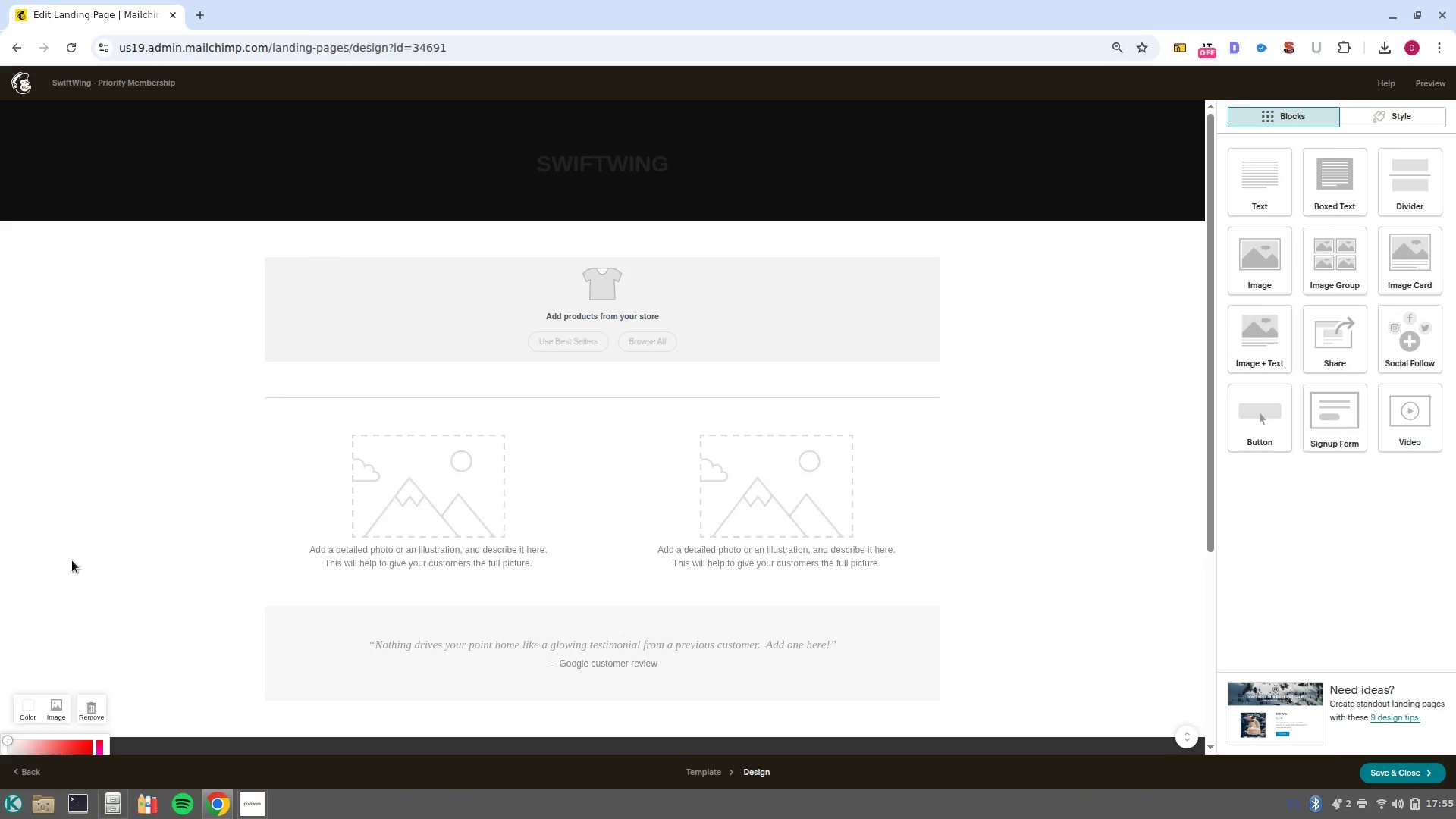 
scroll: coordinate [74, 566], scroll_direction: down, amount: 3.0
 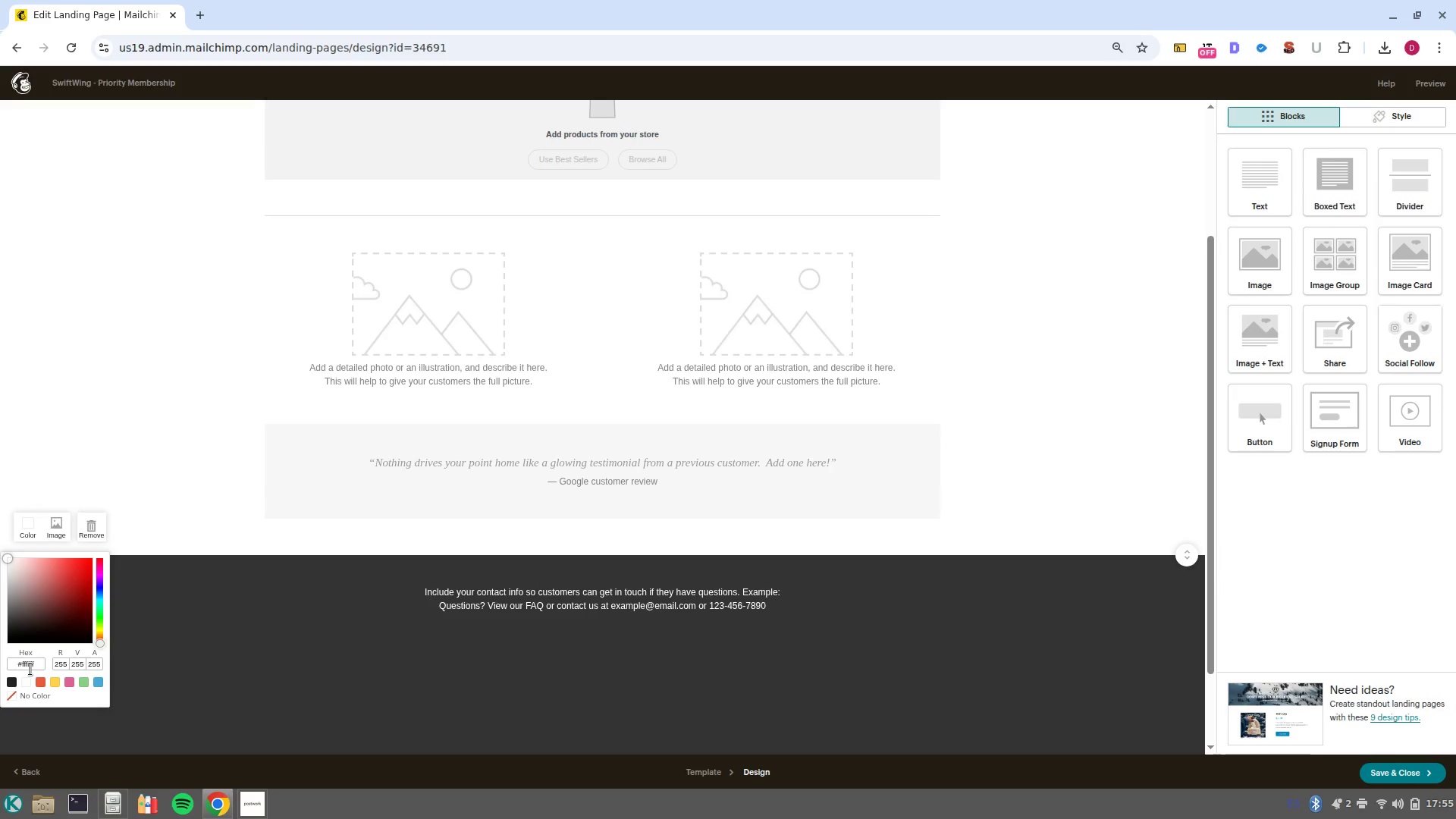 
left_click([30, 669])
 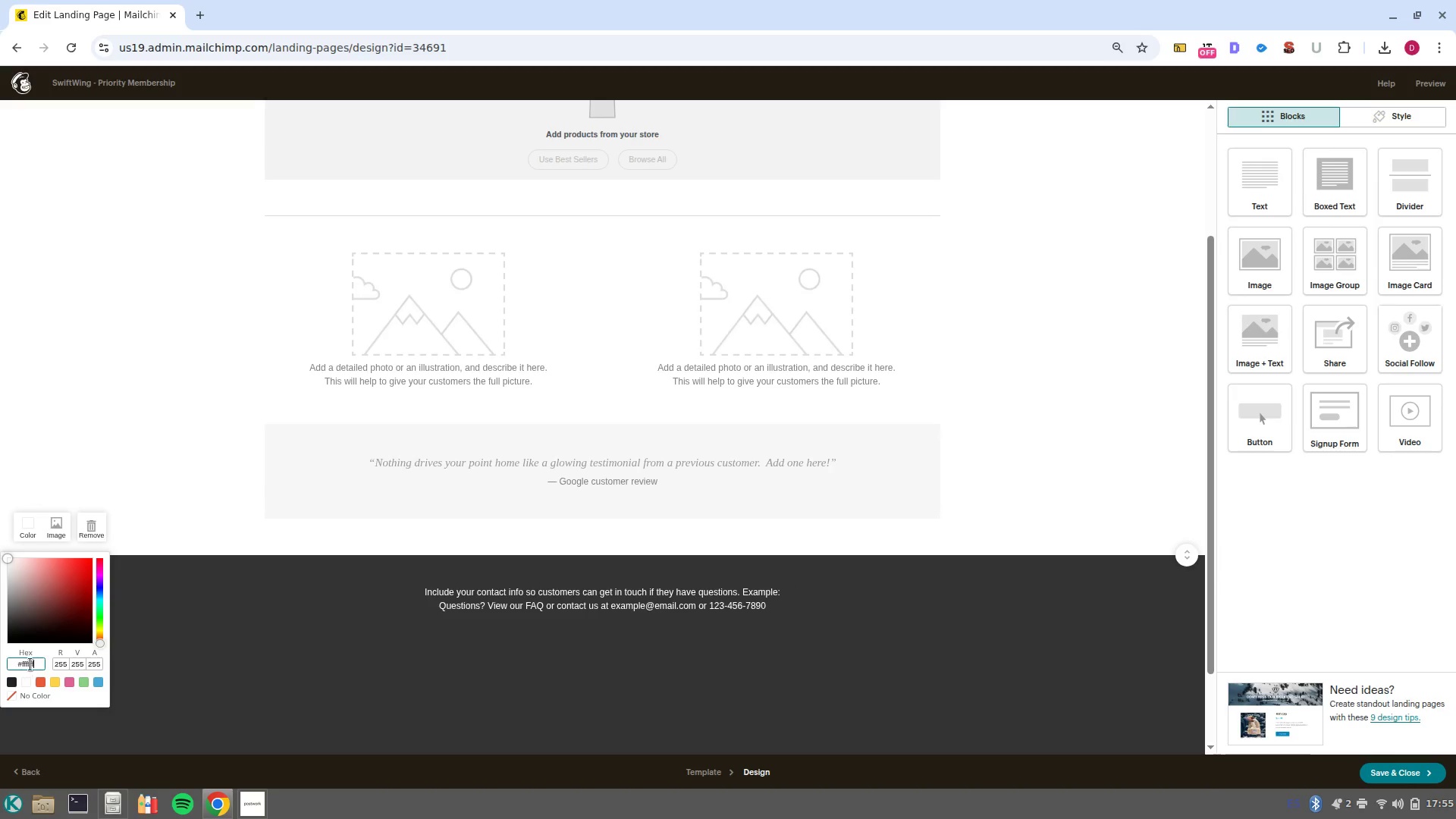 
left_click([30, 664])
 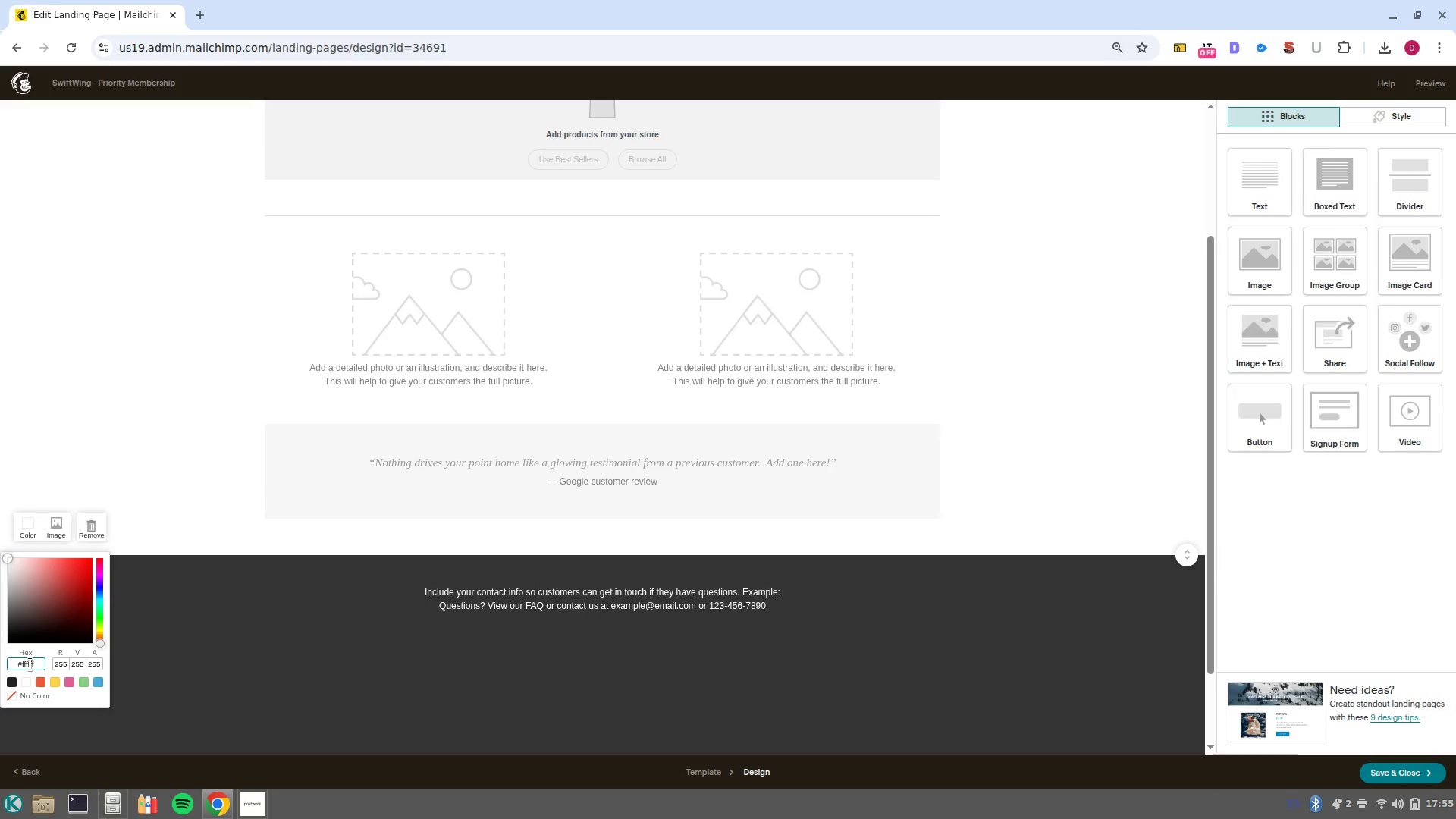 
left_click([30, 664])
 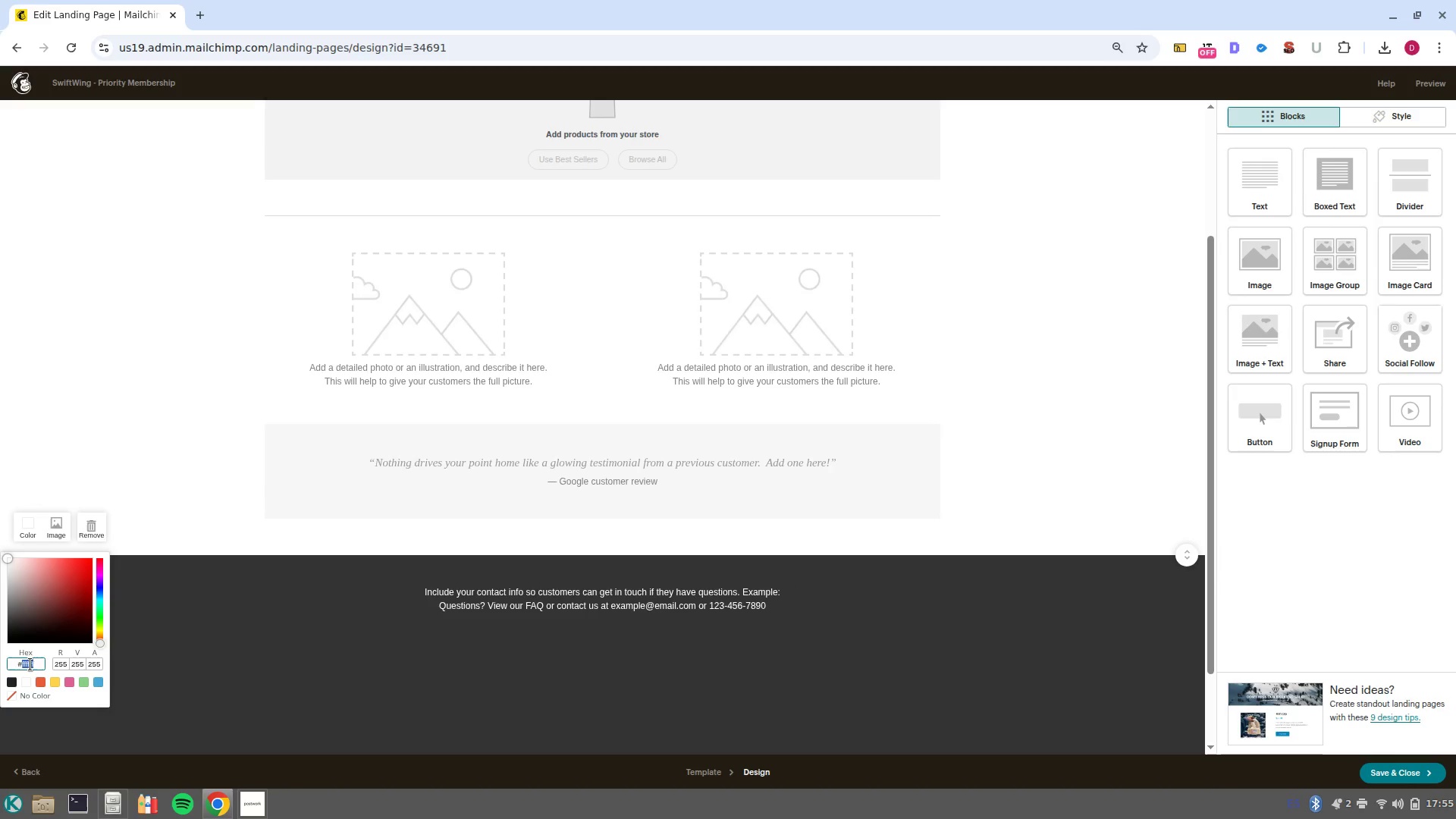 
key(Control+V)
 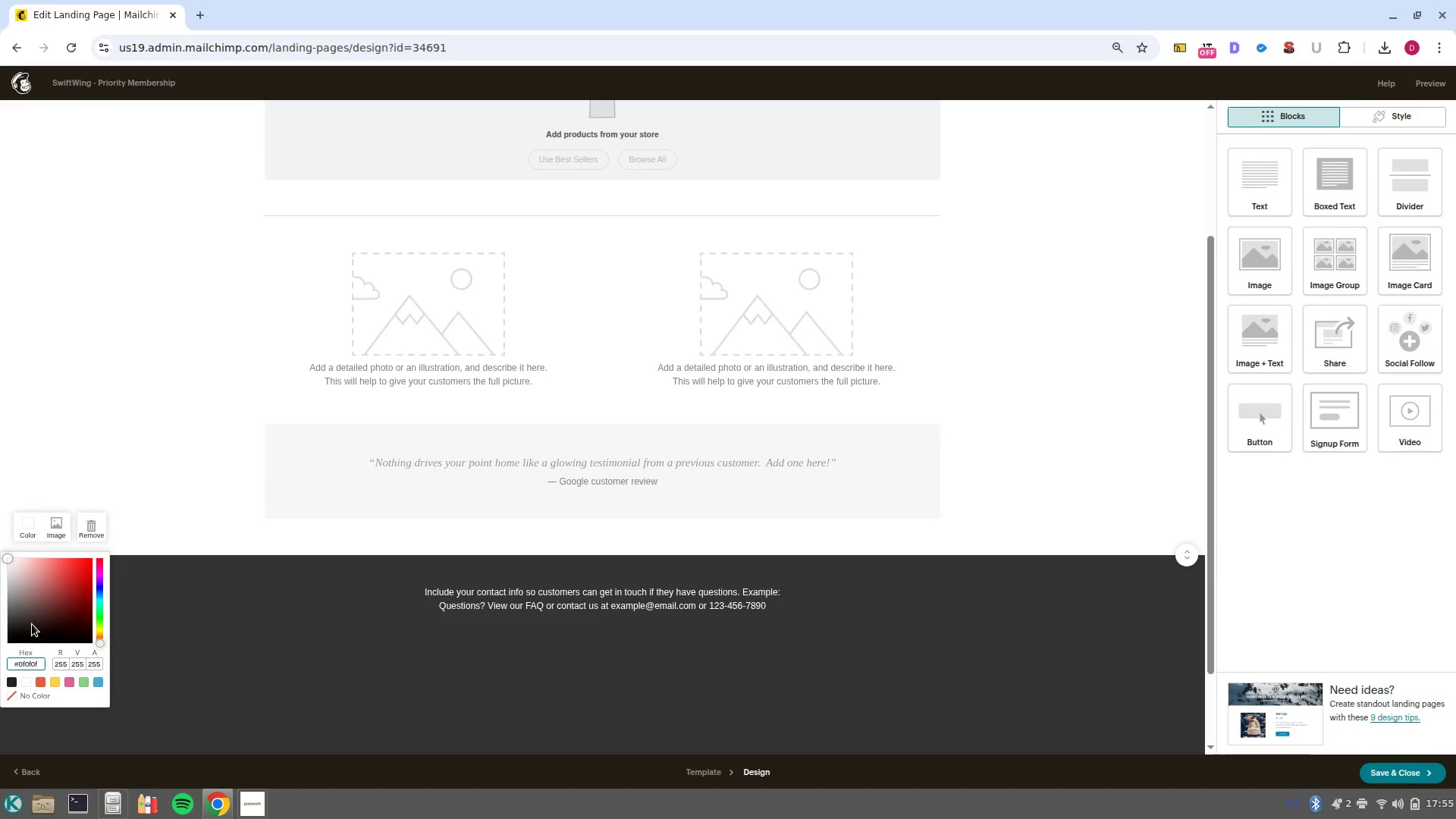 
key(NumpadEnter)
 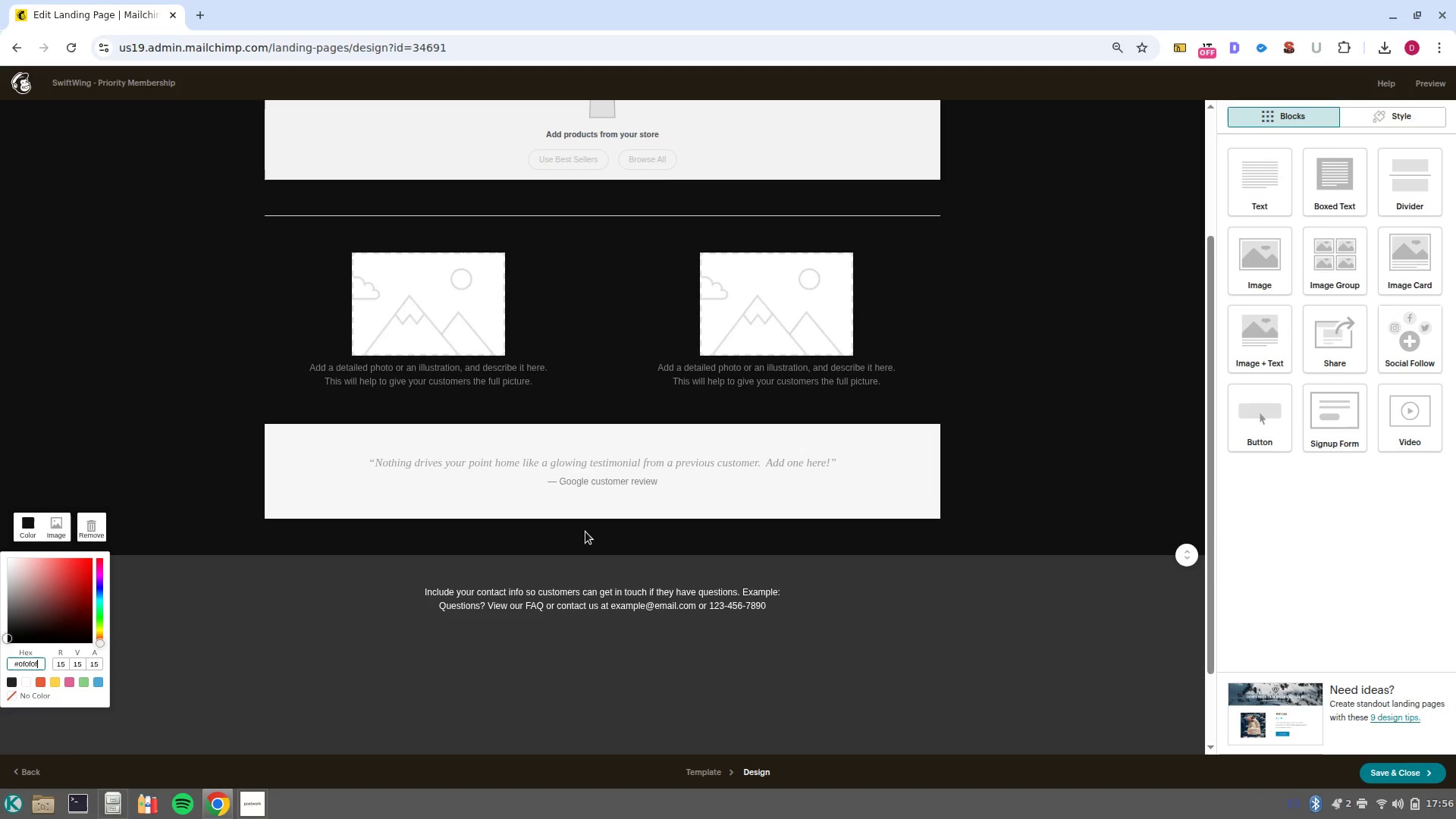 
scroll: coordinate [921, 477], scroll_direction: up, amount: 8.0
 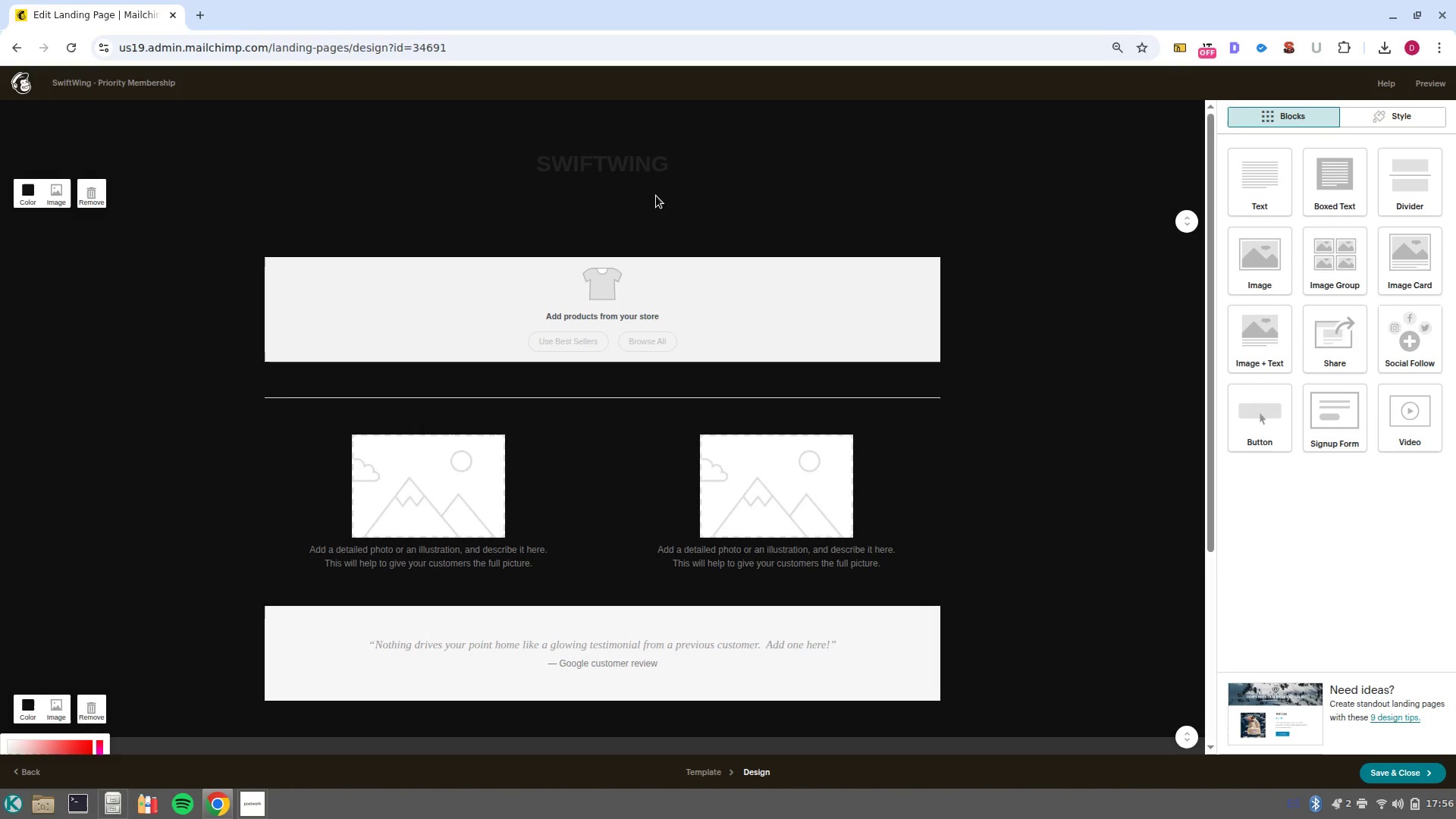 
wait(5.5)
 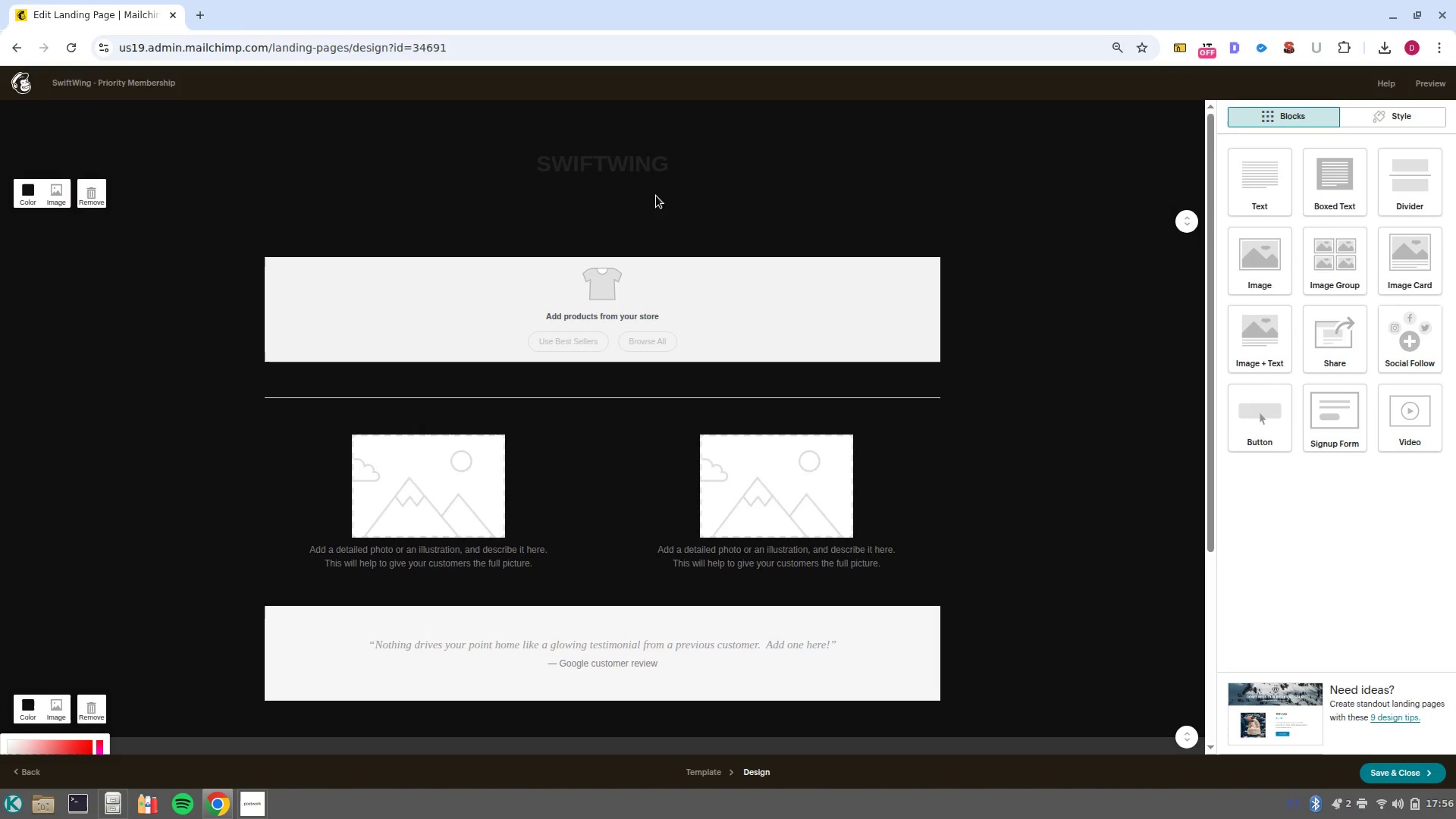 
left_click([641, 164])
 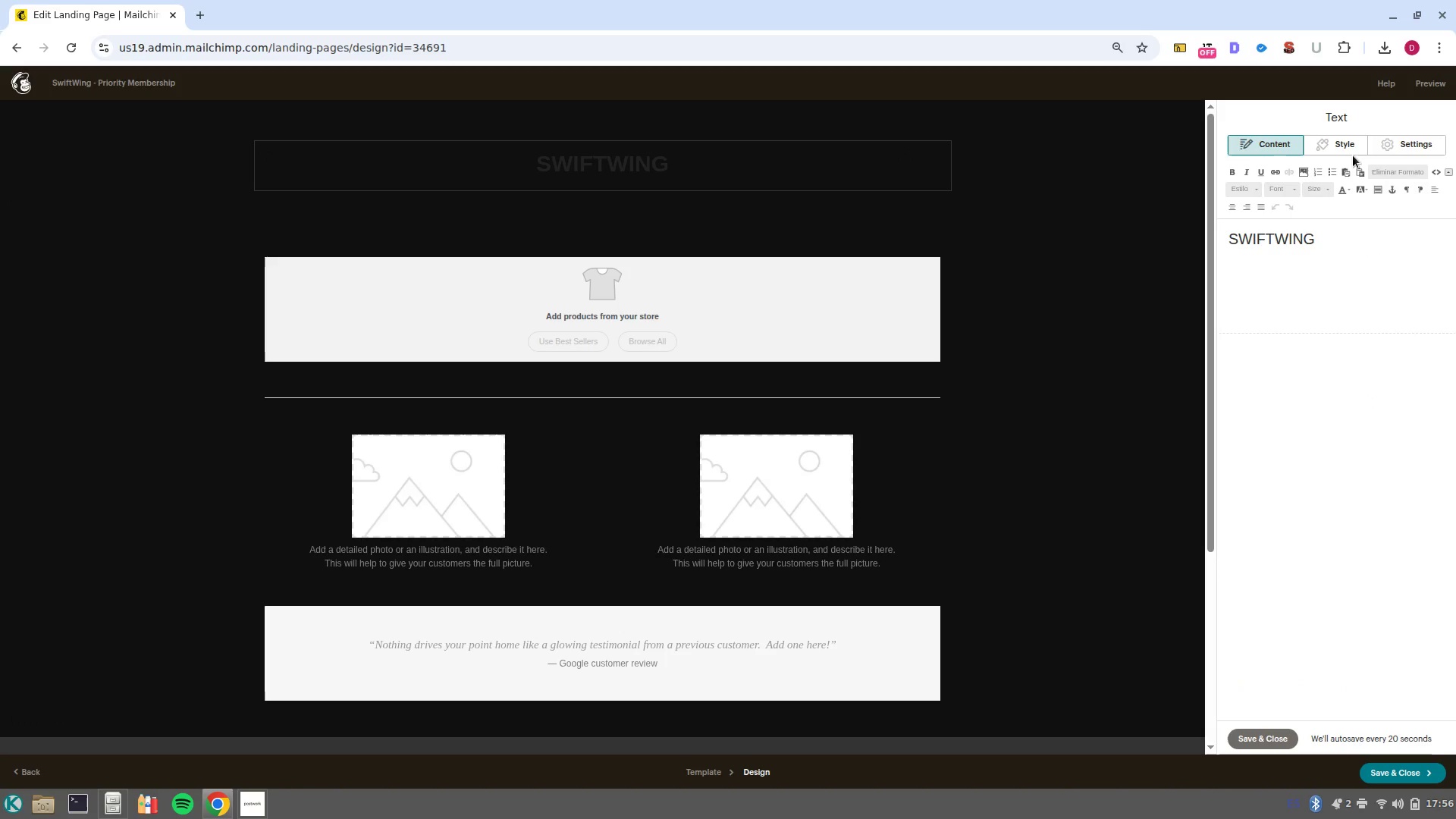 
left_click([1335, 149])
 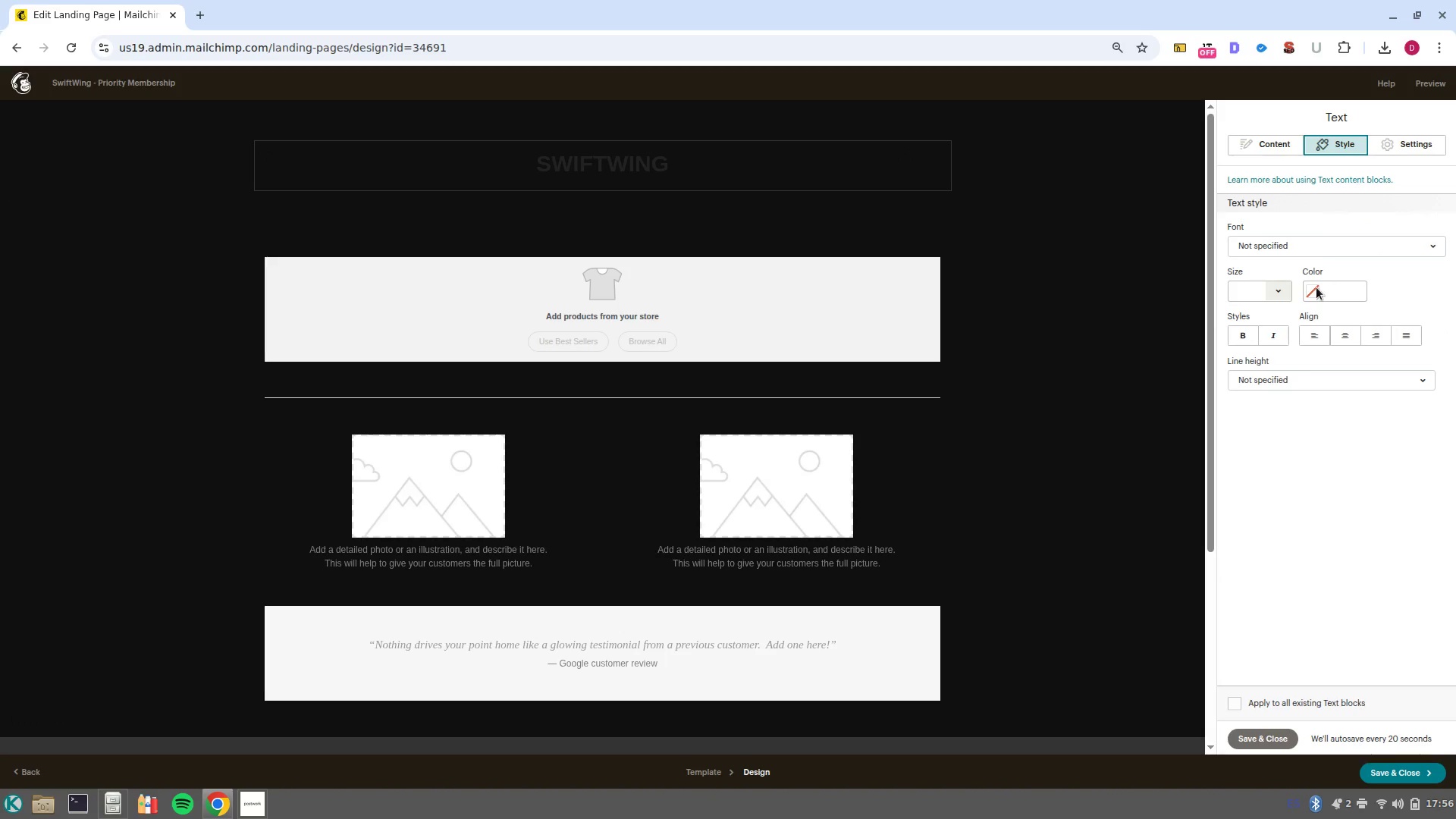 
left_click([1313, 293])
 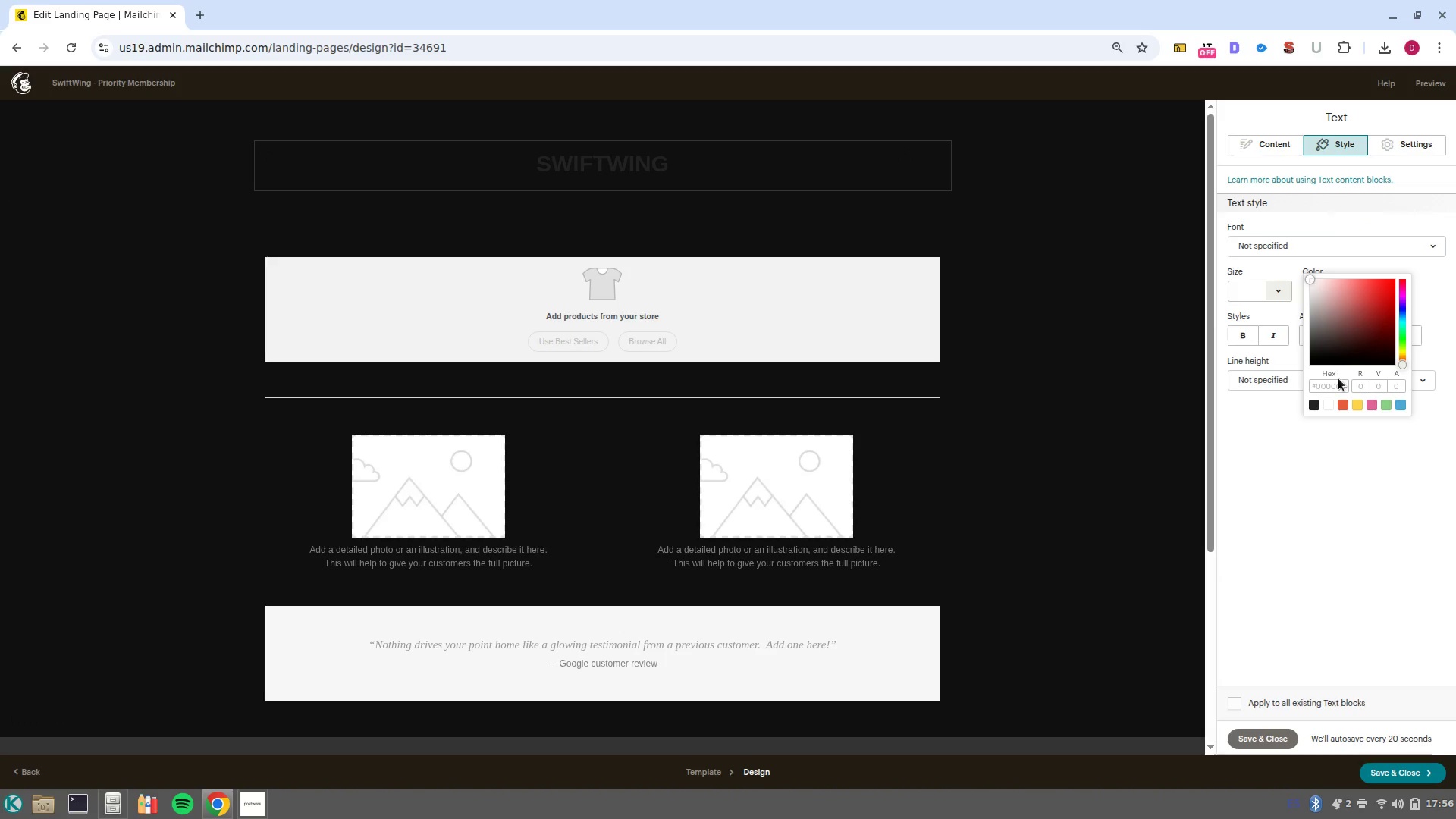 
left_click([1338, 379])
 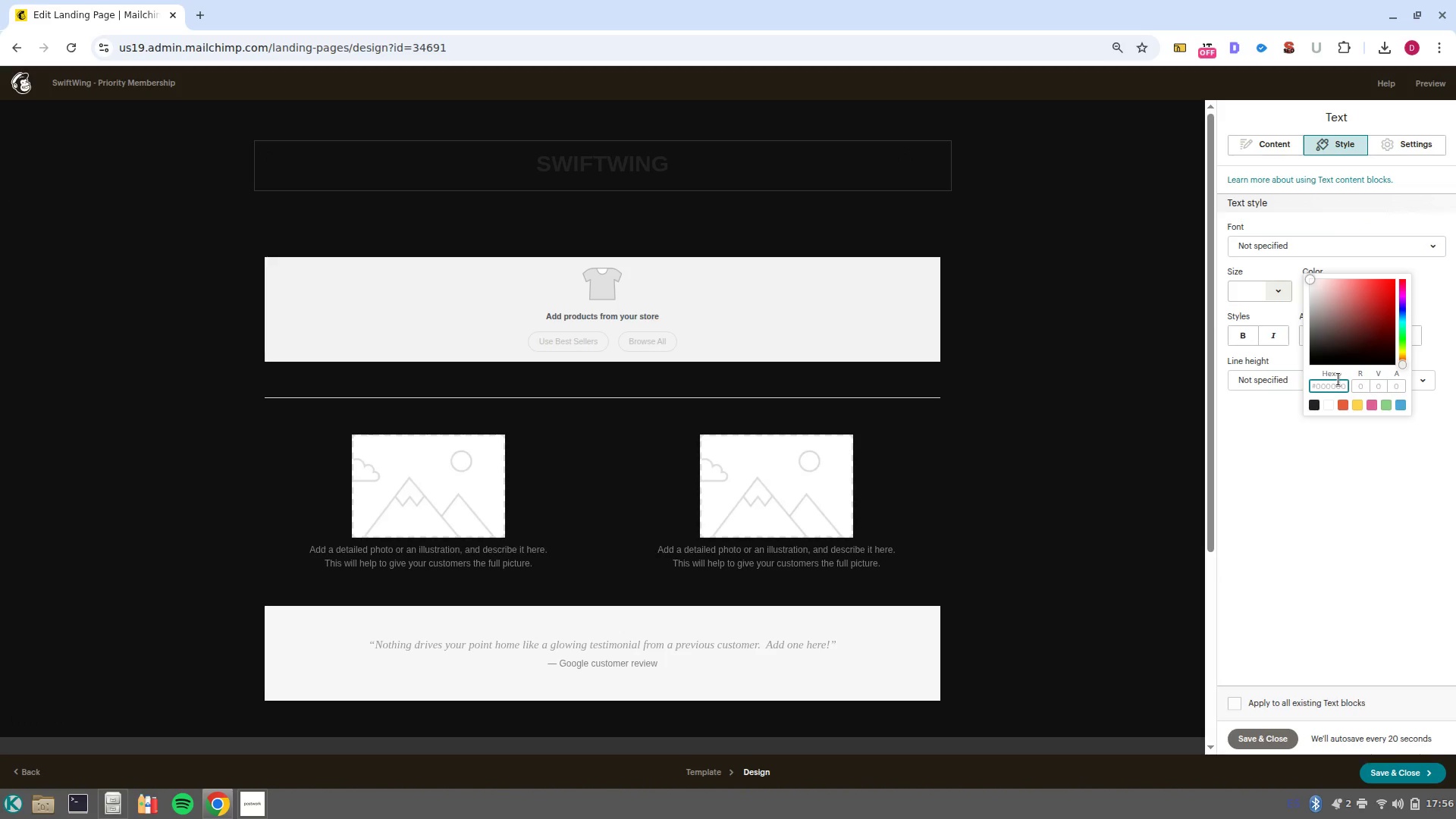 
type(A7A7A7)
key(NumpadEnter)
 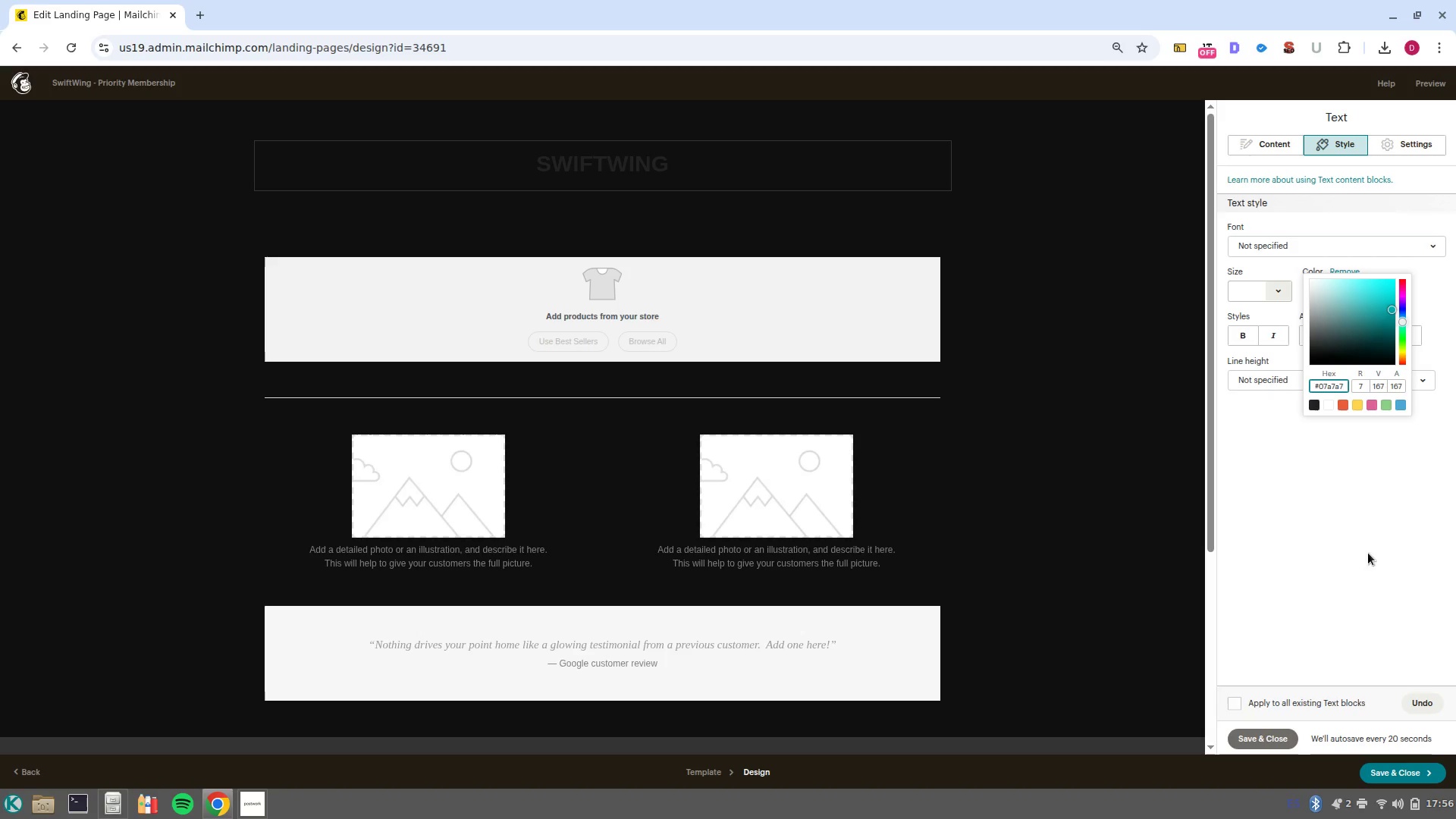 
left_click([1376, 555])
 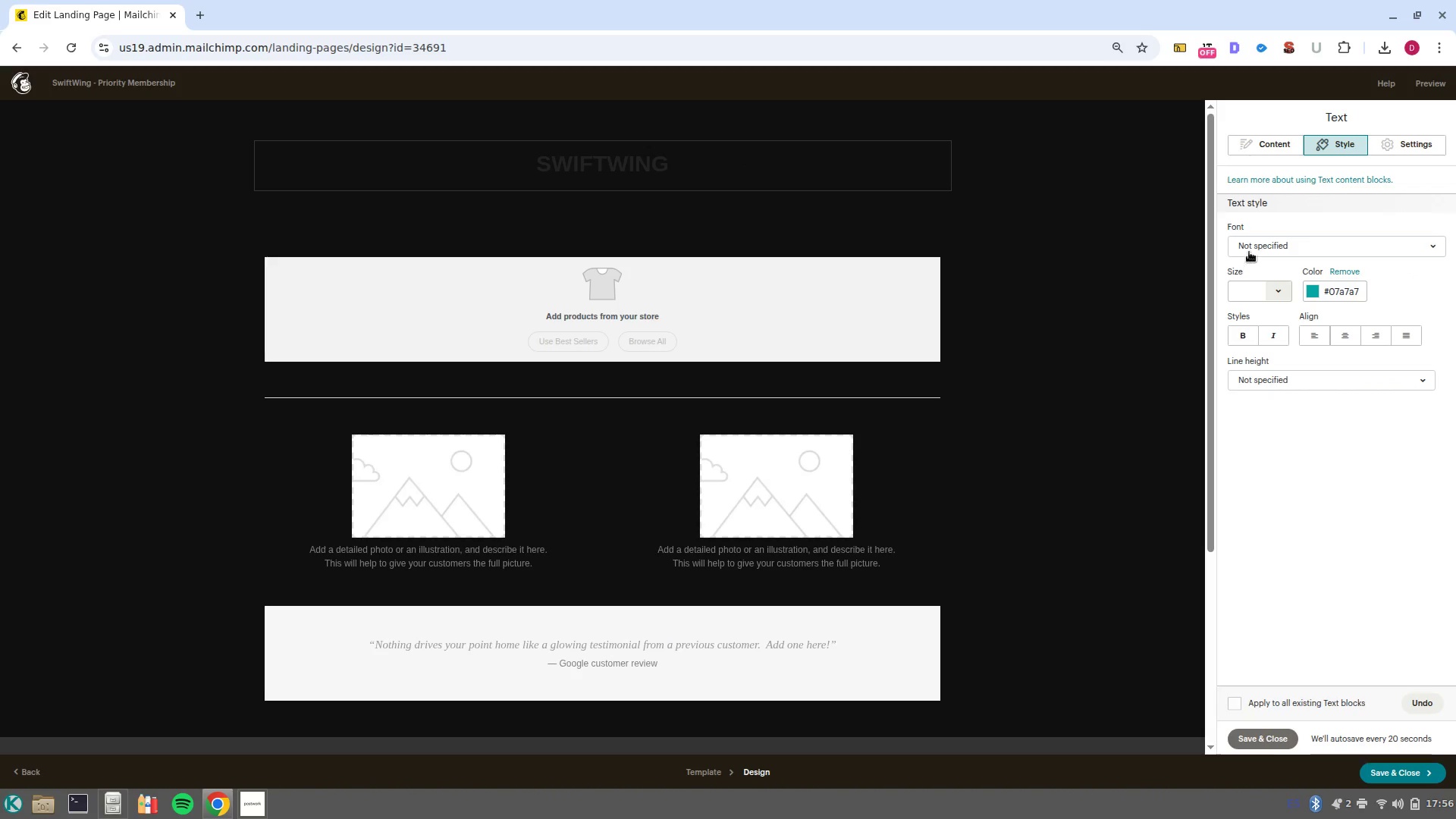 
wait(6.99)
 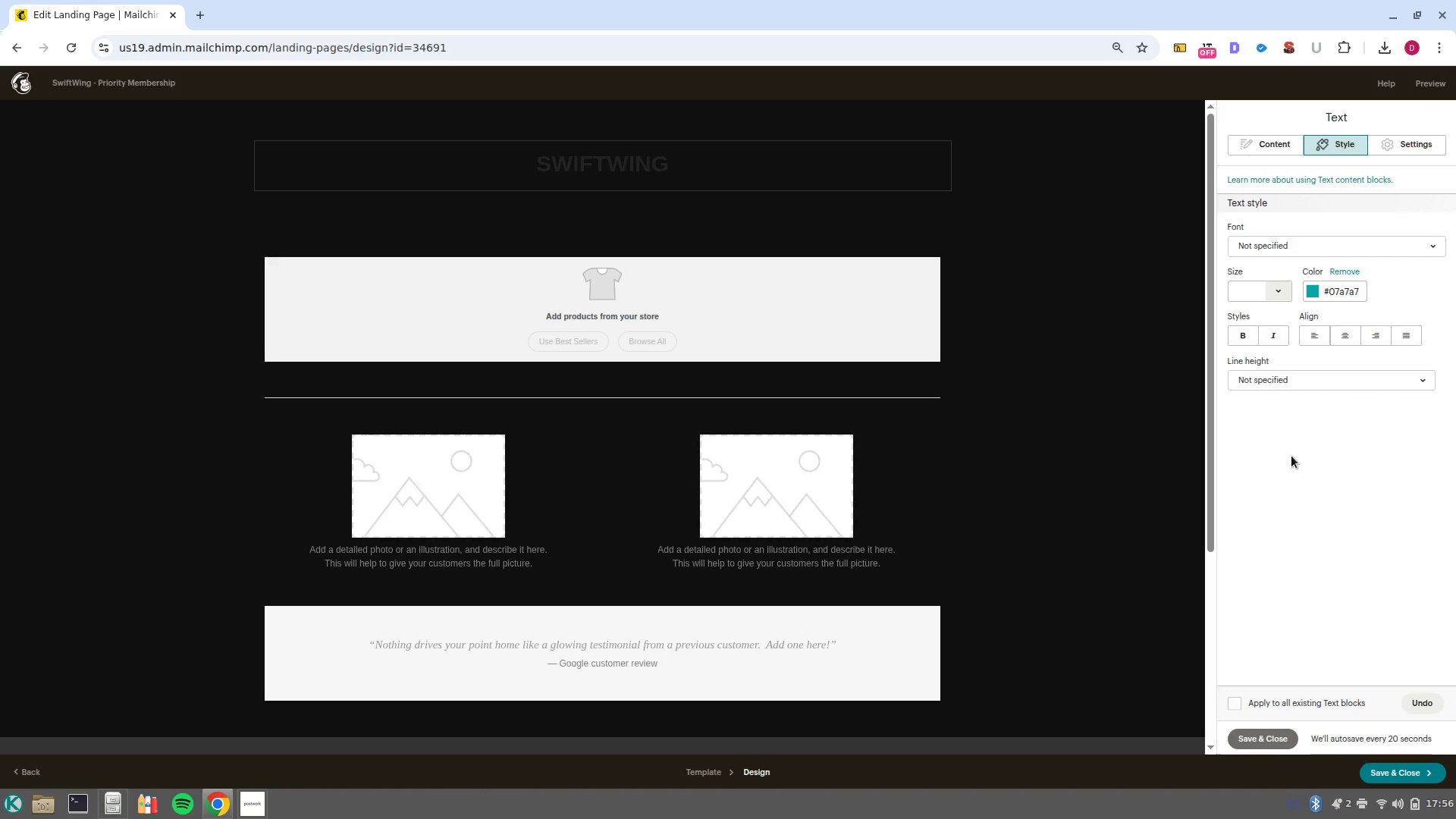 
double_click([1351, 292])
 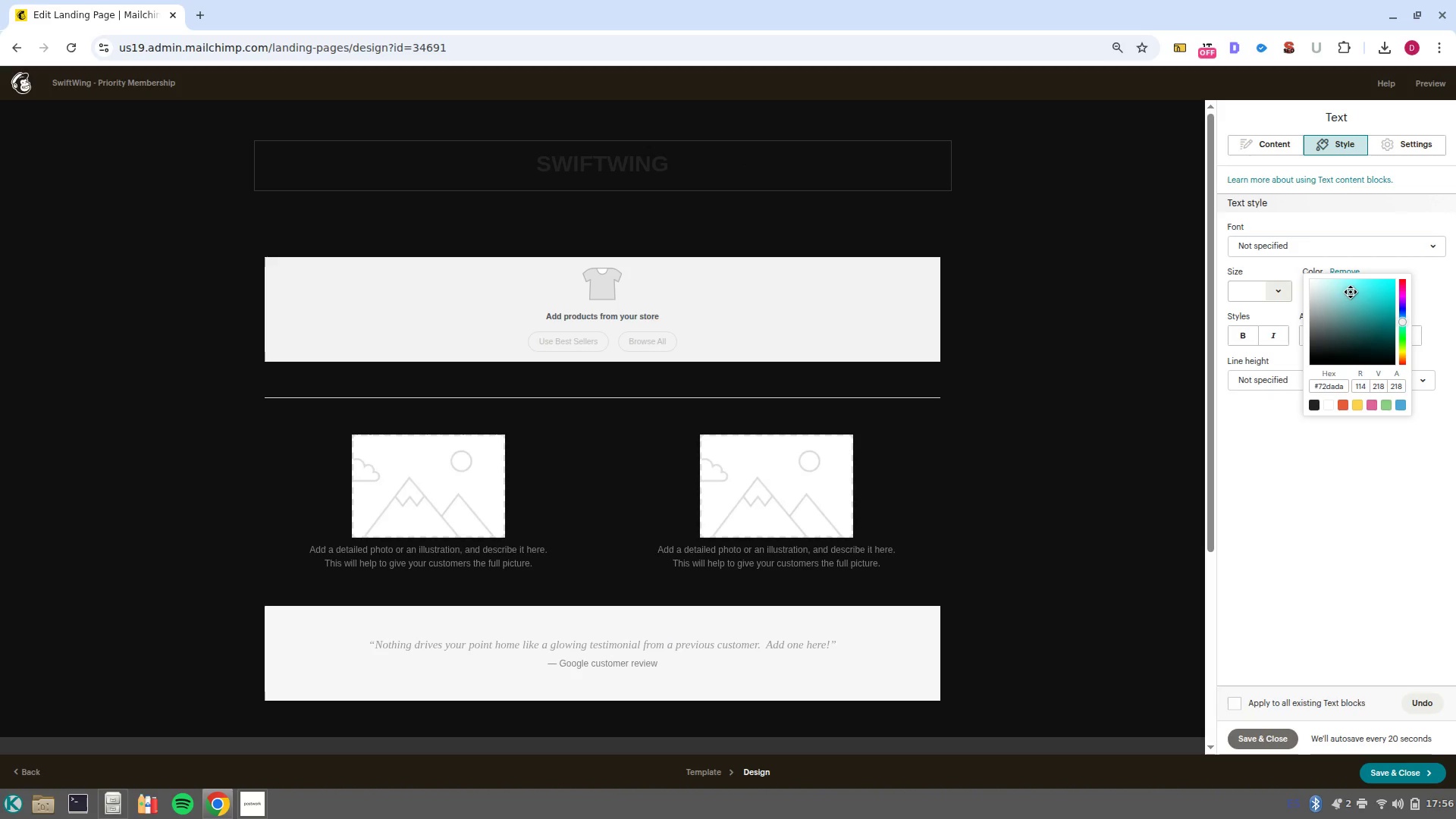 
triple_click([1351, 292])
 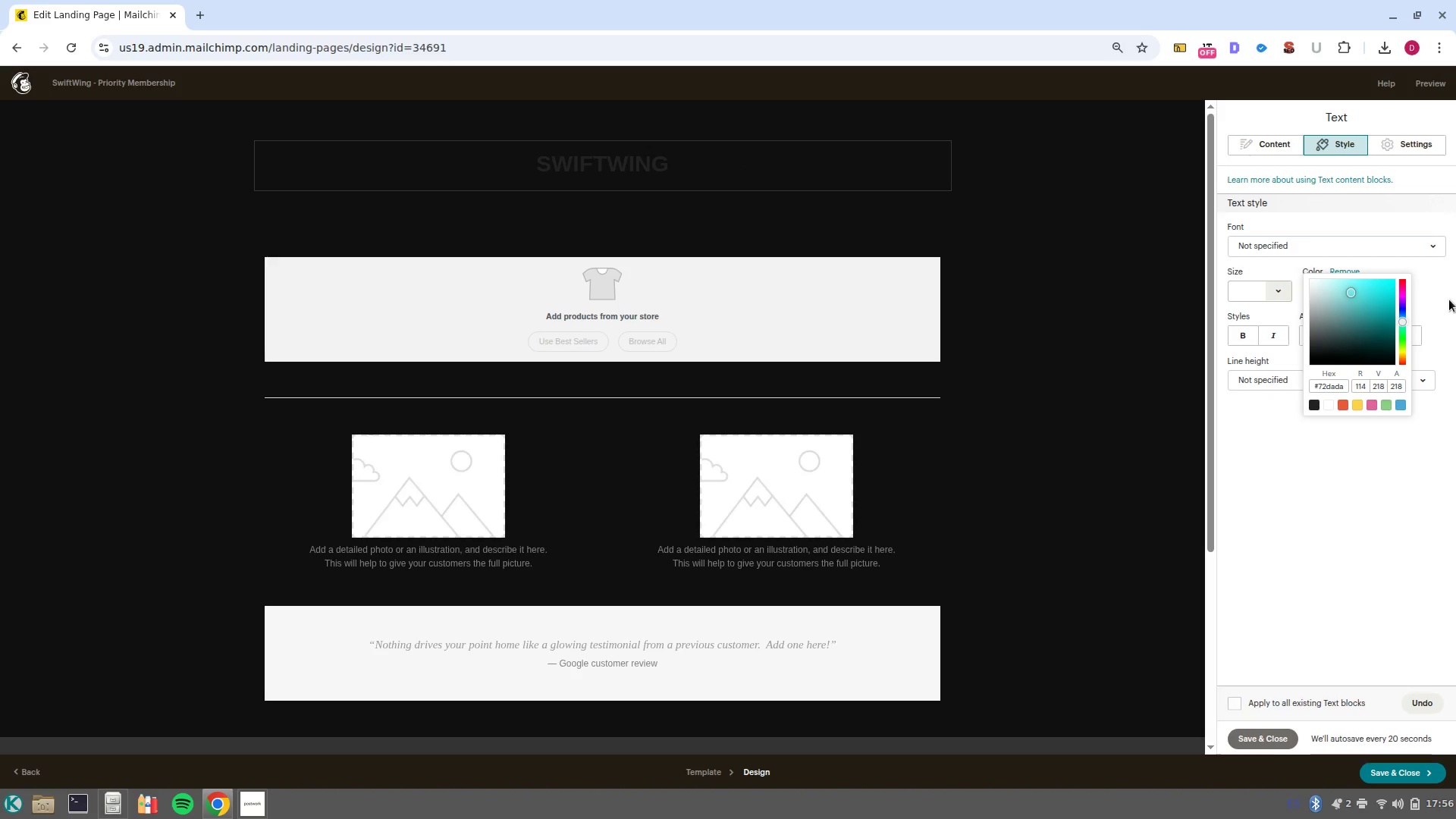 
left_click([1449, 300])
 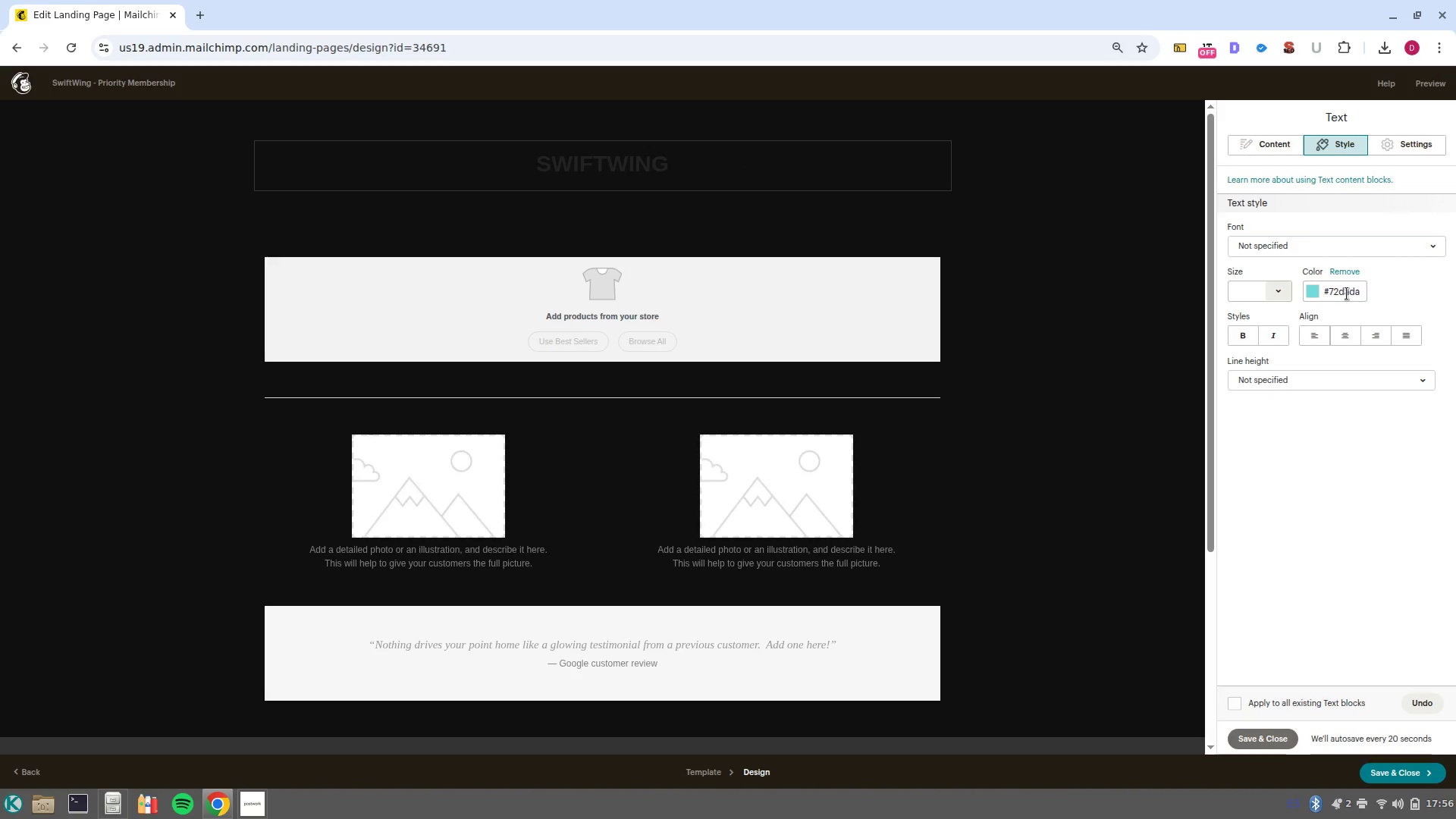 
left_click([1344, 293])
 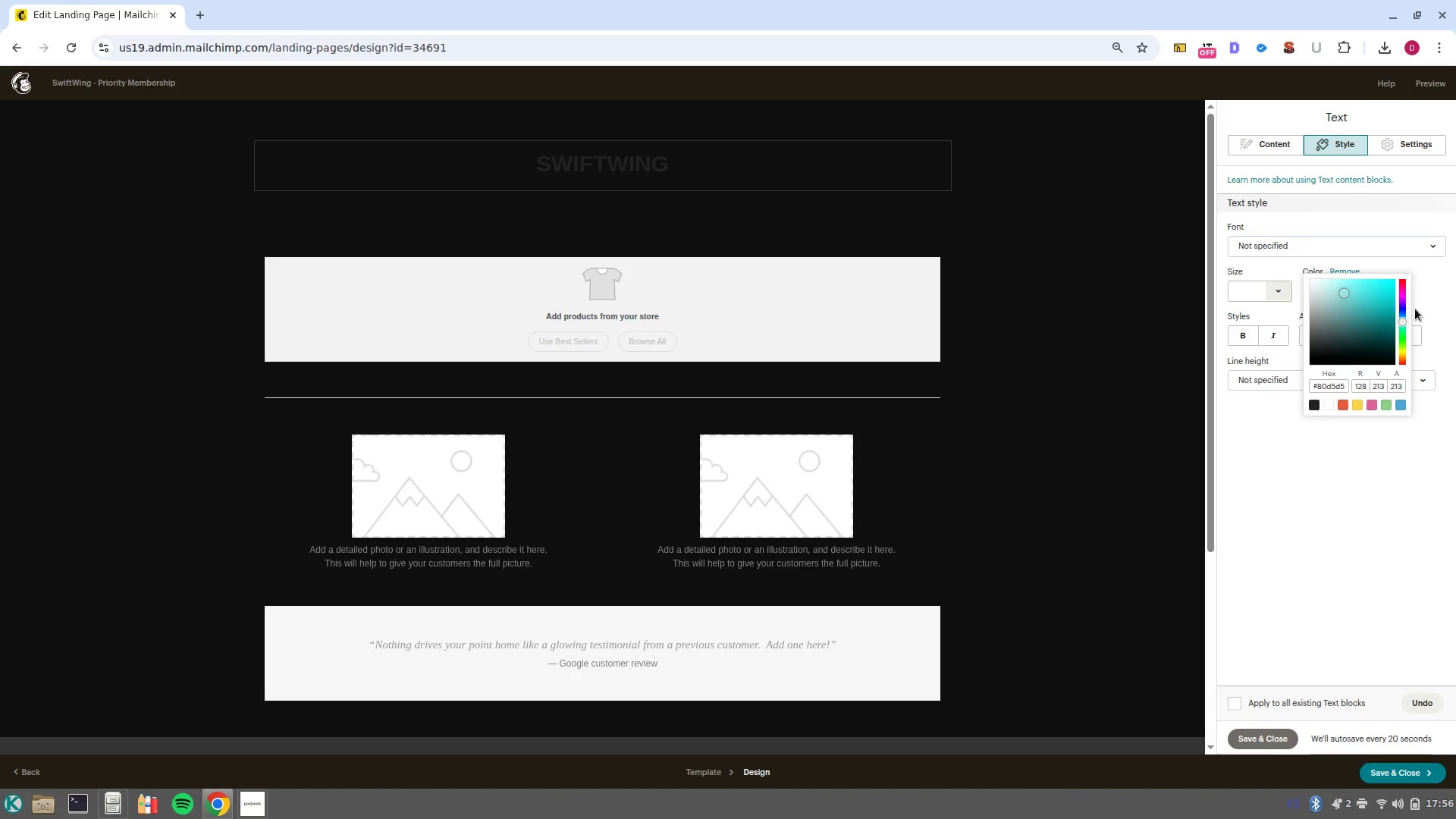 
left_click([1420, 312])
 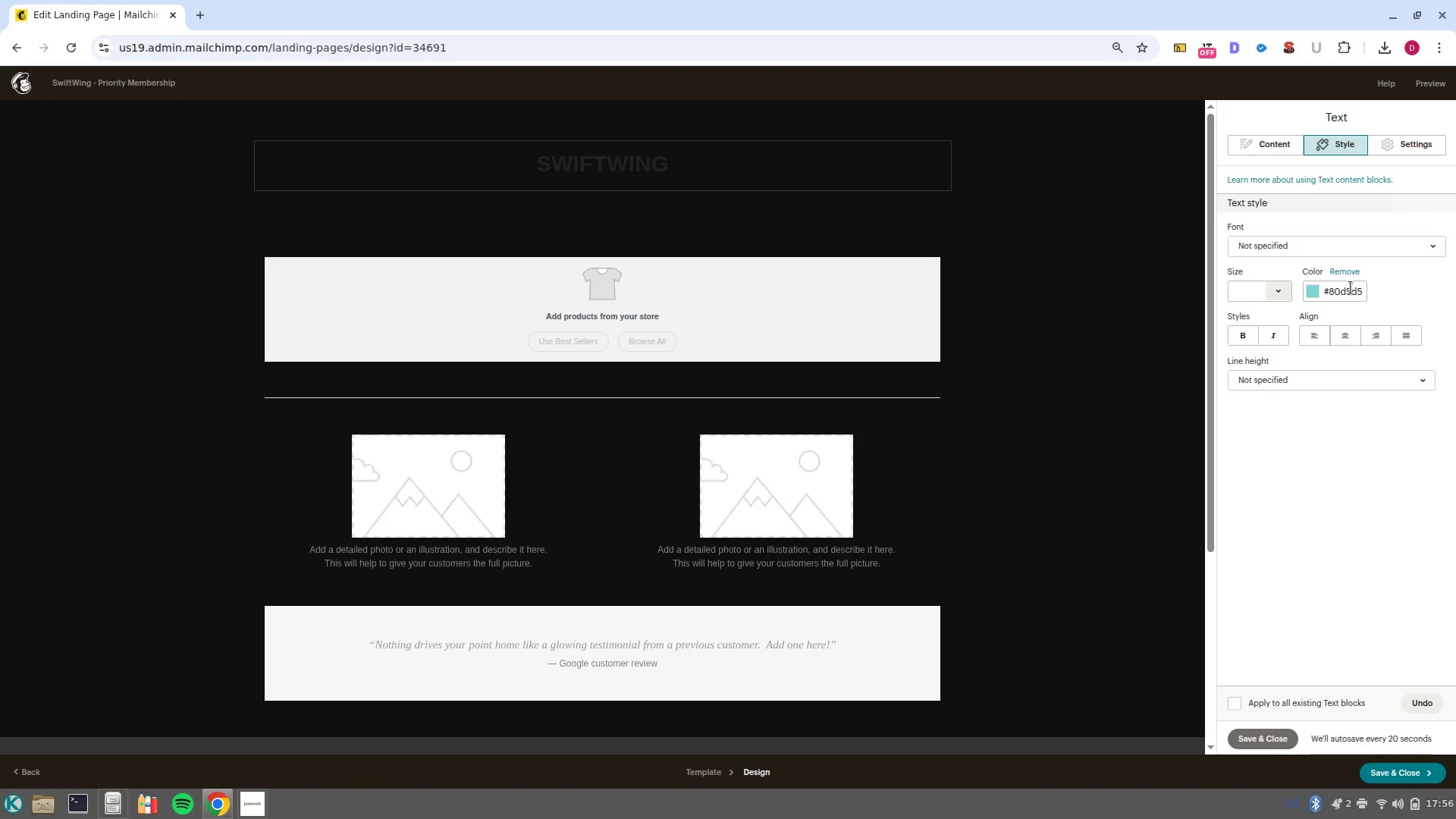 
double_click([1351, 287])
 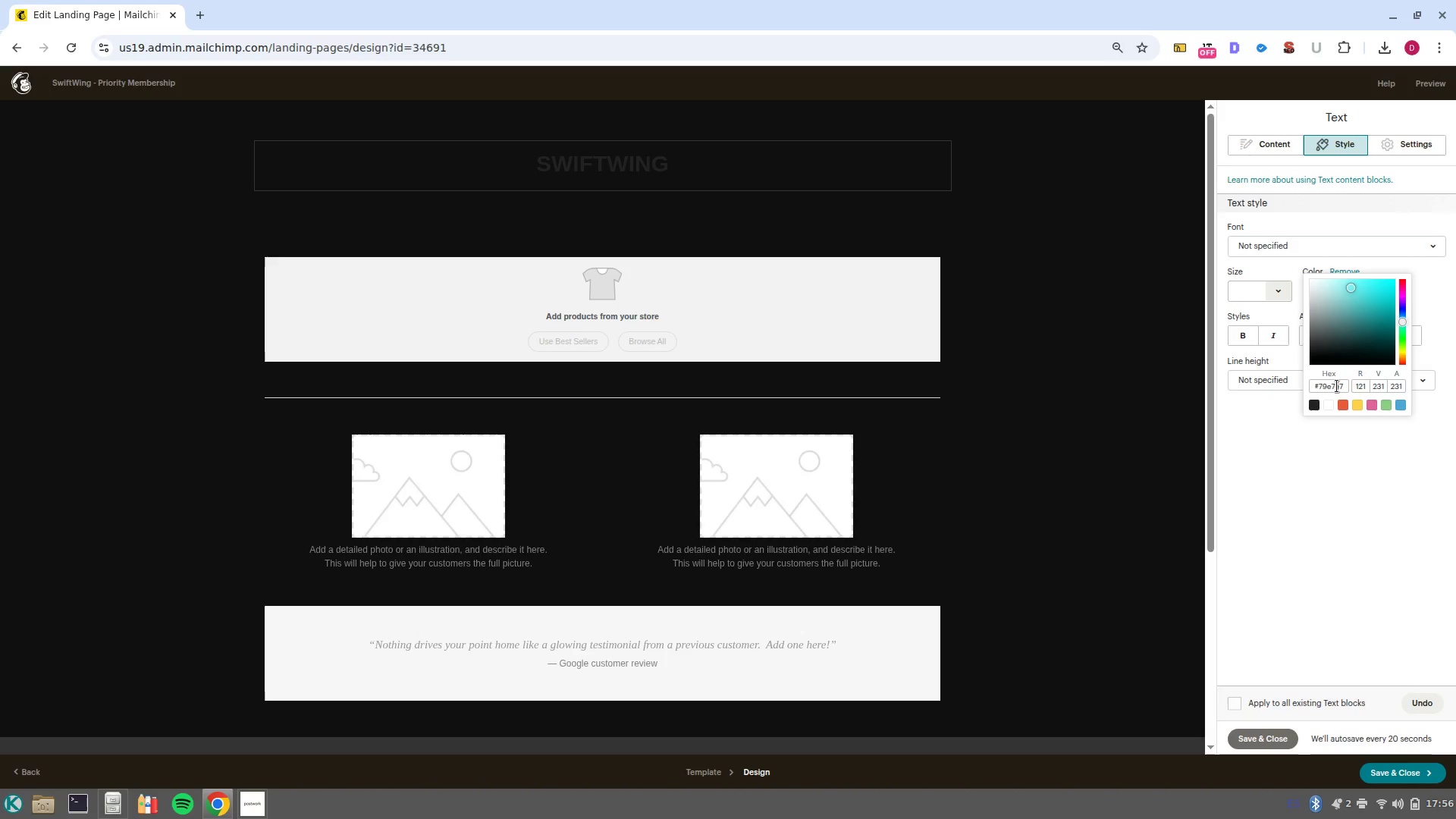 
double_click([1337, 386])
 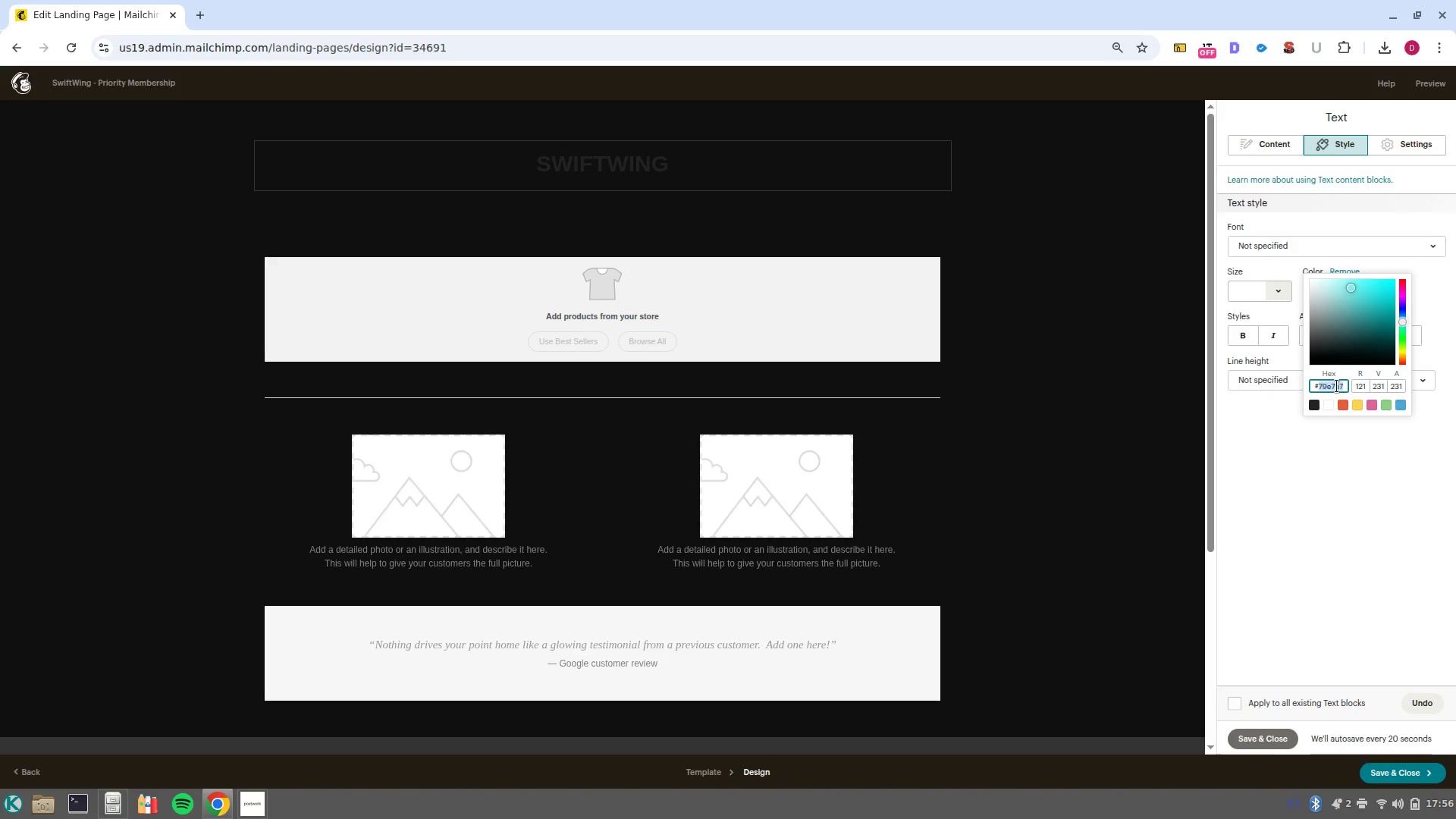 
type(A7A7A7)
 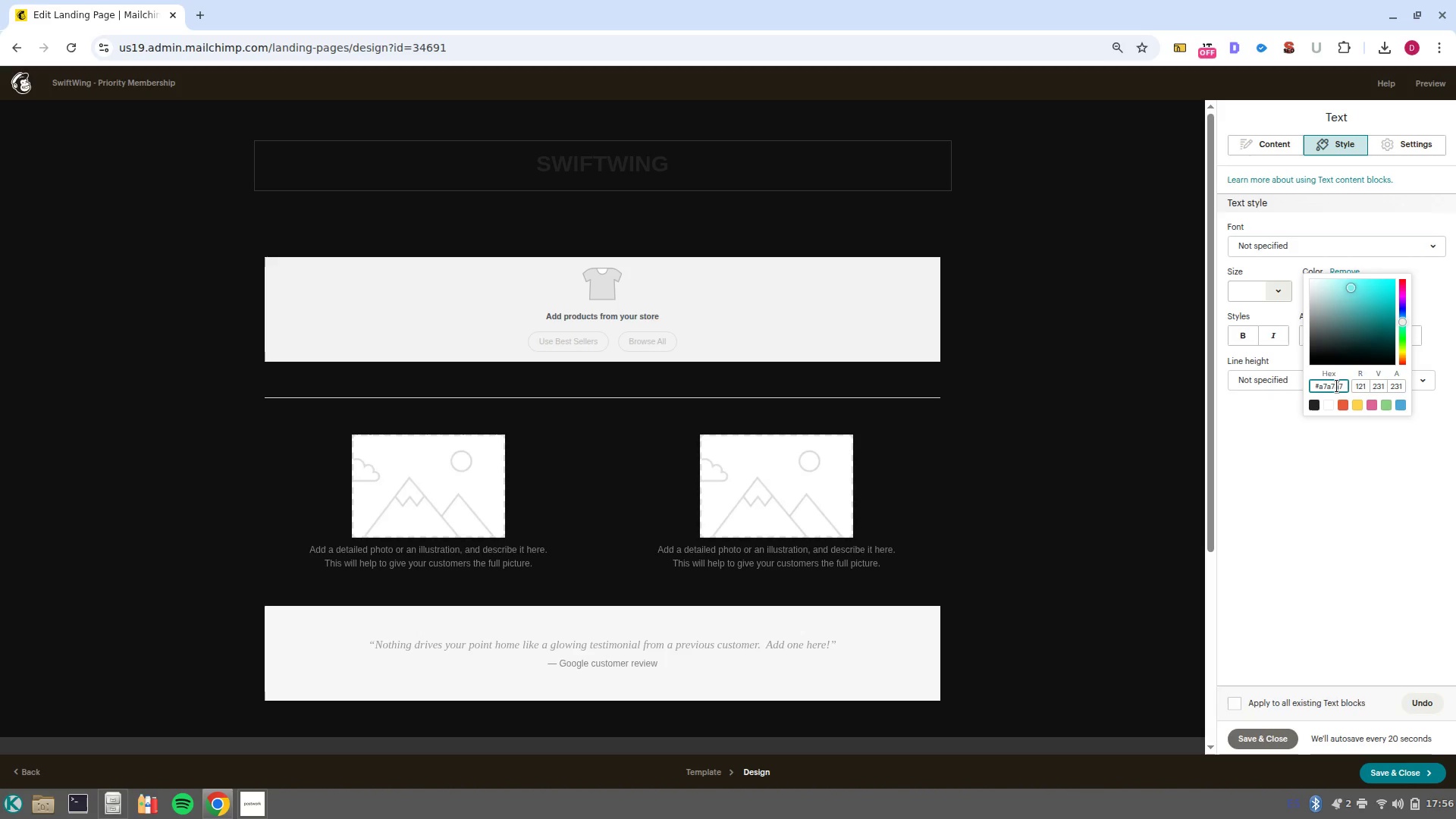 
key(Enter)
 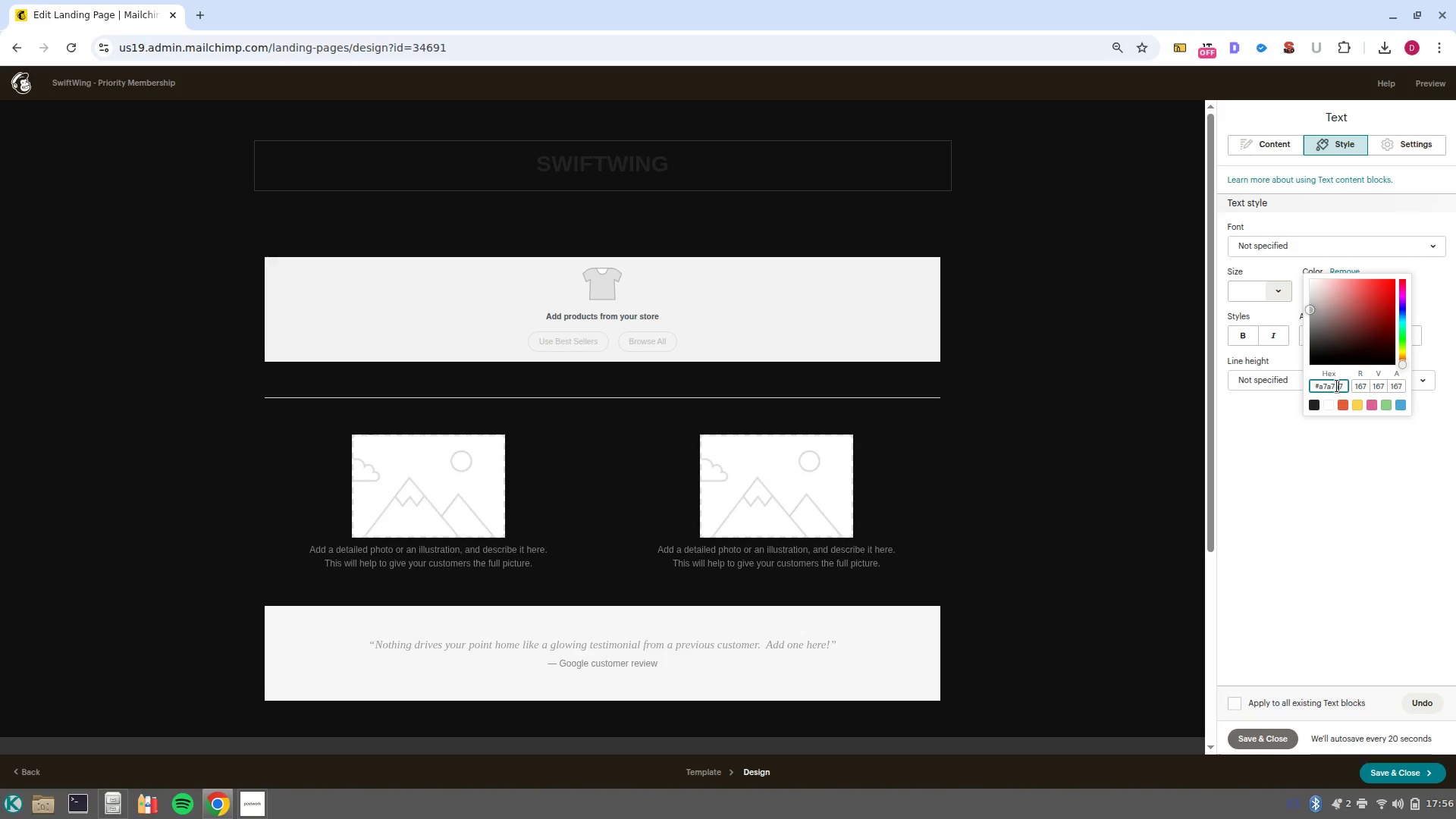 
double_click([1337, 386])
 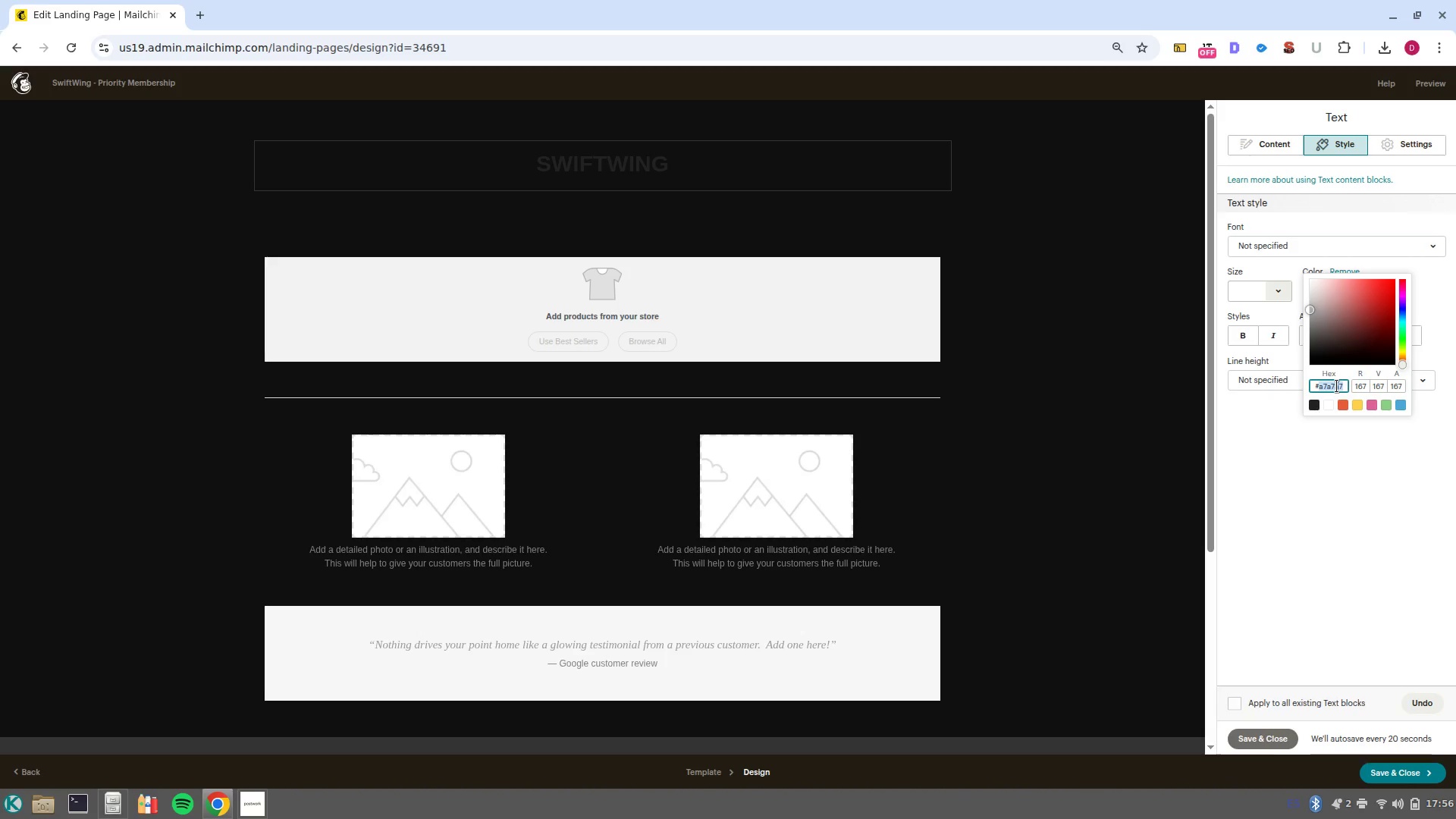 
key(Control+C)
 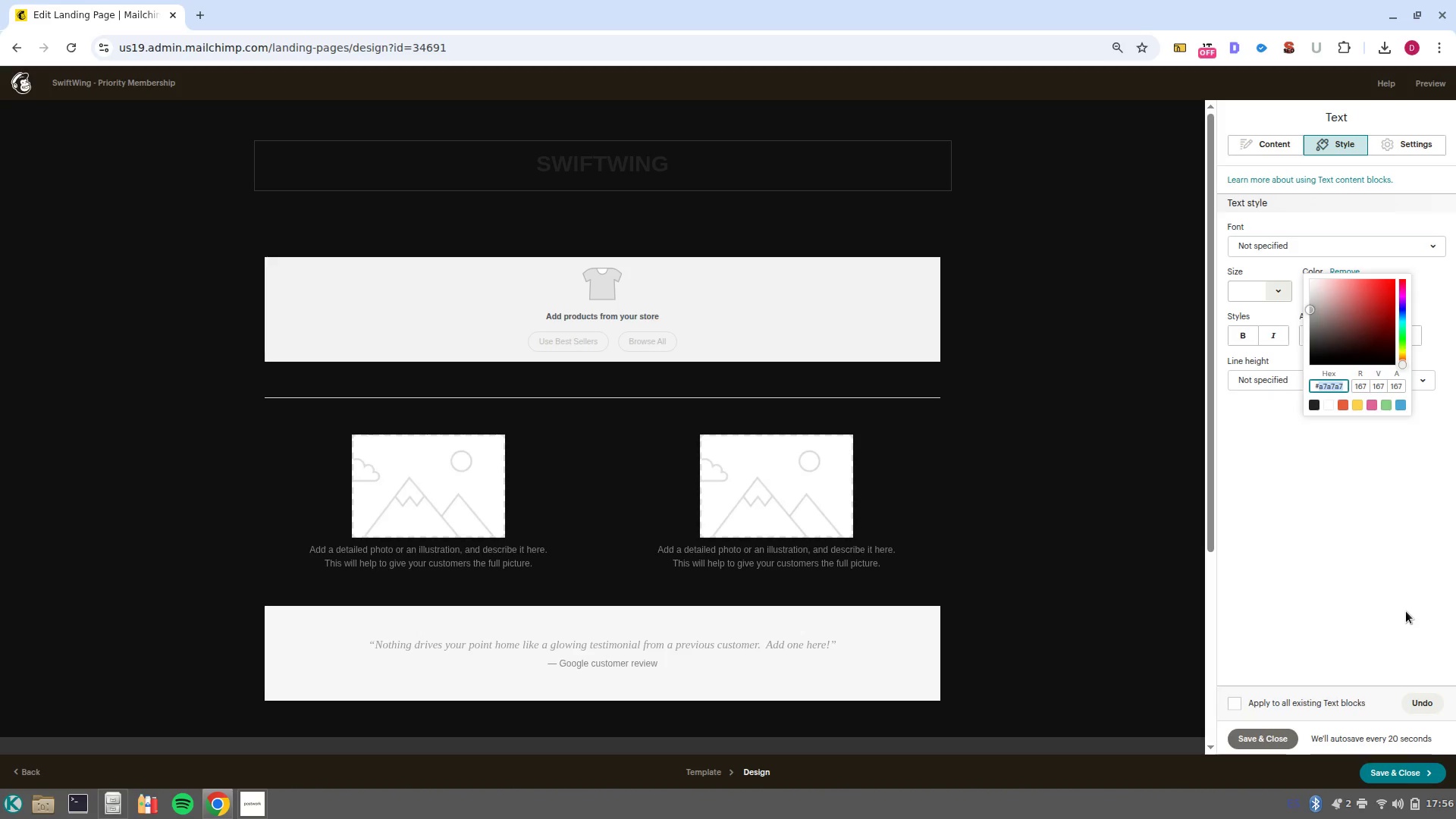 
left_click([1406, 611])
 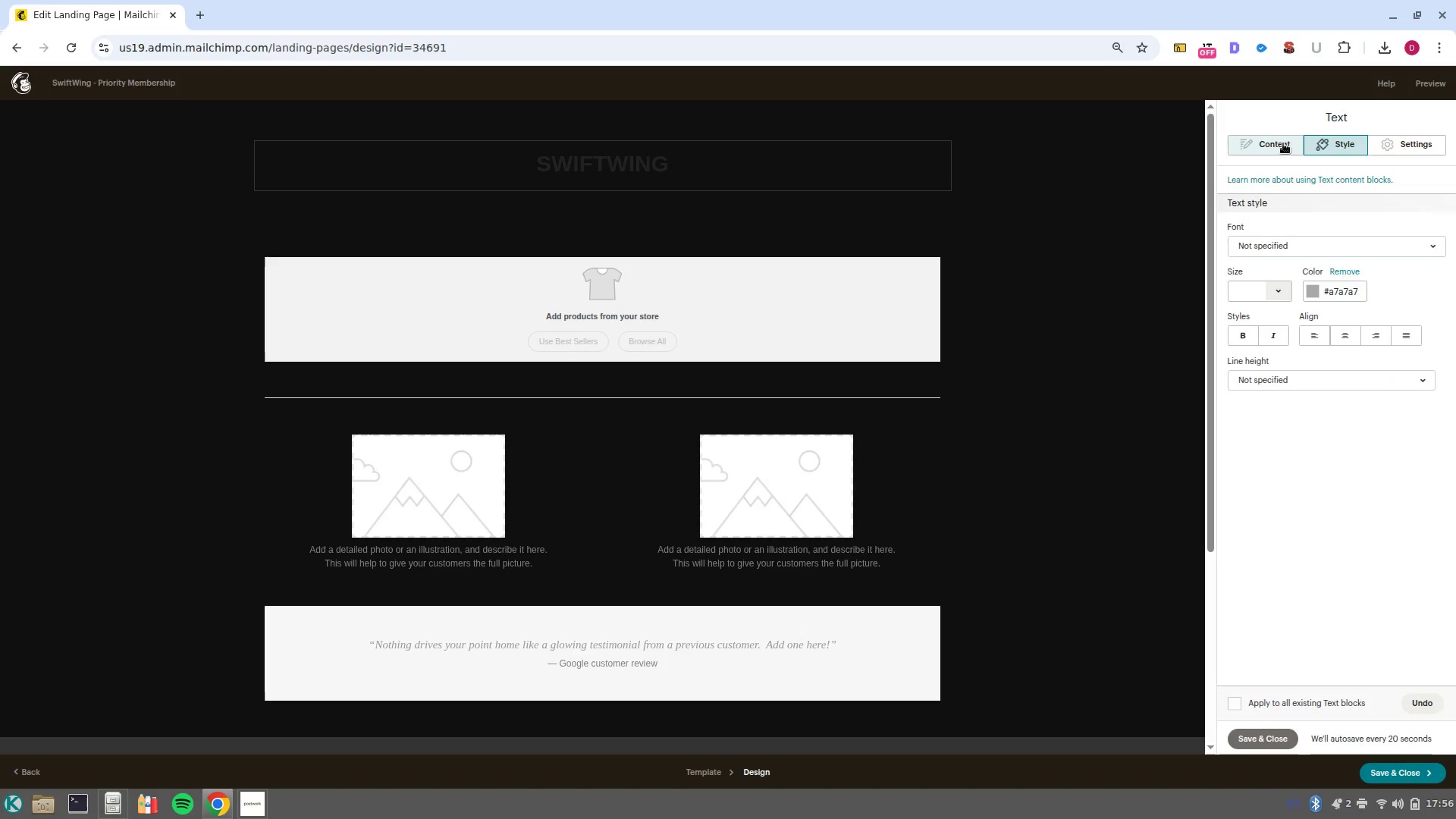 
left_click([1283, 143])
 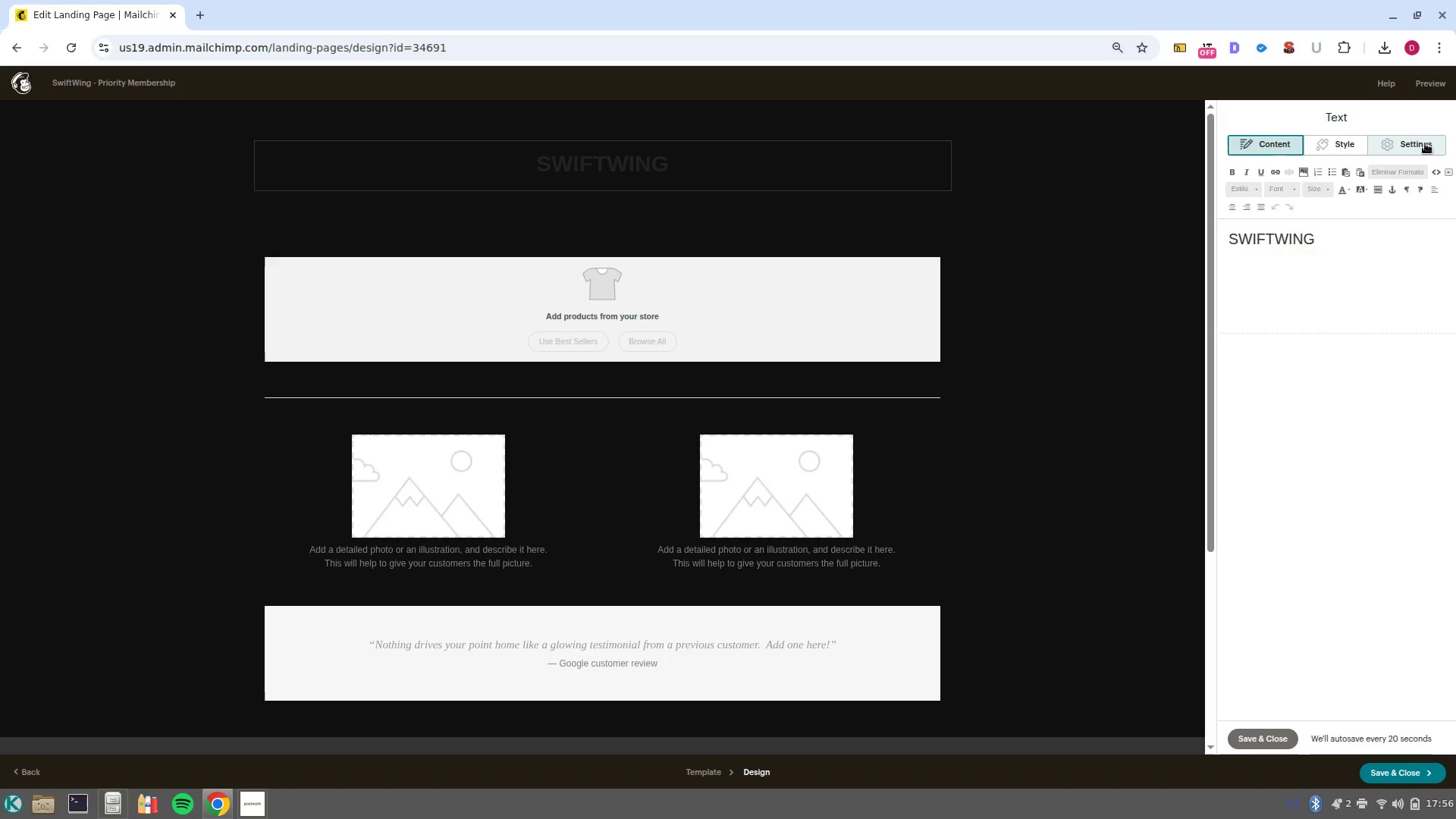 
left_click([1425, 143])
 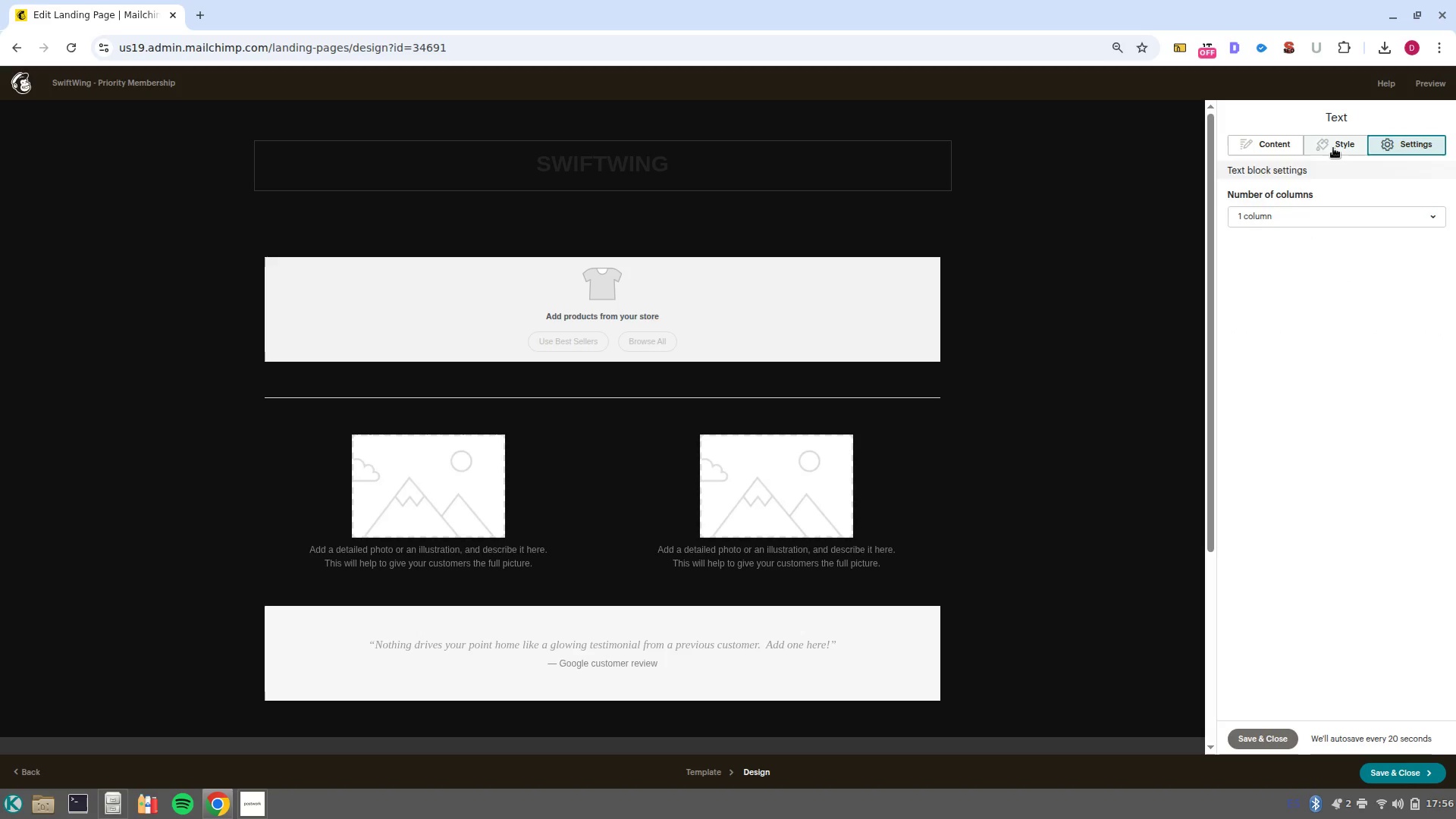 
left_click([1333, 148])
 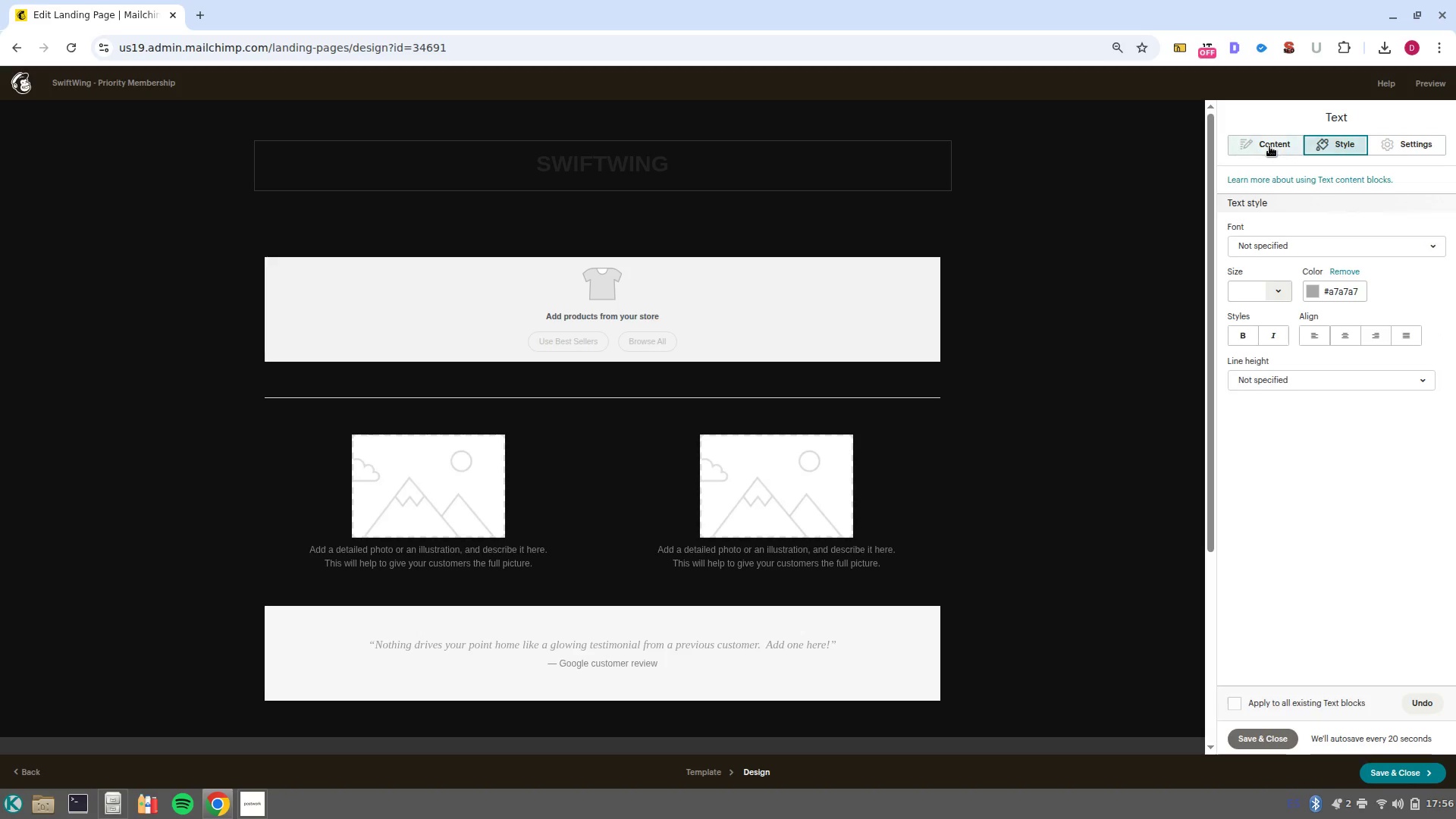 
left_click([1269, 146])
 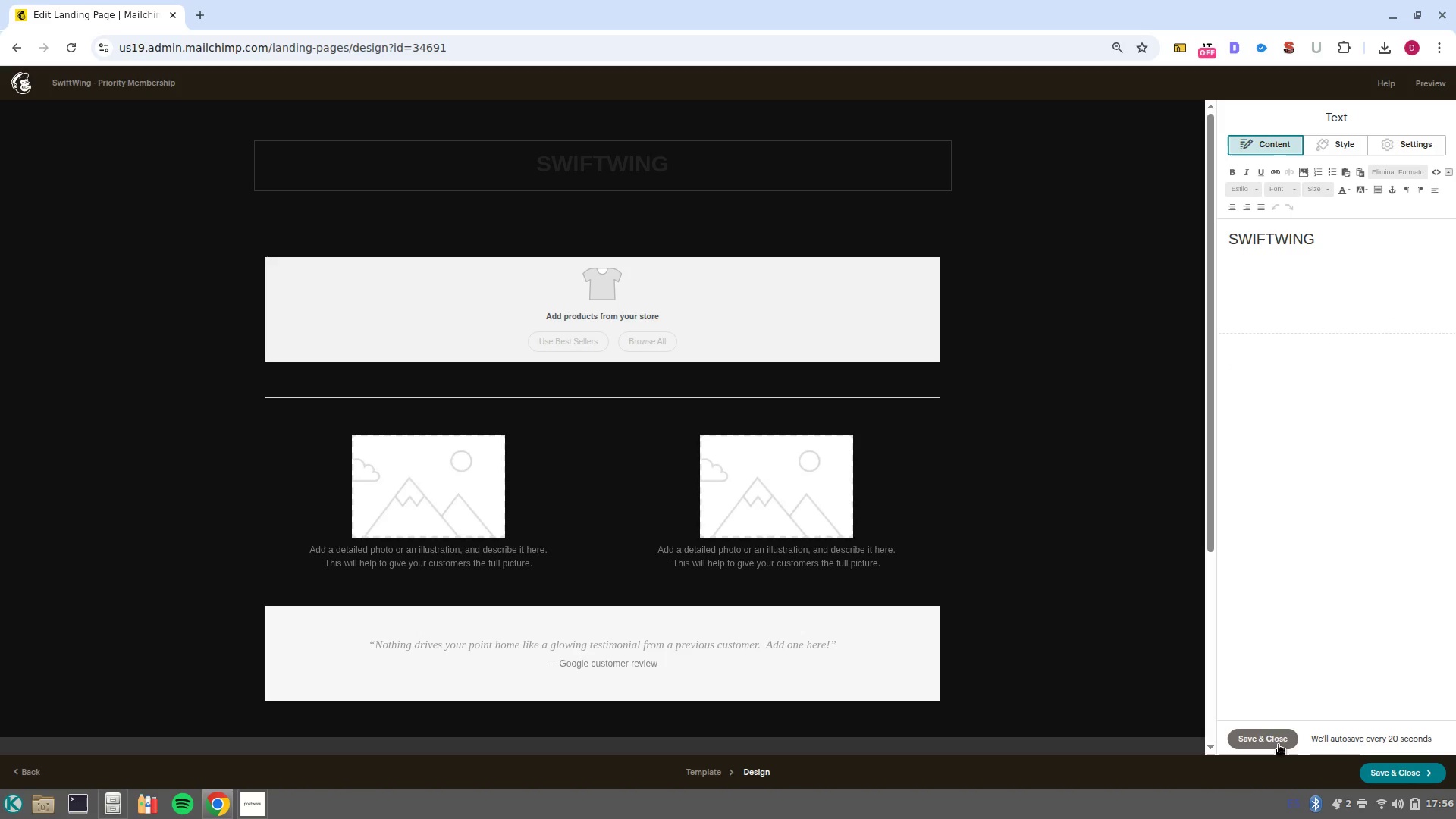 
left_click([1274, 739])
 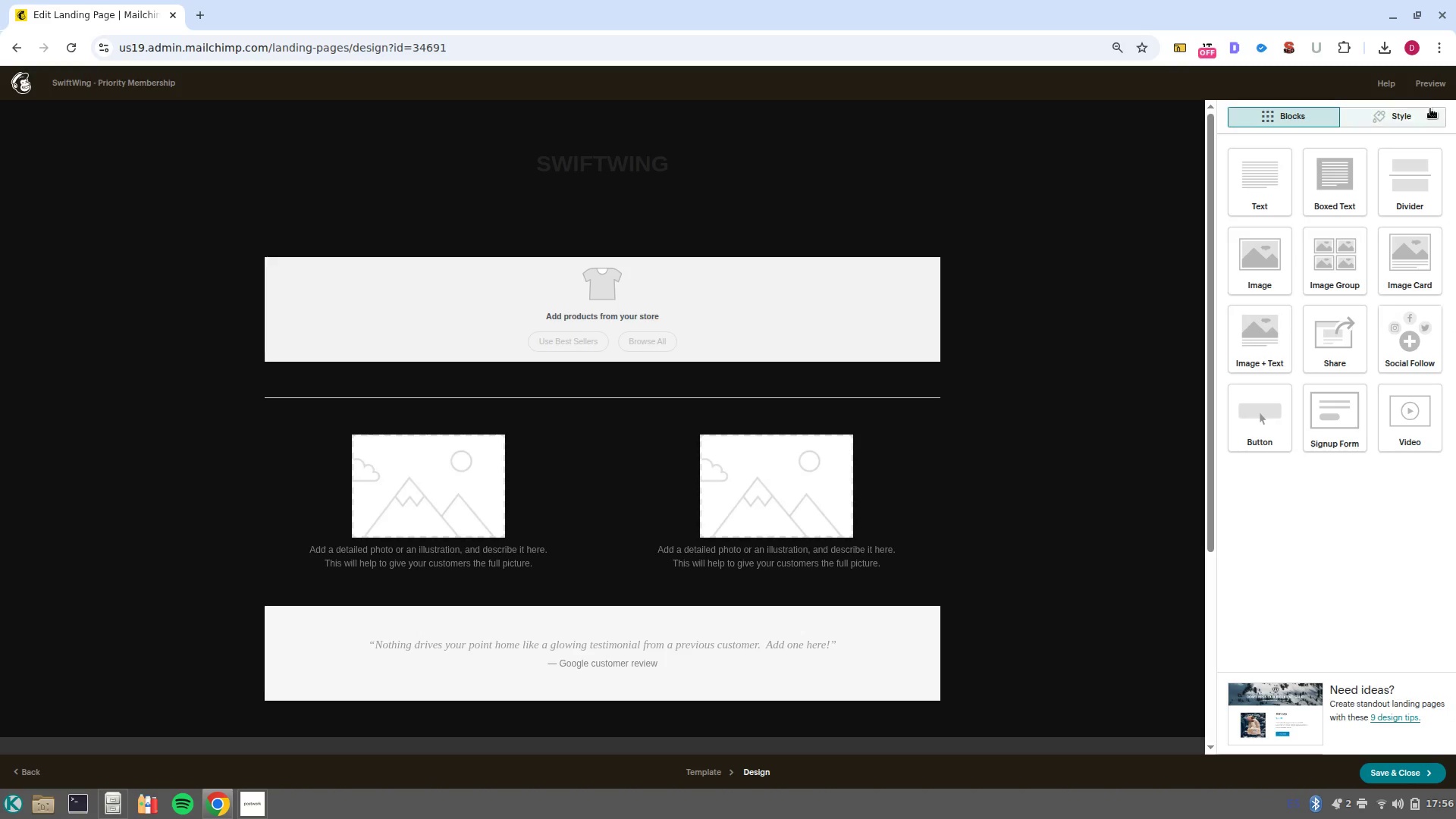 
left_click([1419, 110])
 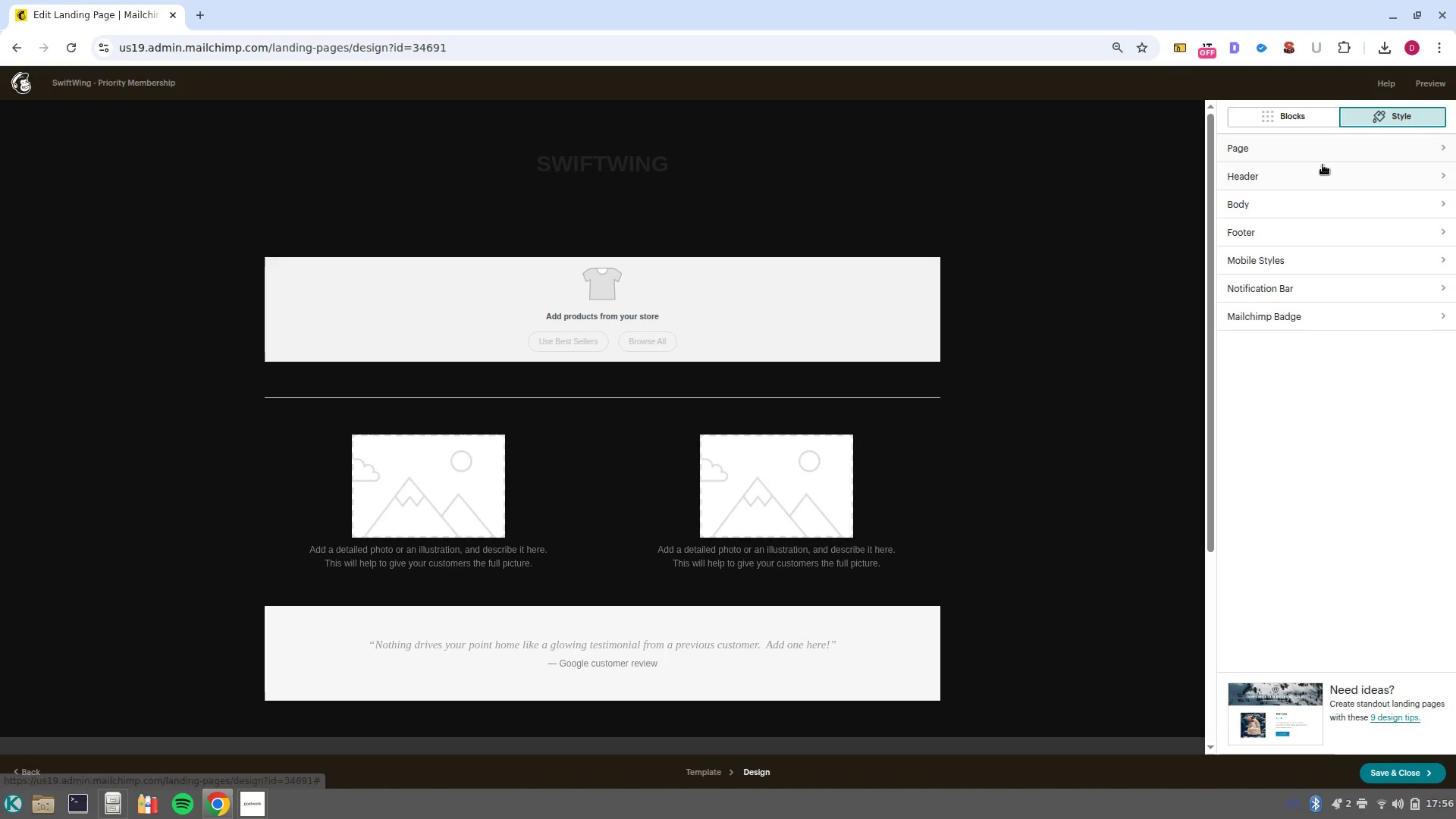 
left_click([1325, 178])
 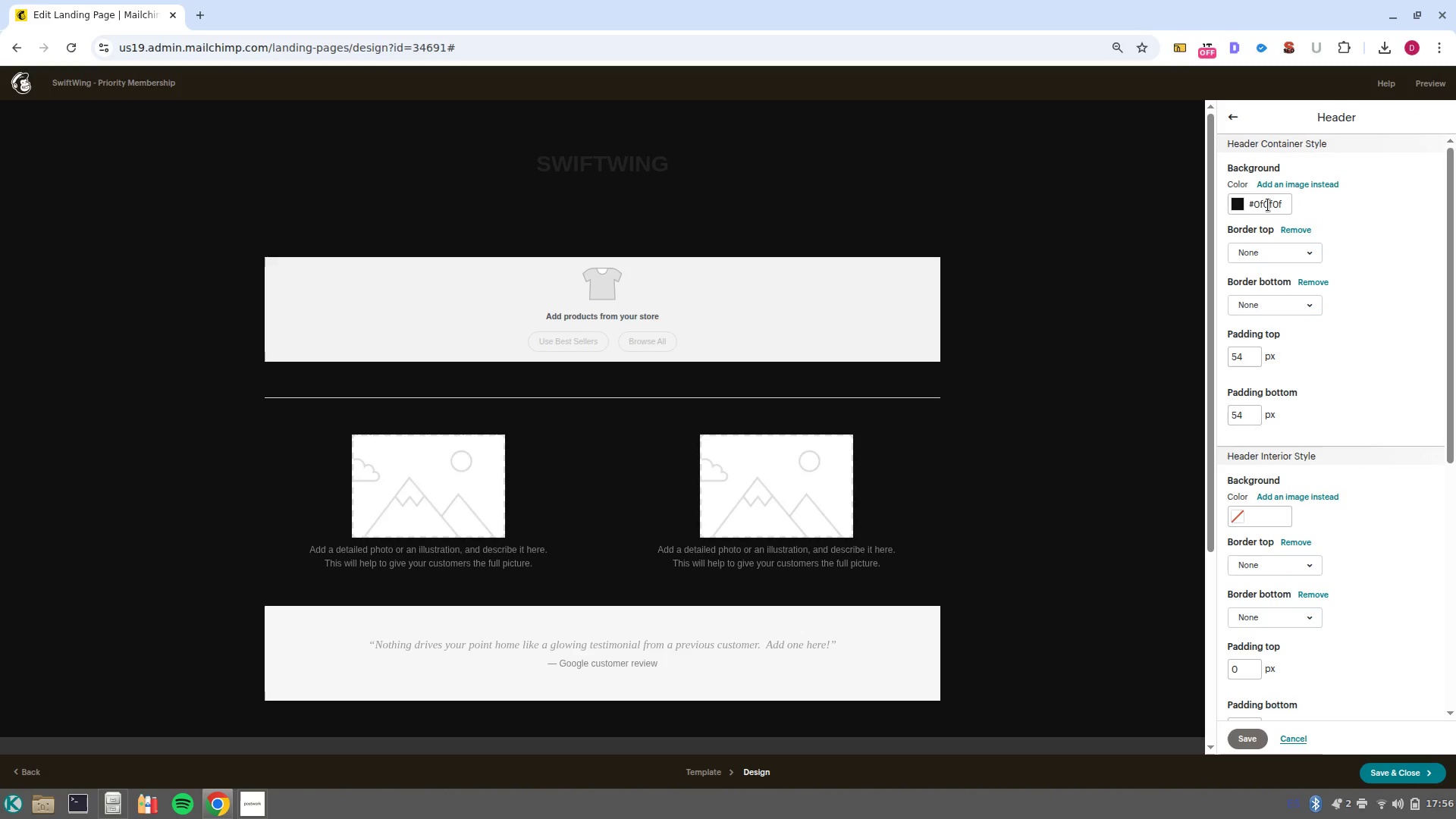 
double_click([1268, 205])
 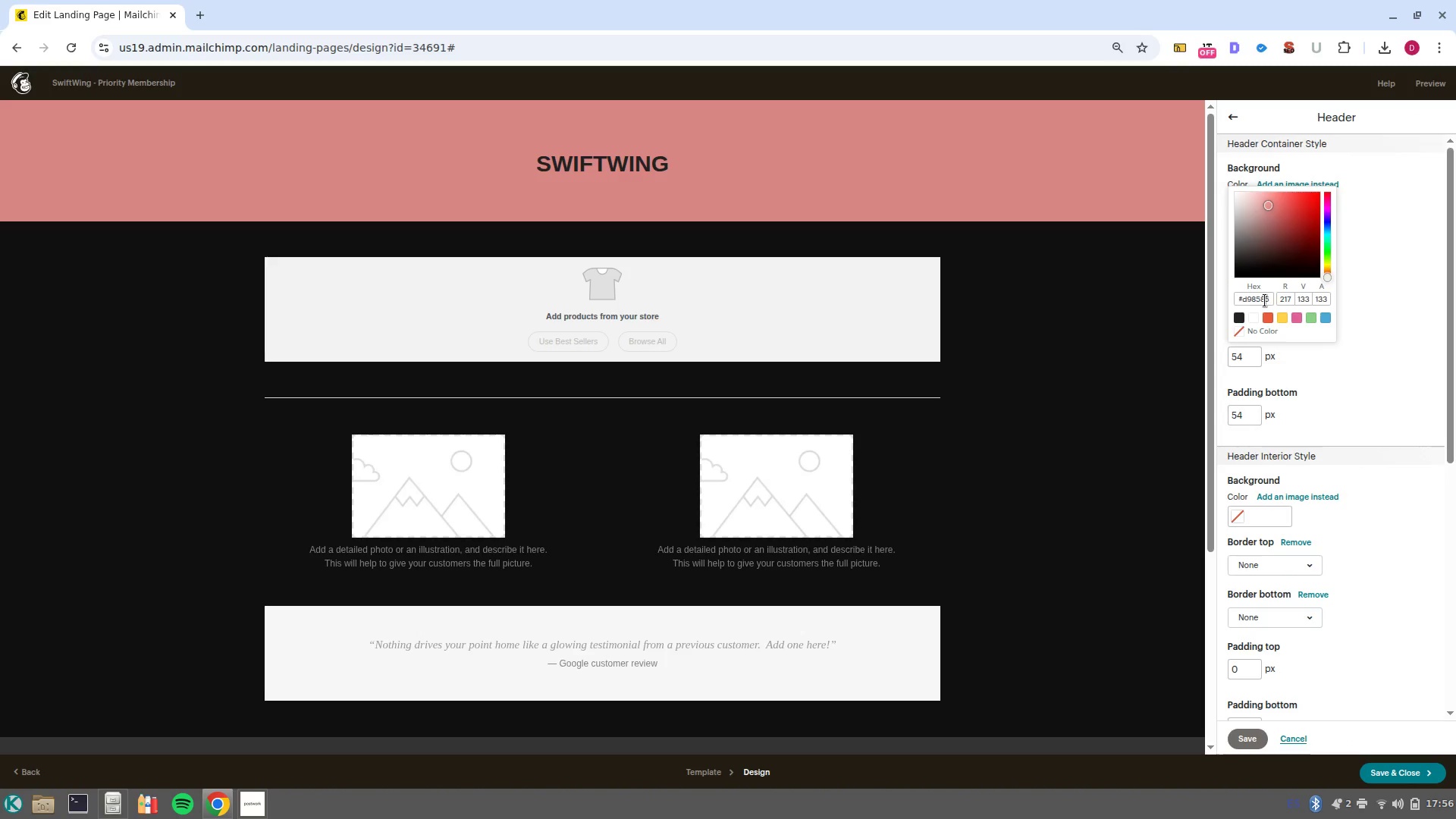 
double_click([1265, 300])
 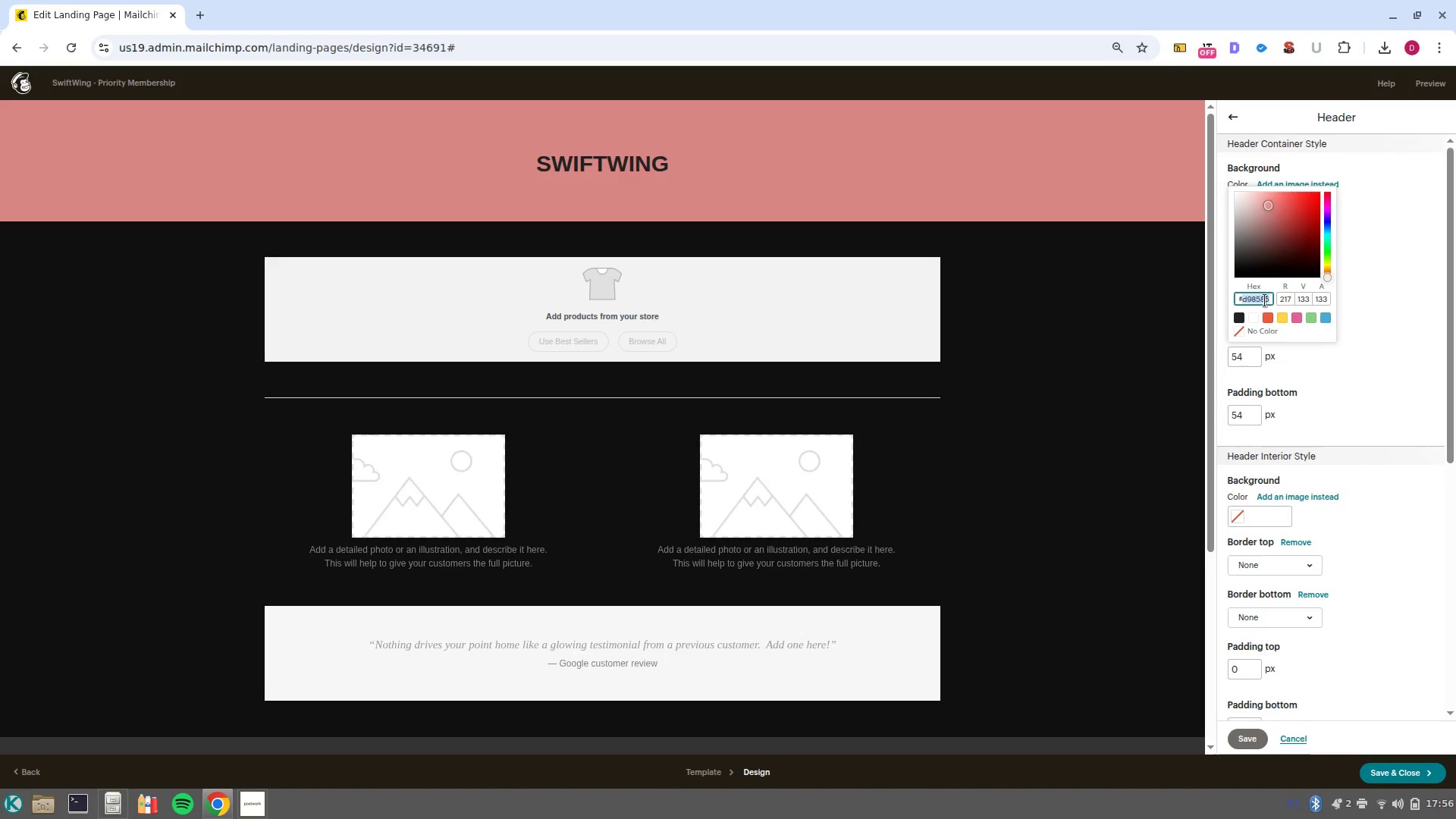 
key(Control+V)
 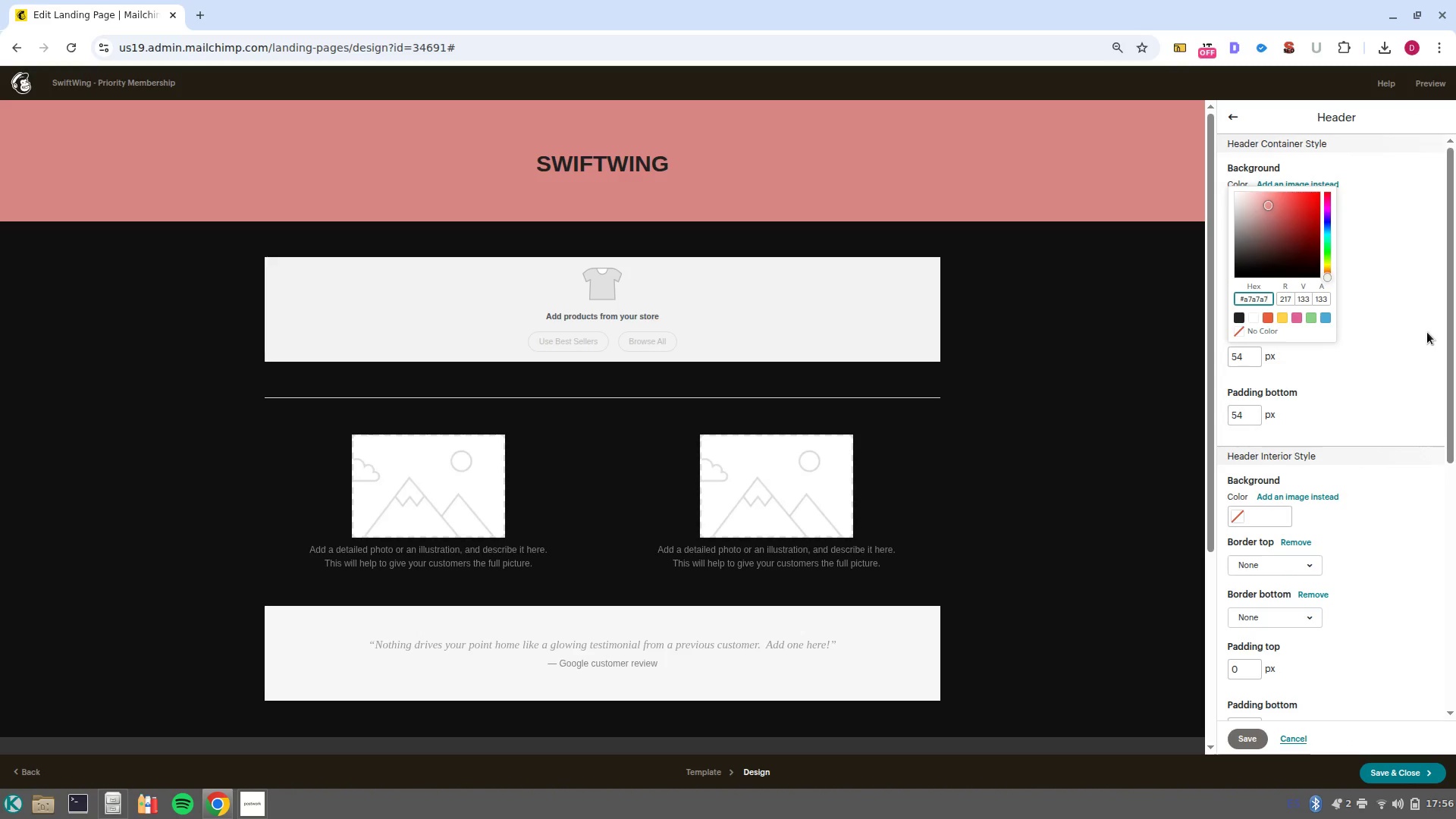 
key(Control+Z)
 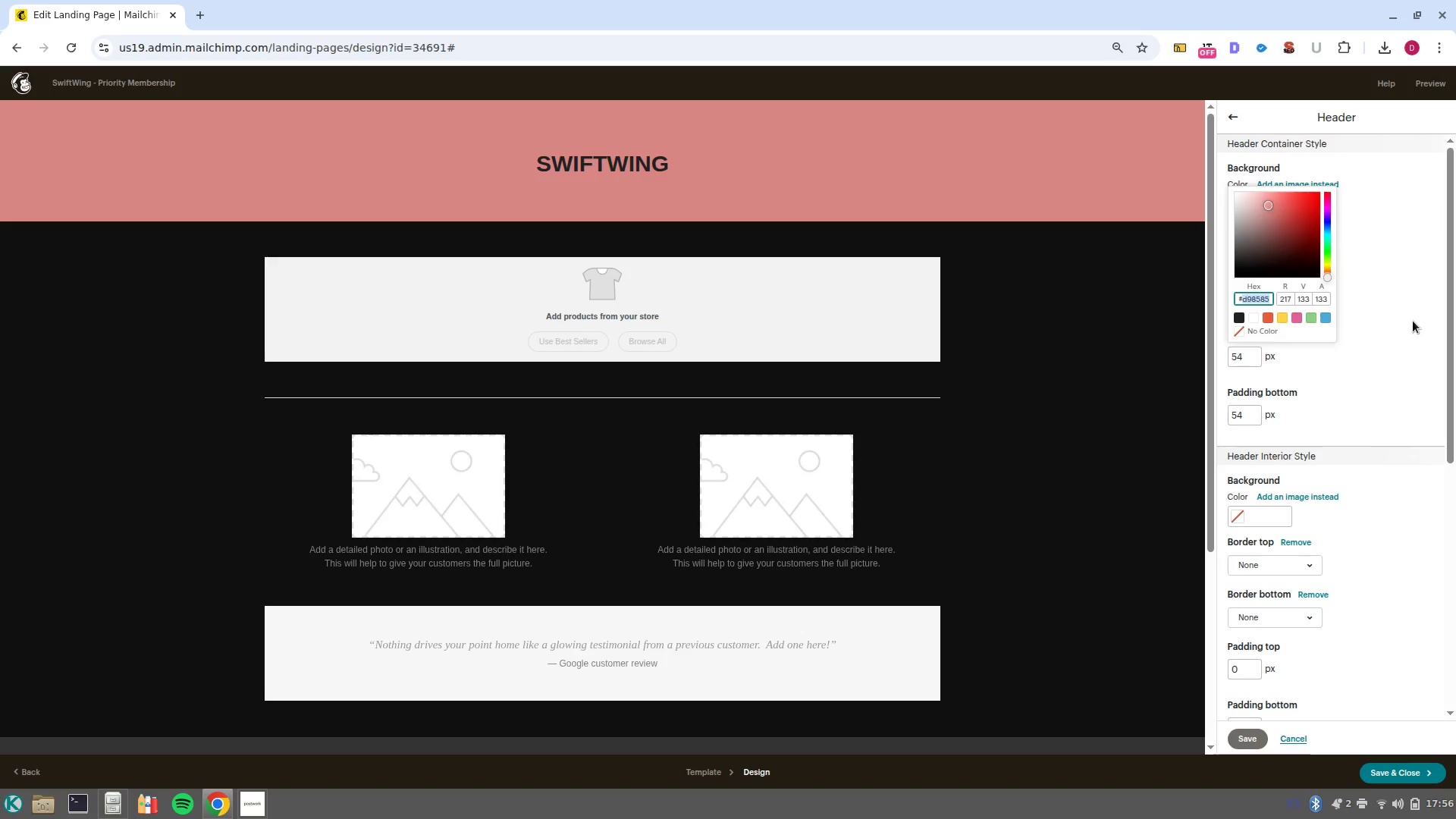 
left_click([1413, 321])
 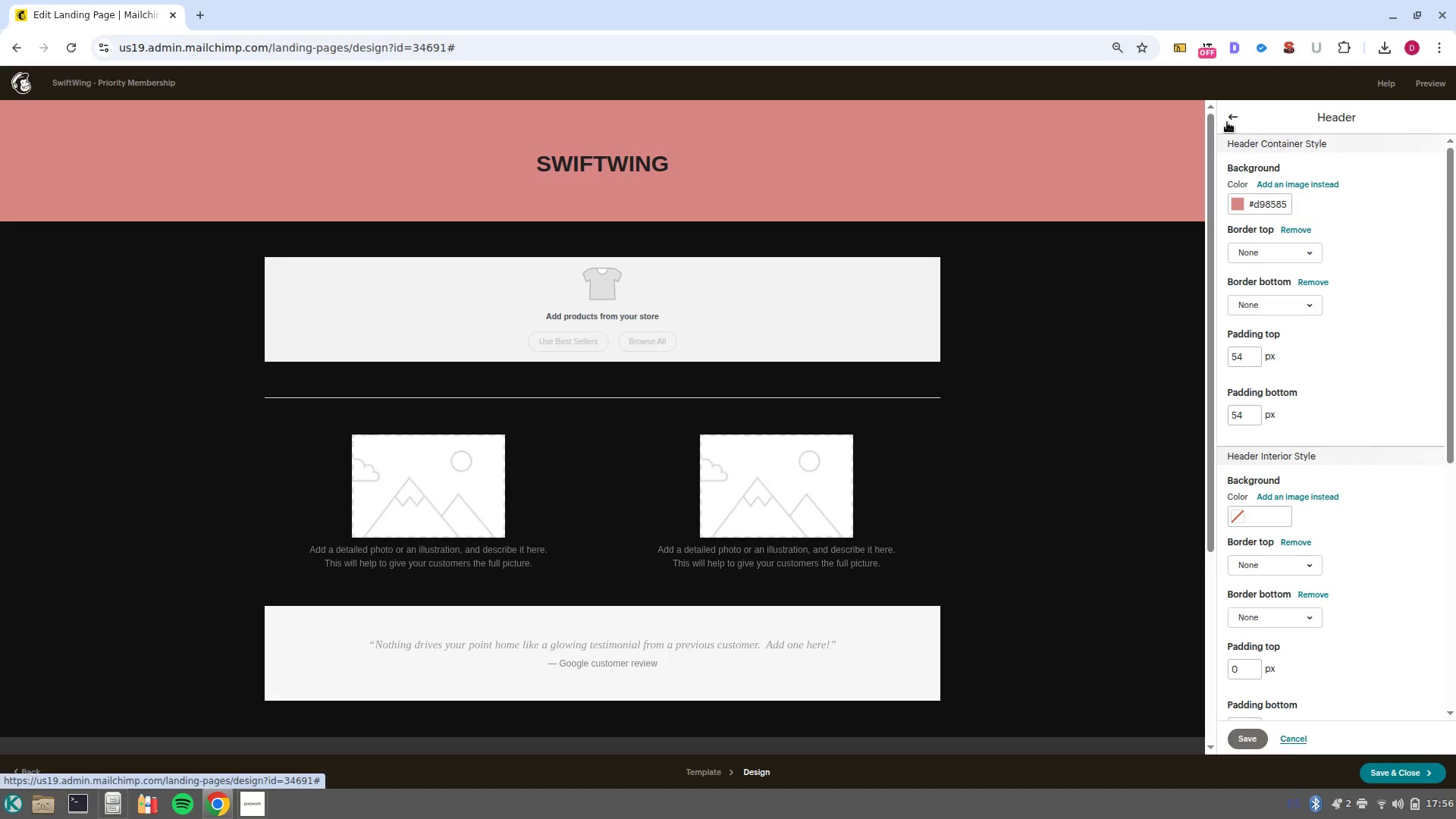 
left_click([1227, 121])
 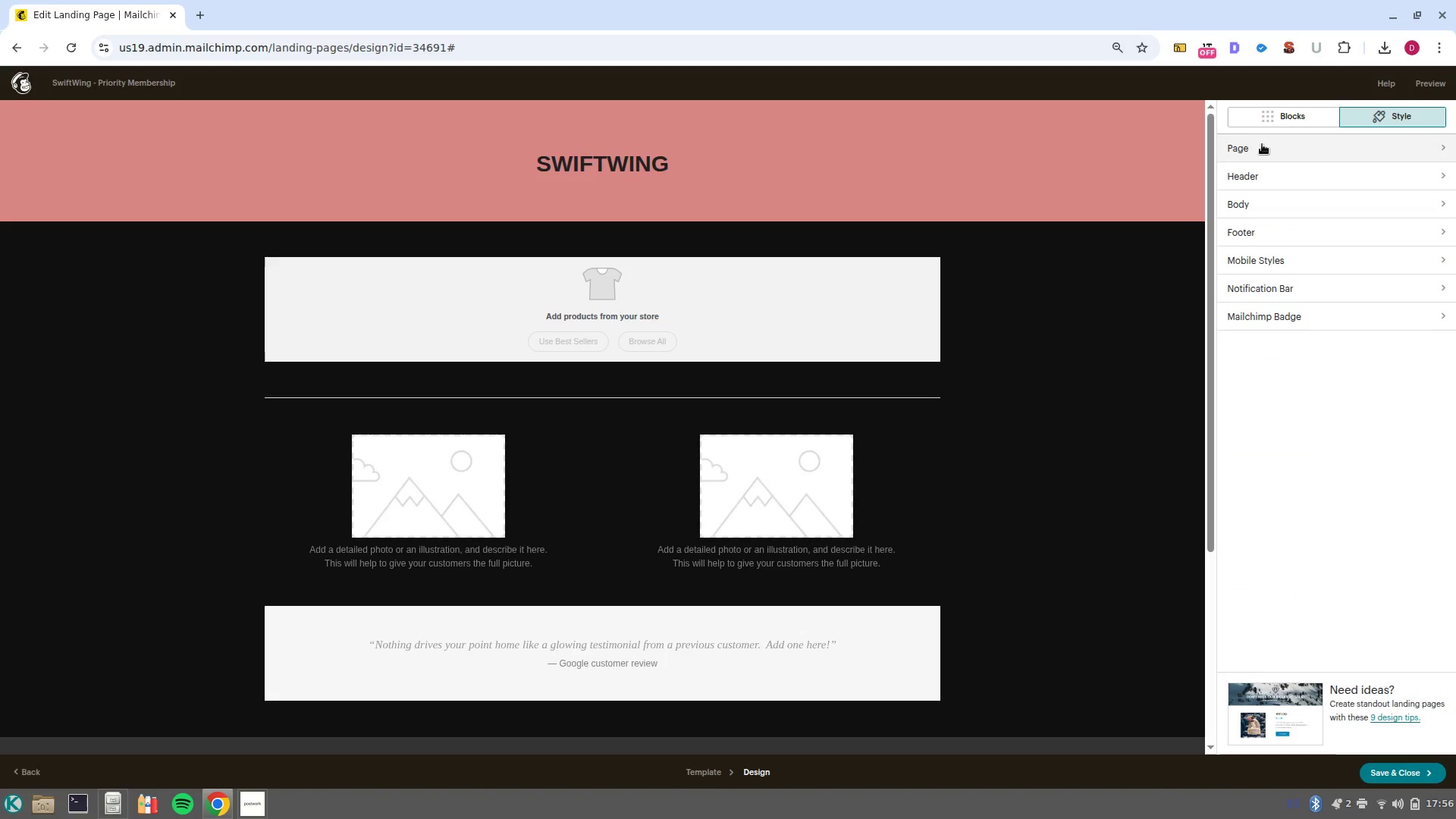 
left_click([1263, 153])
 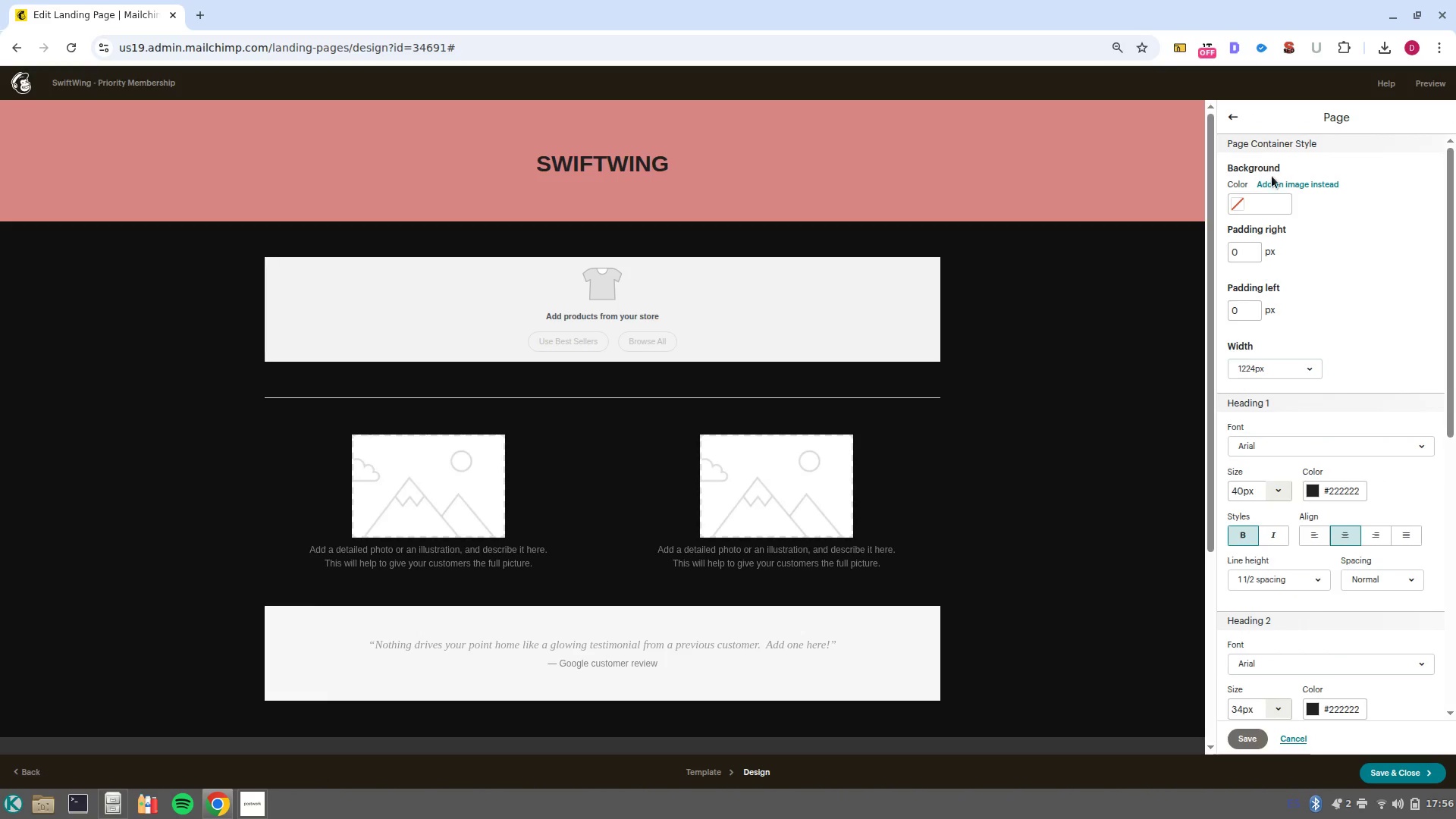 
key(Control+ControlLeft)
 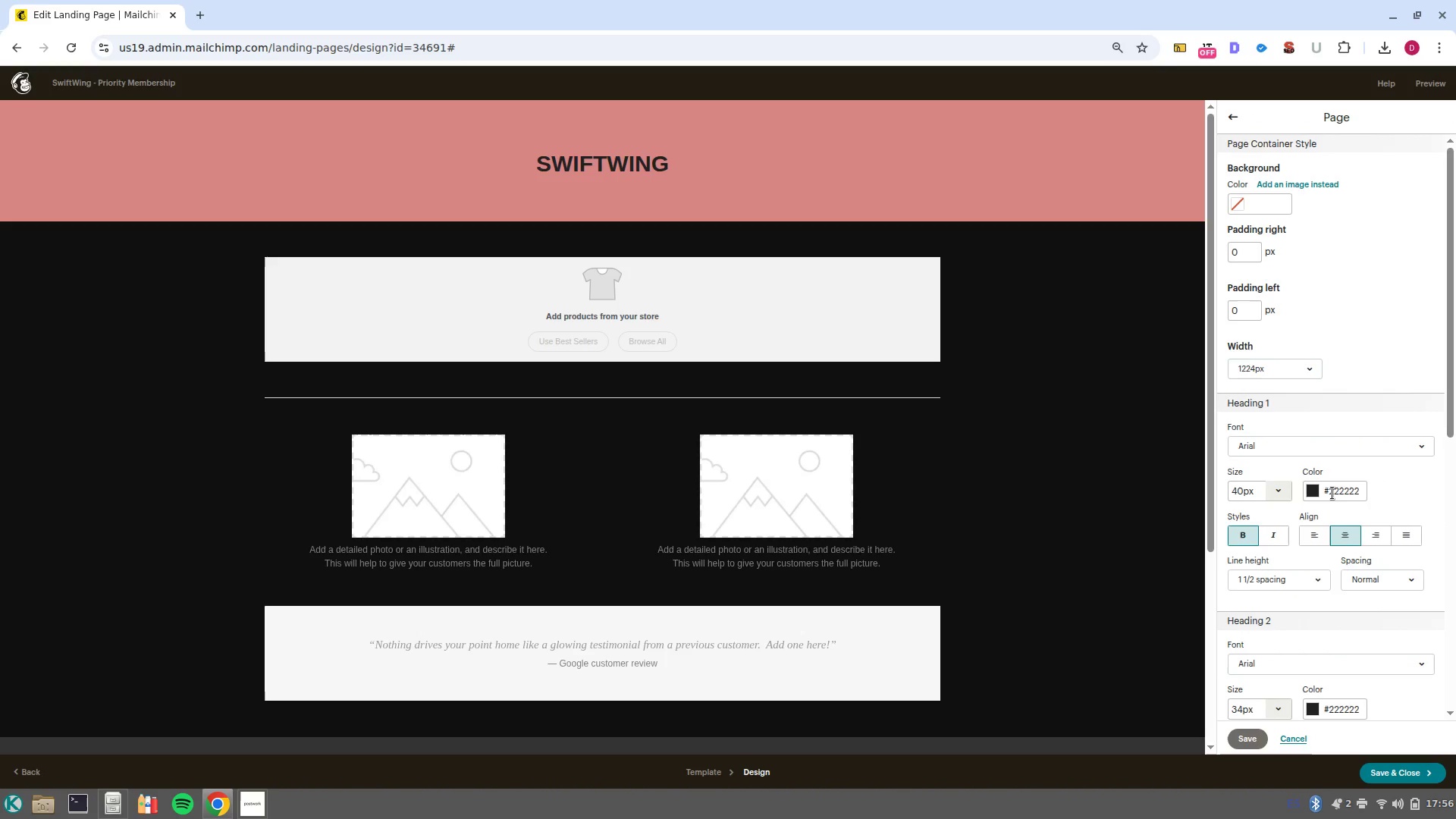 
double_click([1341, 491])
 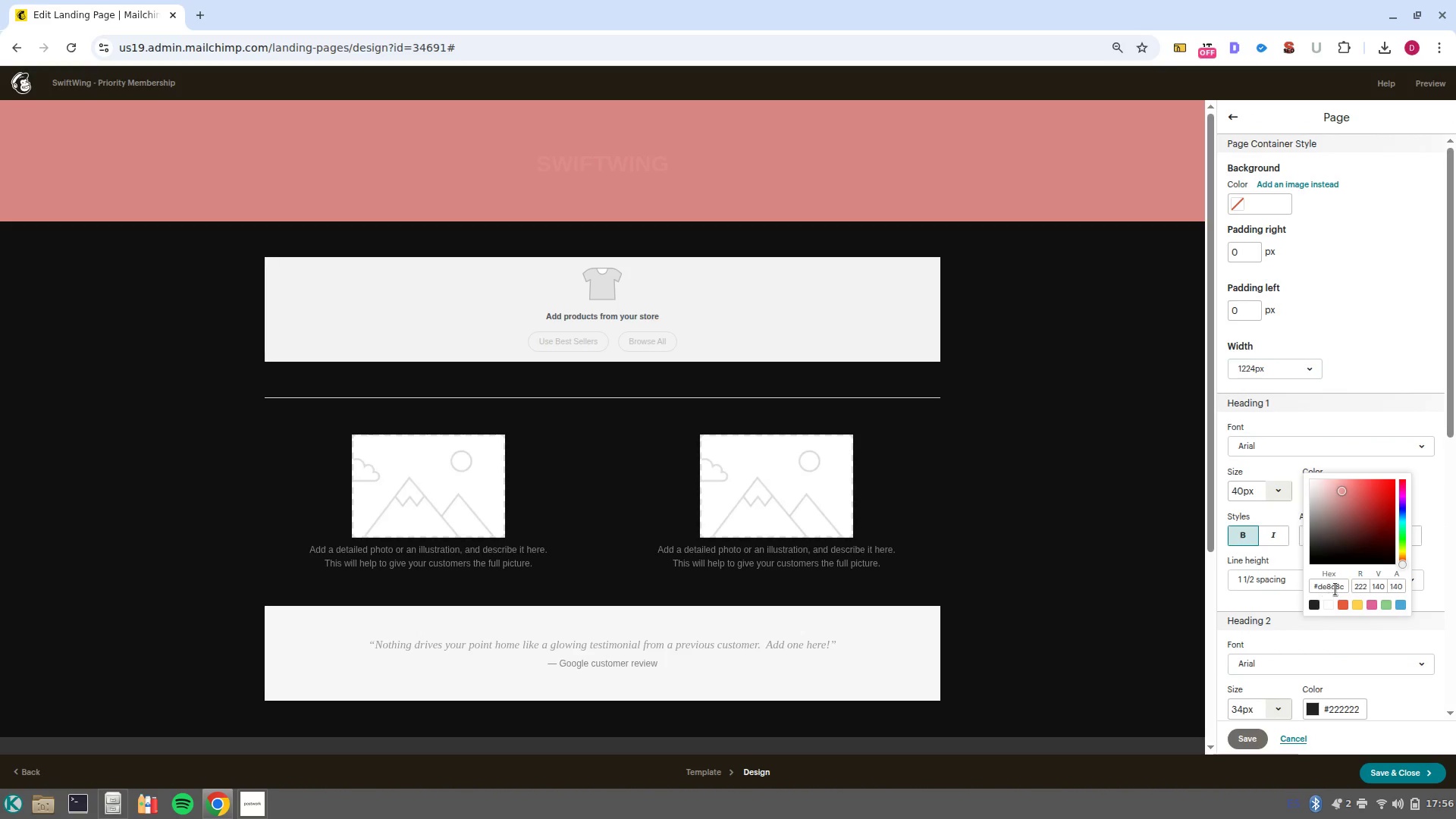 
double_click([1336, 588])
 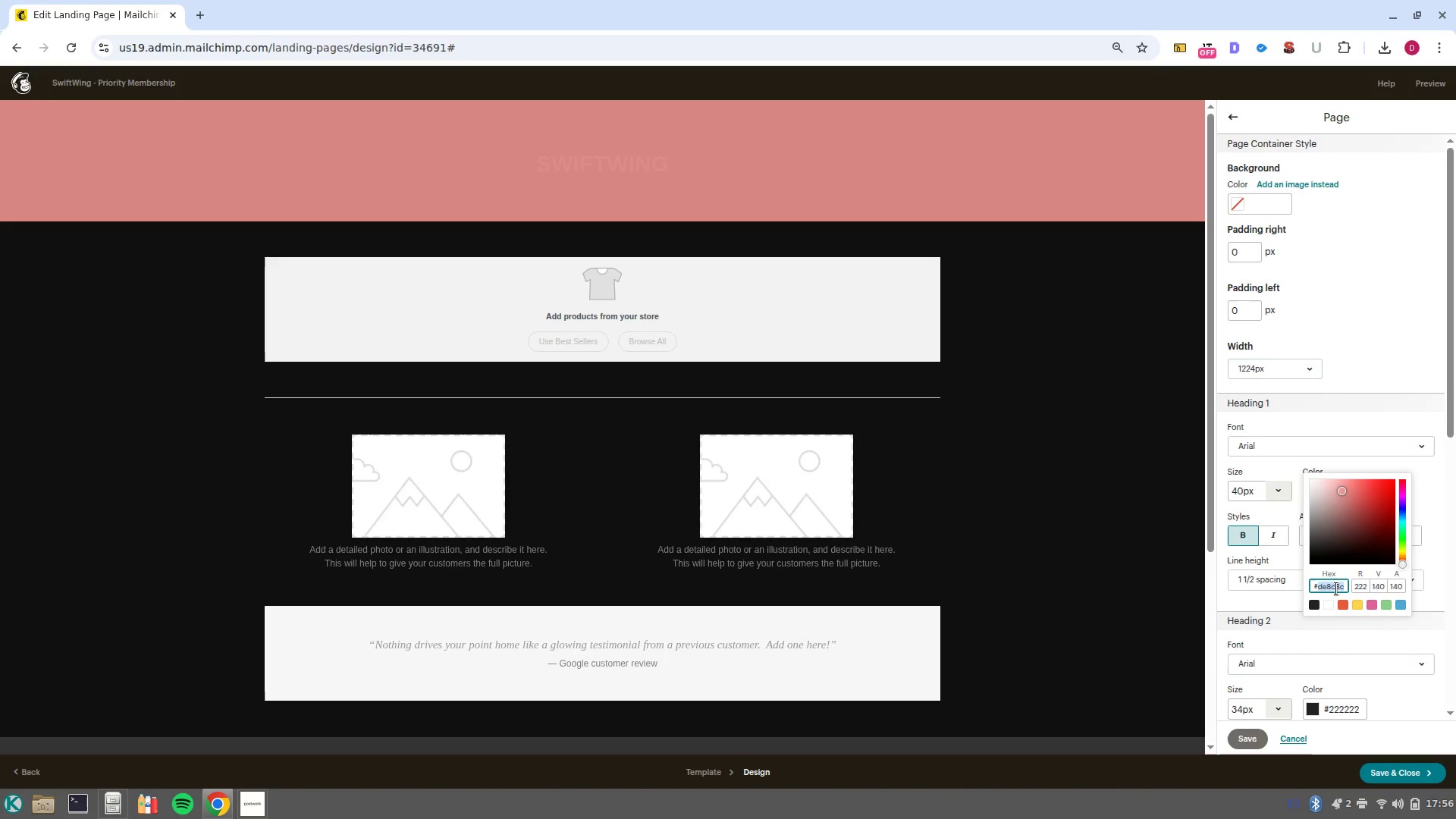 
key(Control+V)
 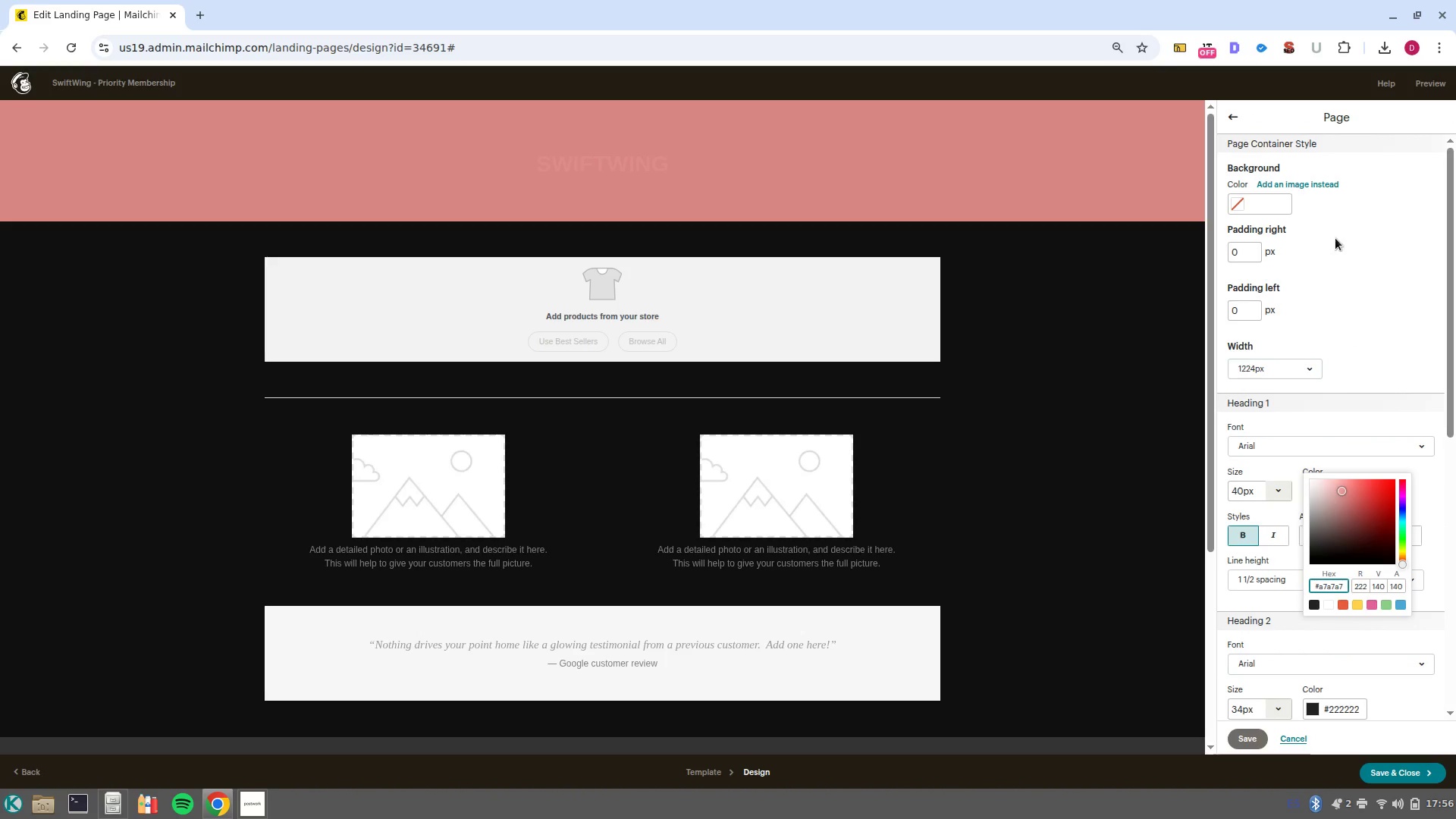 
left_click([1341, 232])
 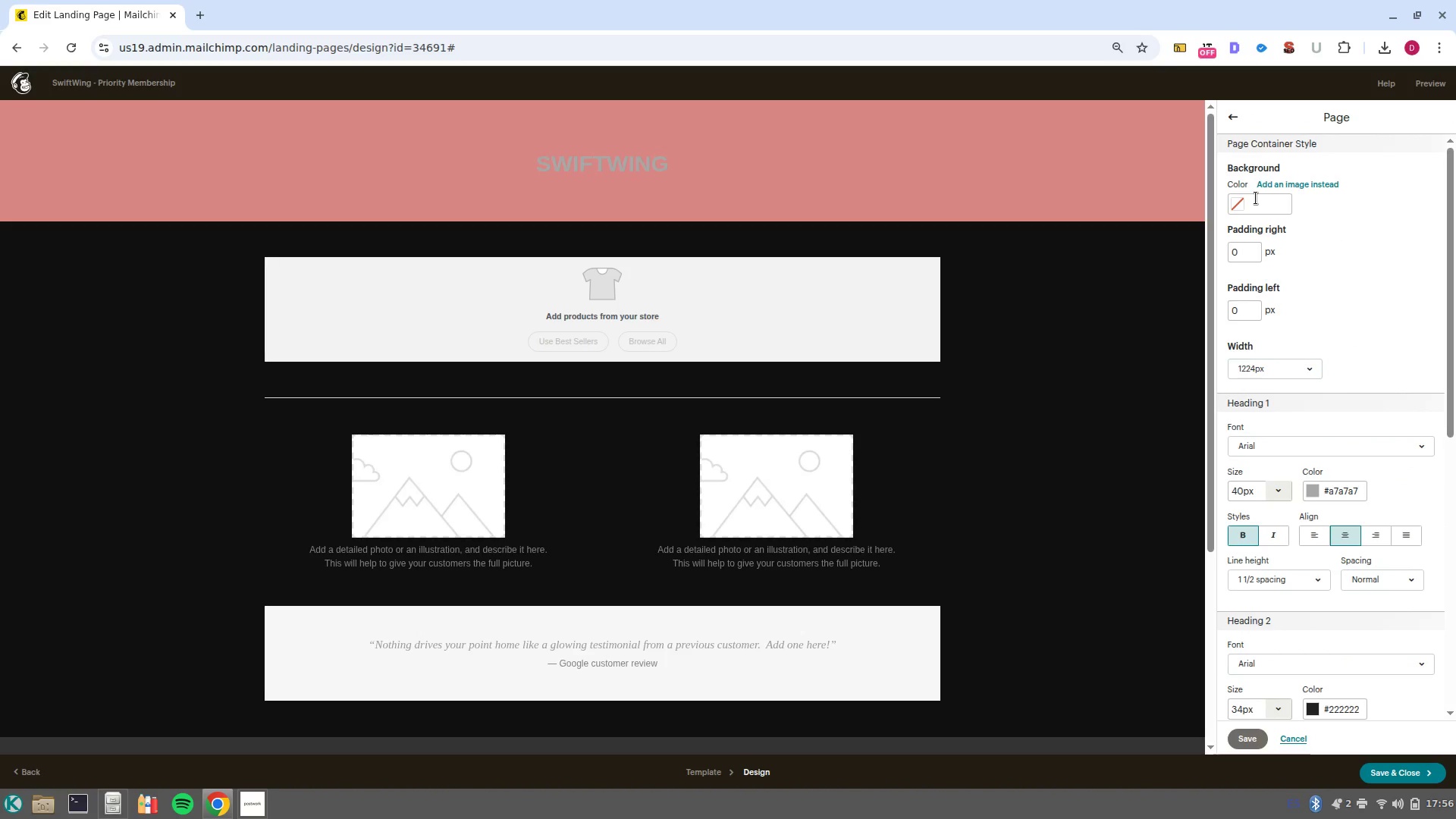 
left_click([1256, 200])
 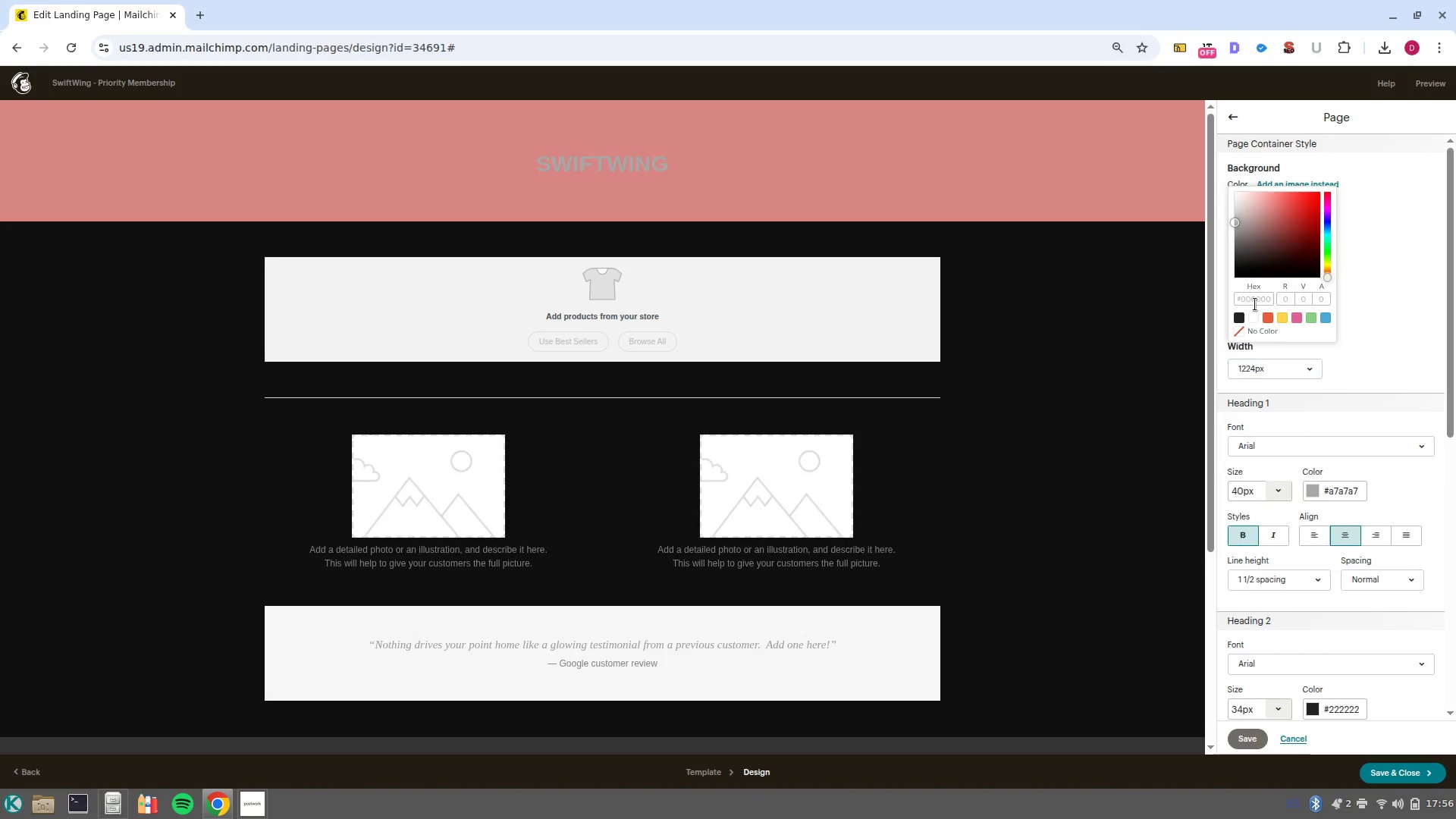 
left_click([1259, 300])
 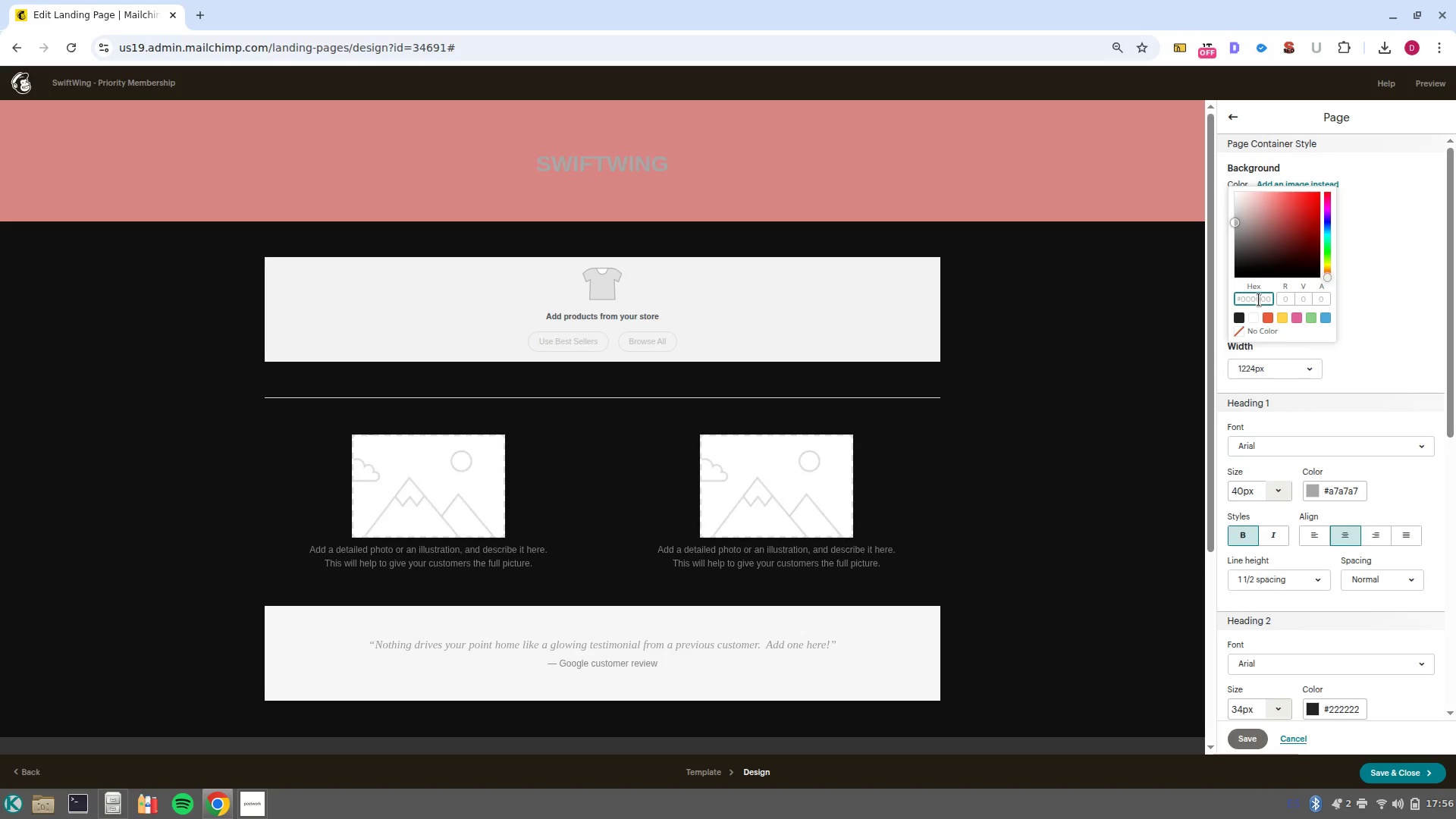 
type(0F0F0F)
key(NumpadEnter)
key(NumpadEnter)
 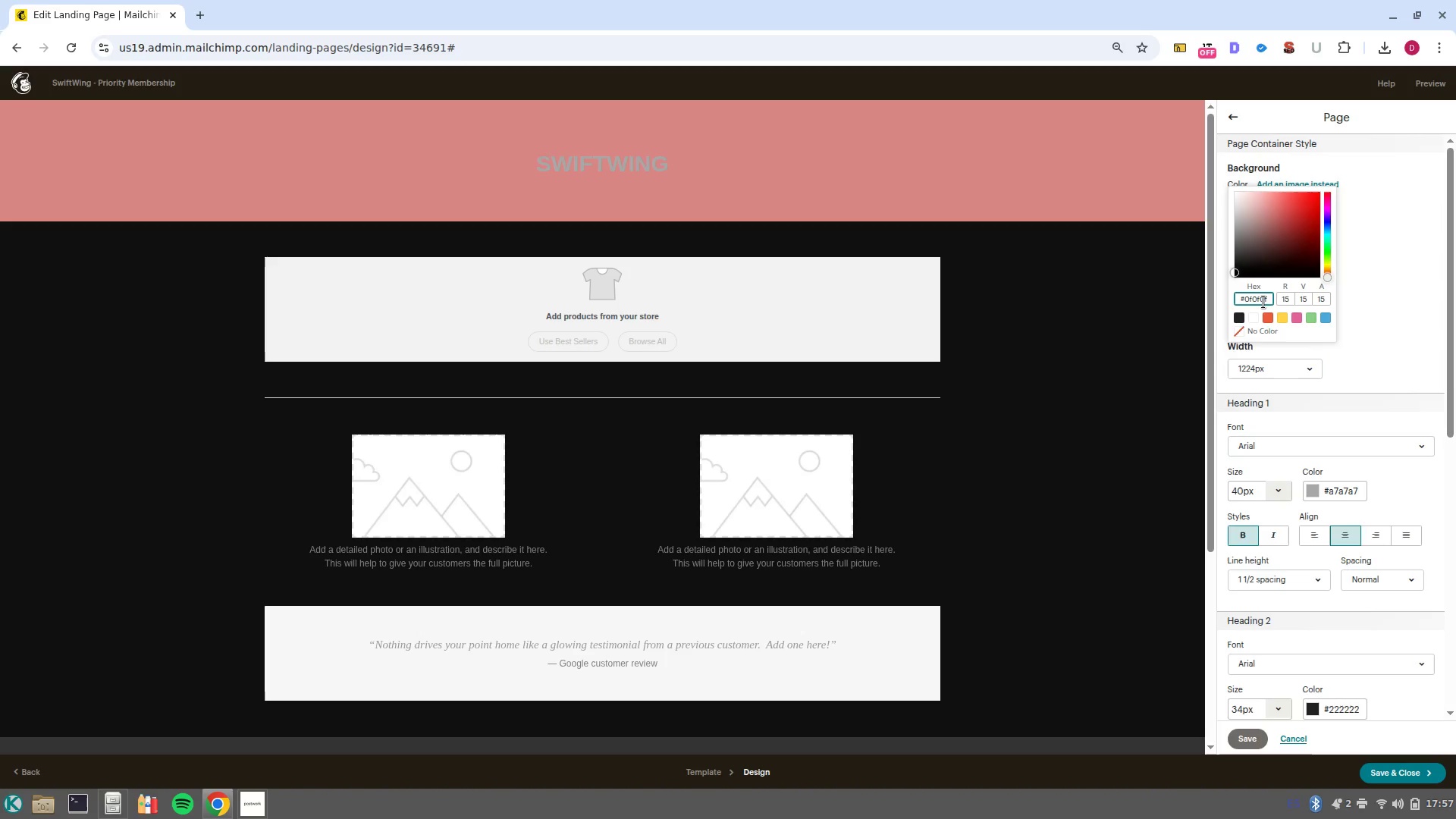 
double_click([1263, 302])
 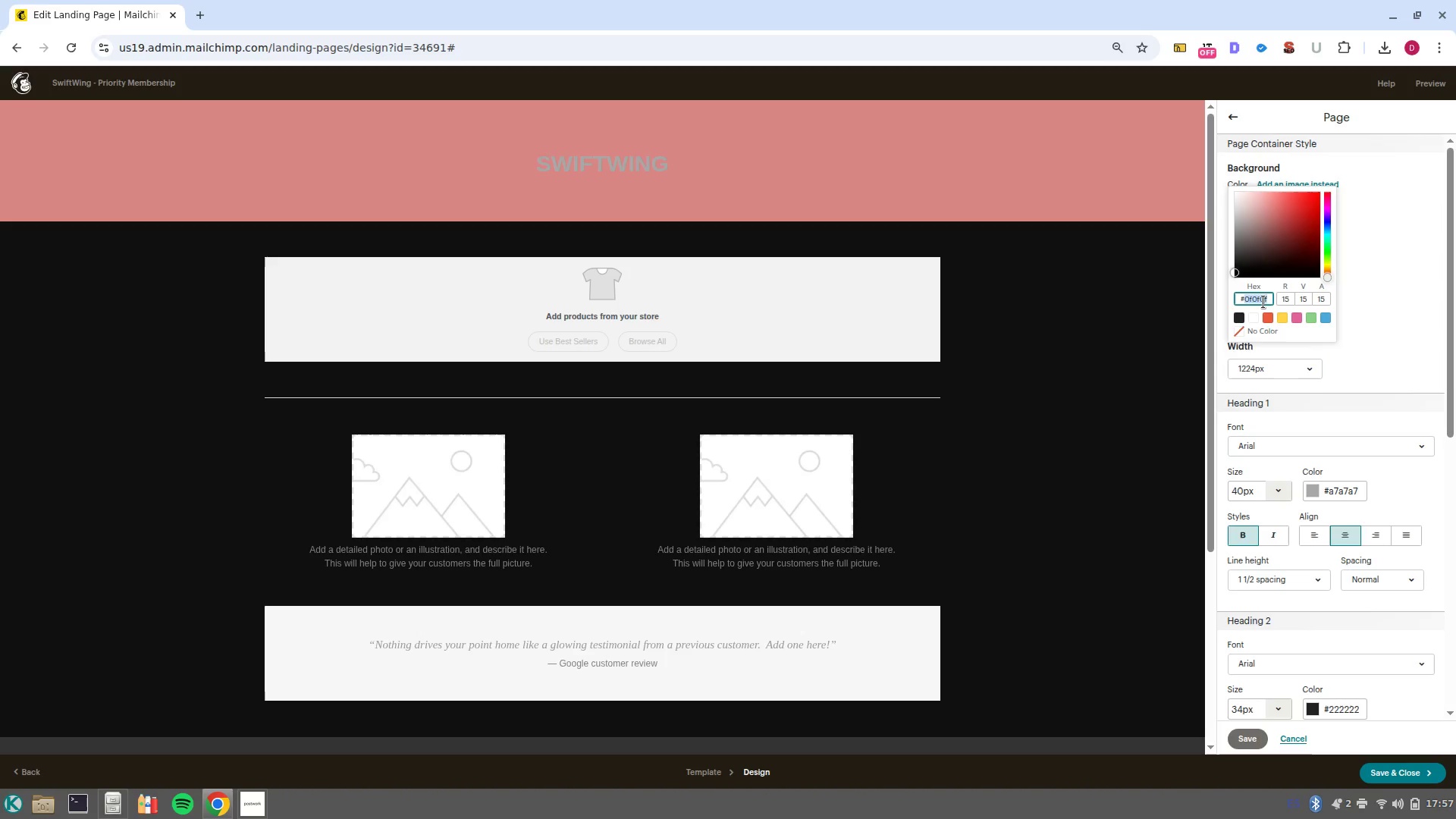 
key(Backspace)
type(0F0F0F)
 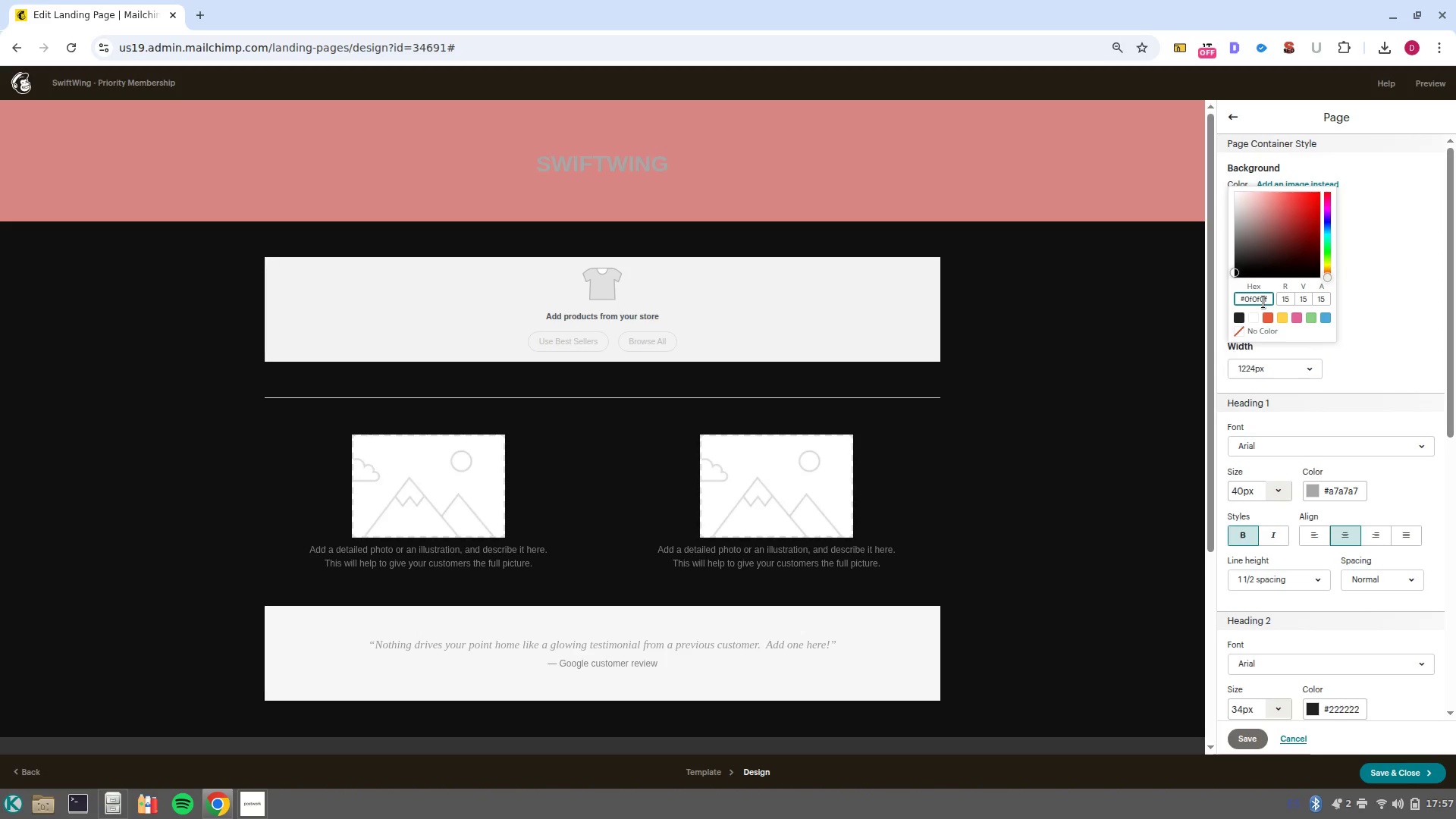 
key(Enter)
 